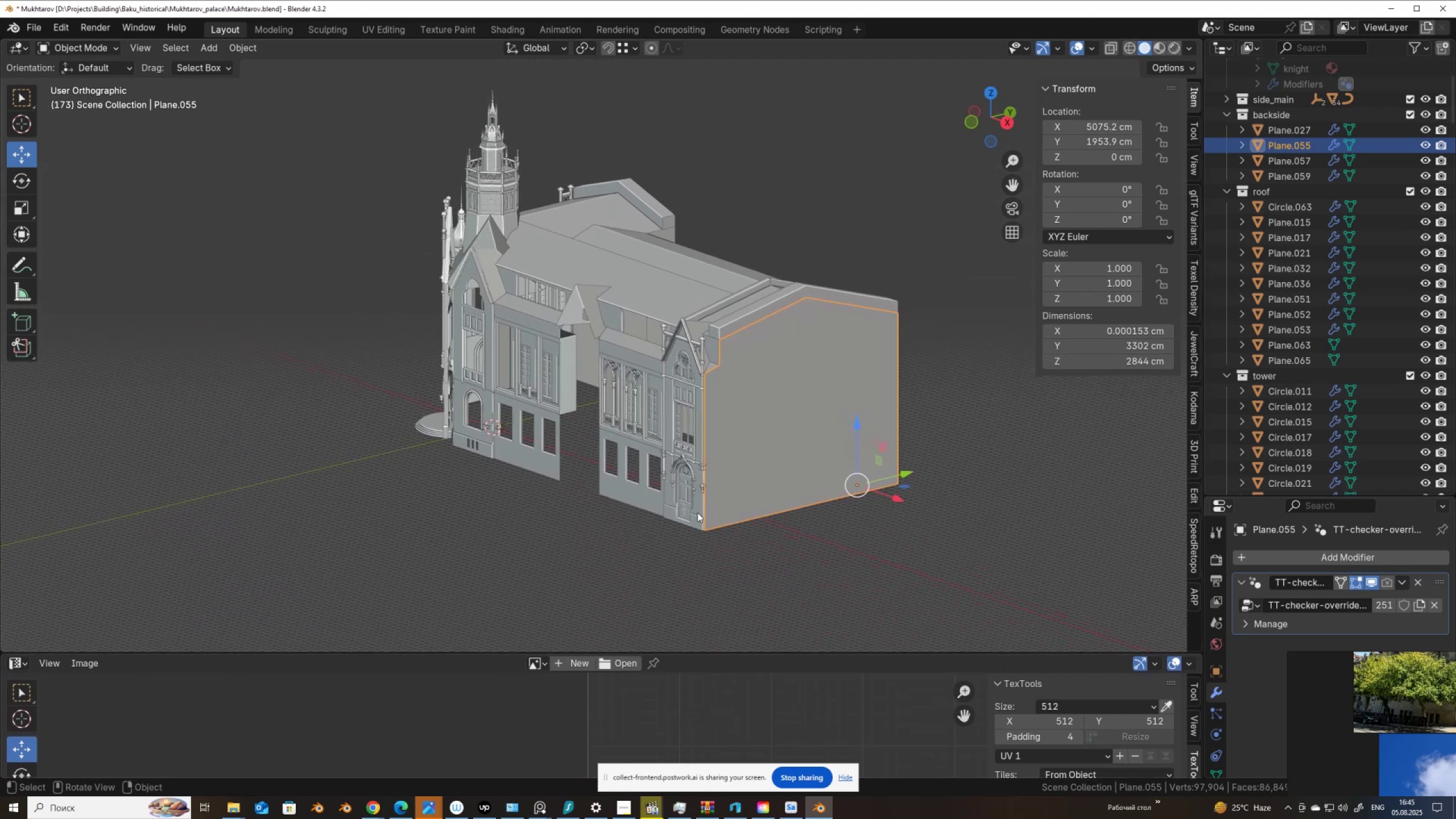 
scroll: coordinate [656, 487], scroll_direction: up, amount: 3.0
 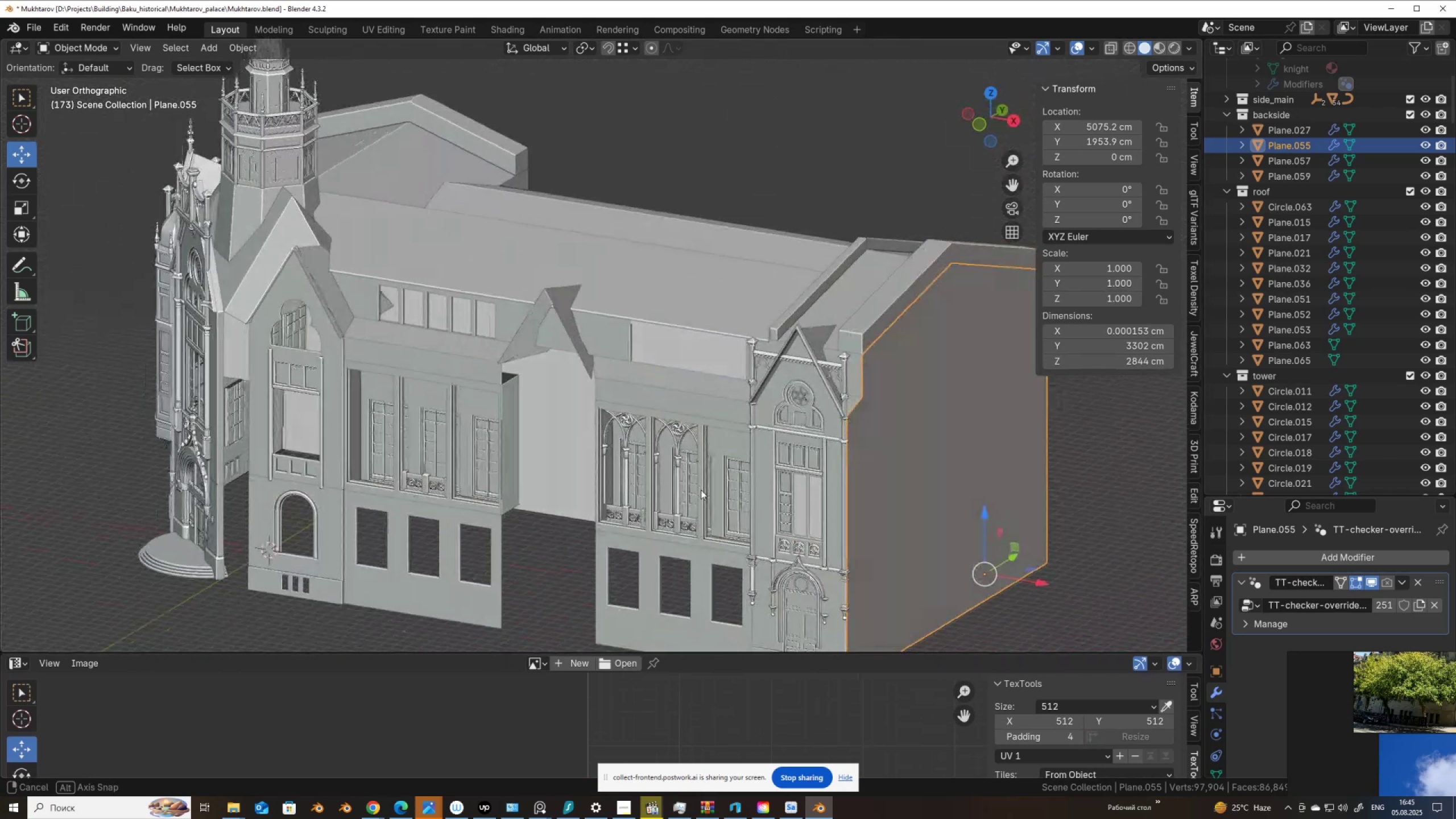 
hold_key(key=ShiftLeft, duration=0.46)
 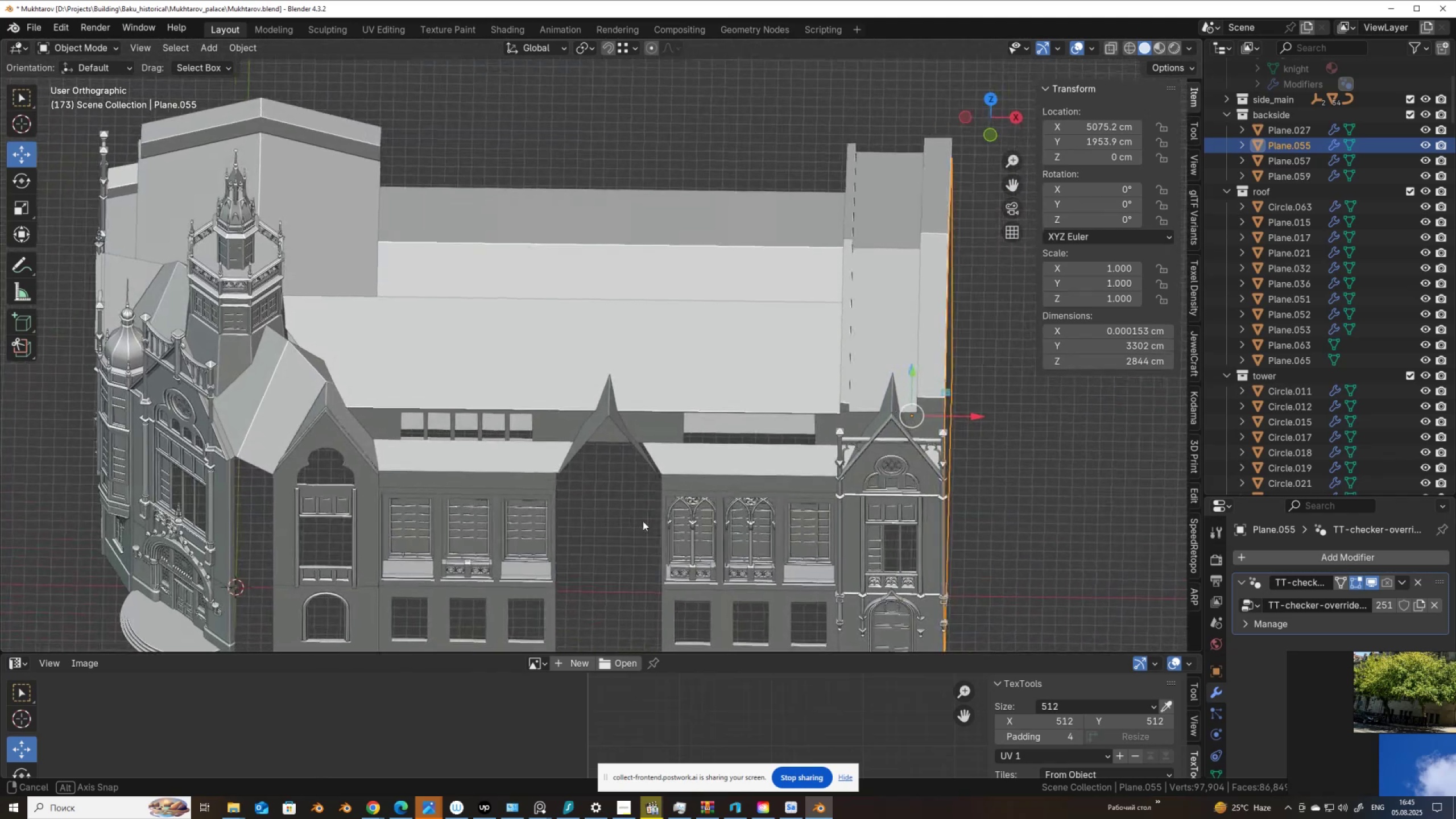 
wait(7.22)
 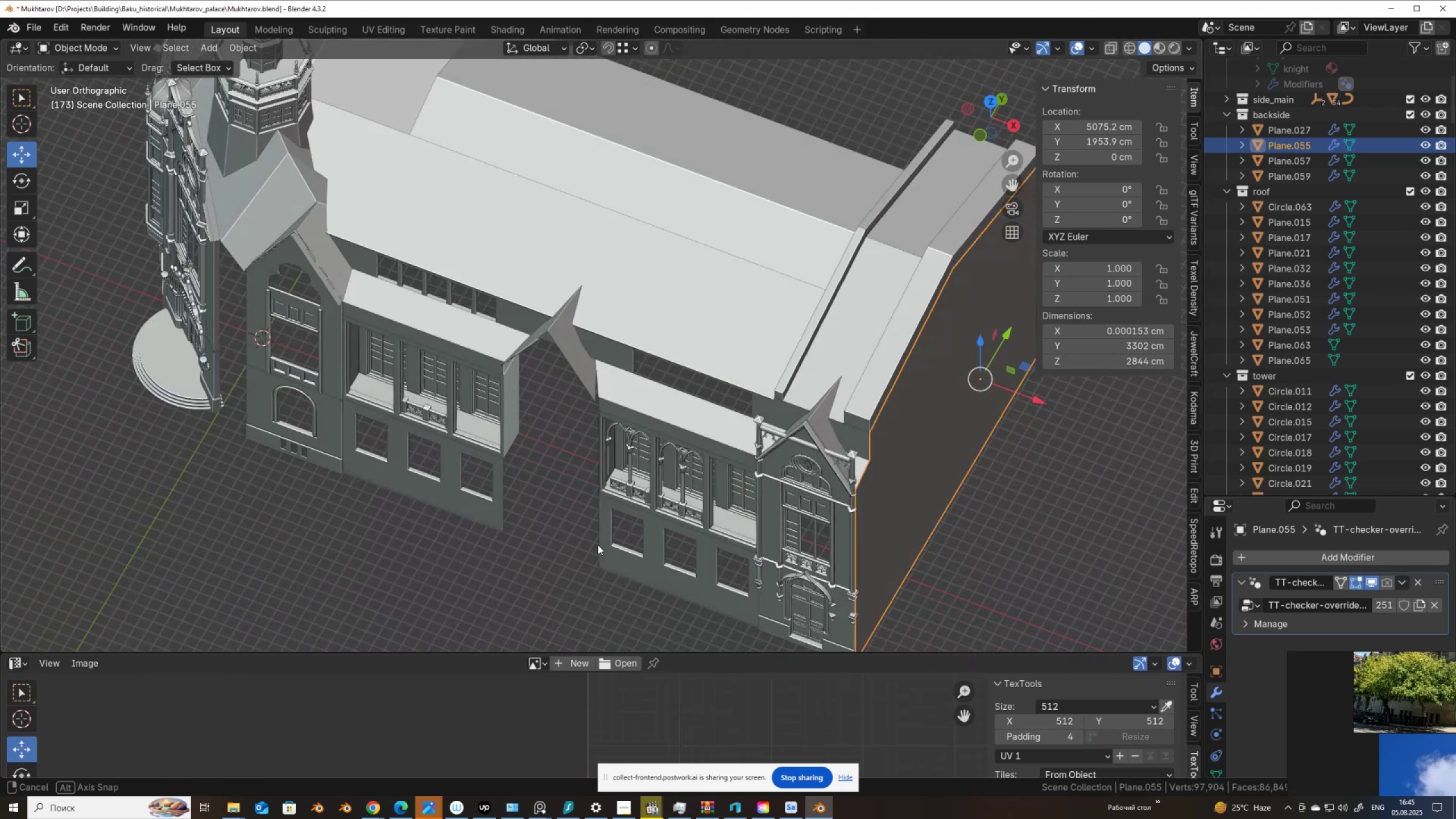 
scroll: coordinate [338, 476], scroll_direction: up, amount: 3.0
 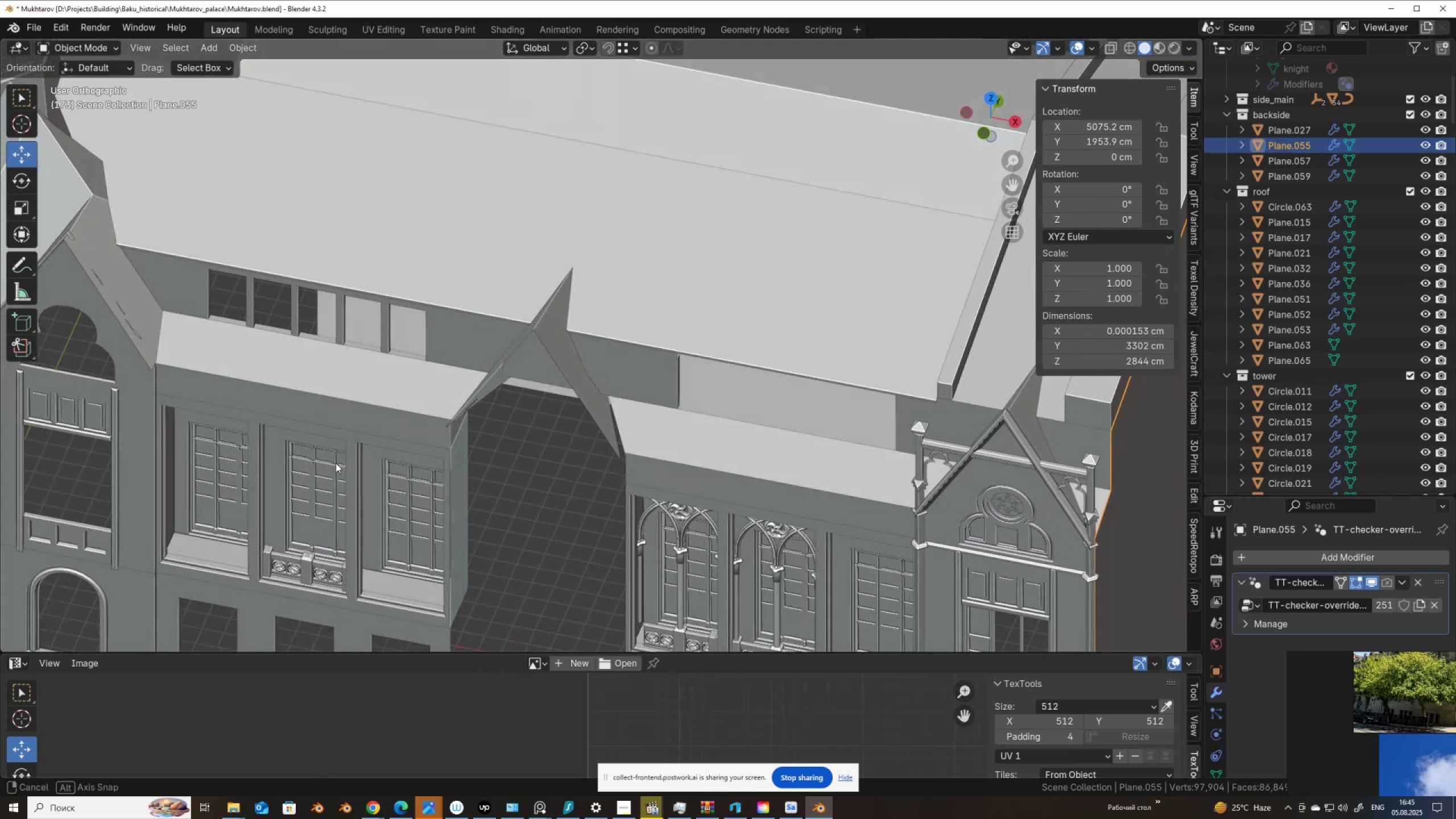 
hold_key(key=ShiftLeft, duration=0.5)
 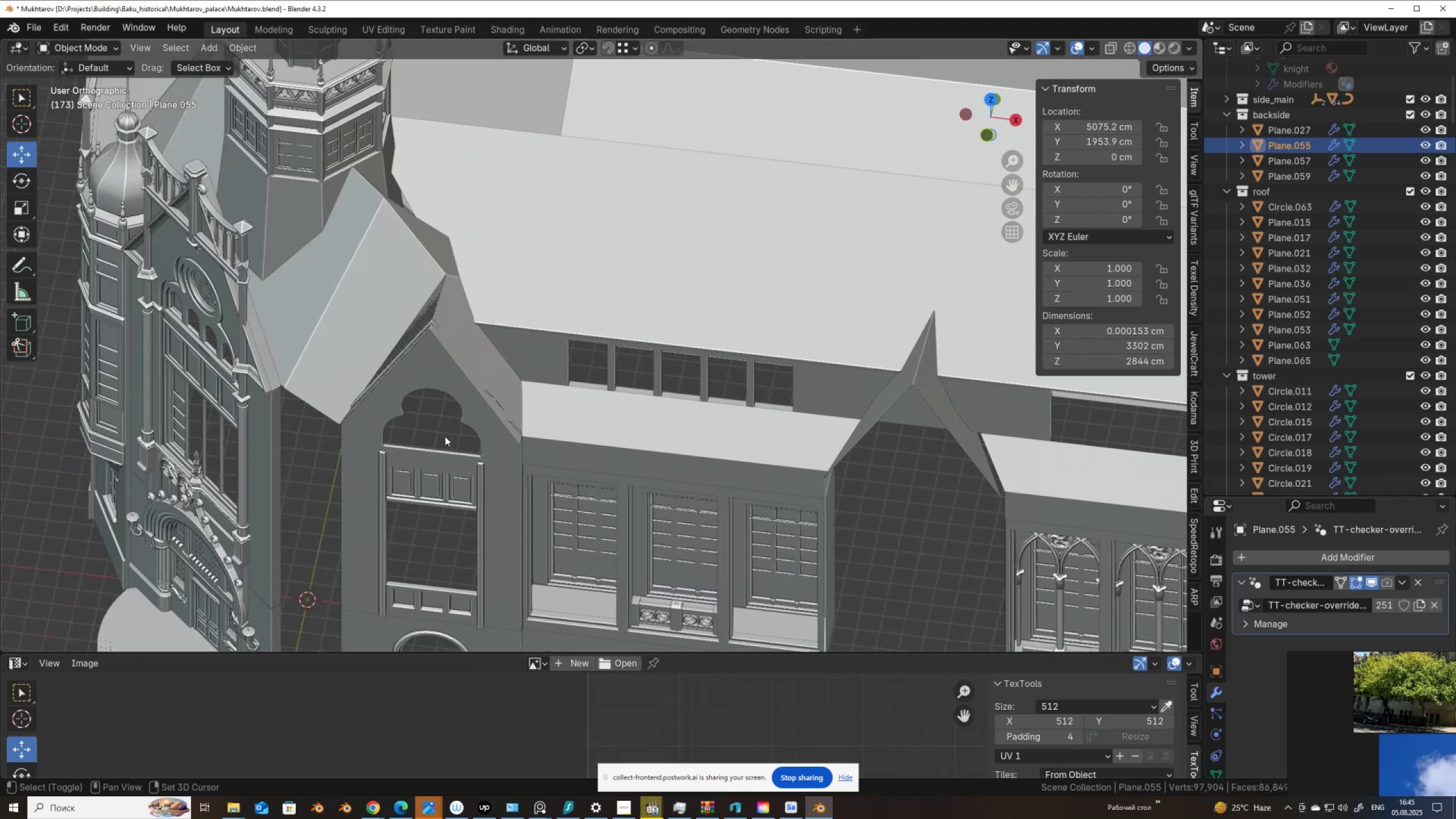 
scroll: coordinate [445, 436], scroll_direction: up, amount: 1.0
 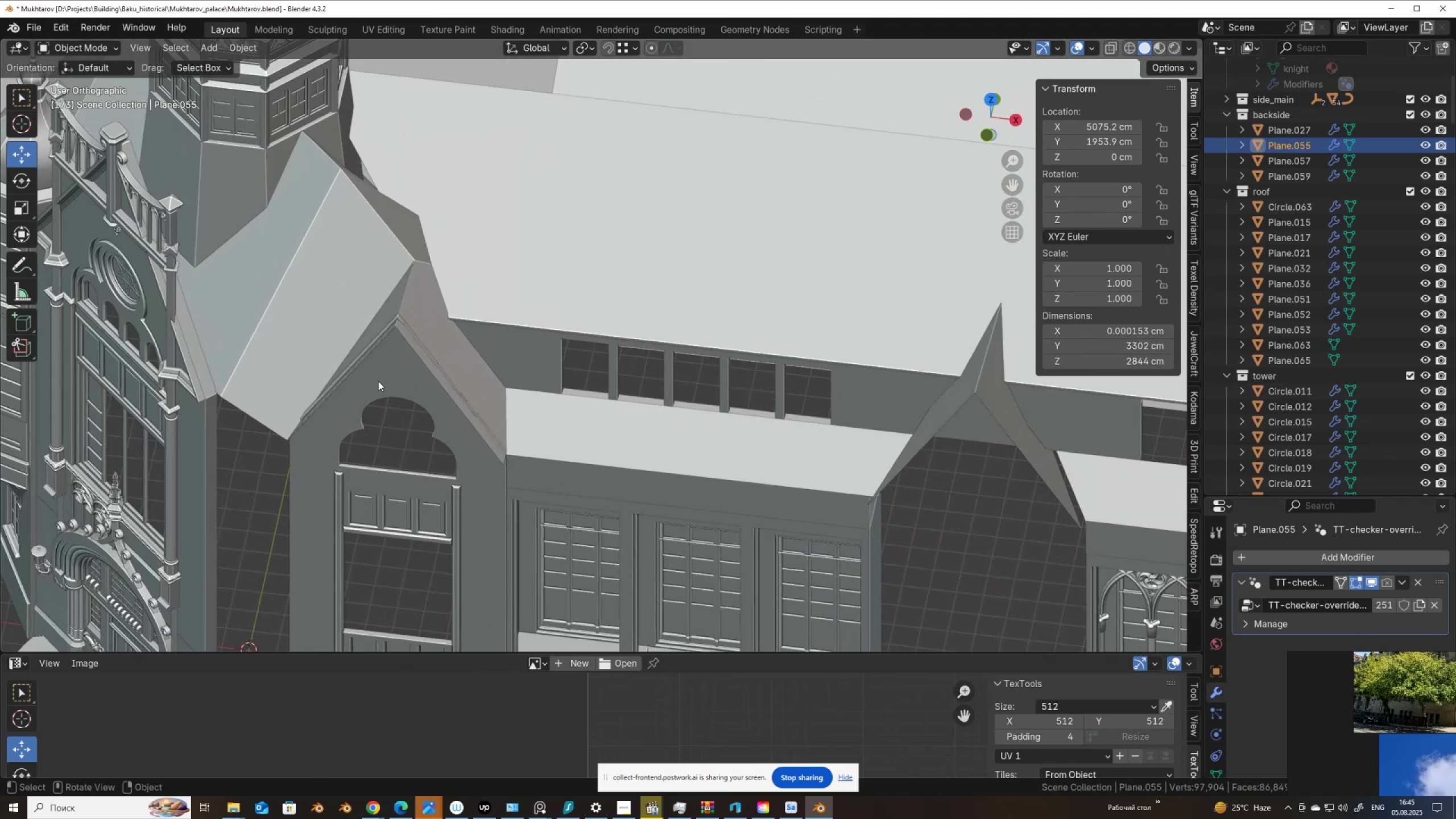 
left_click([388, 377])
 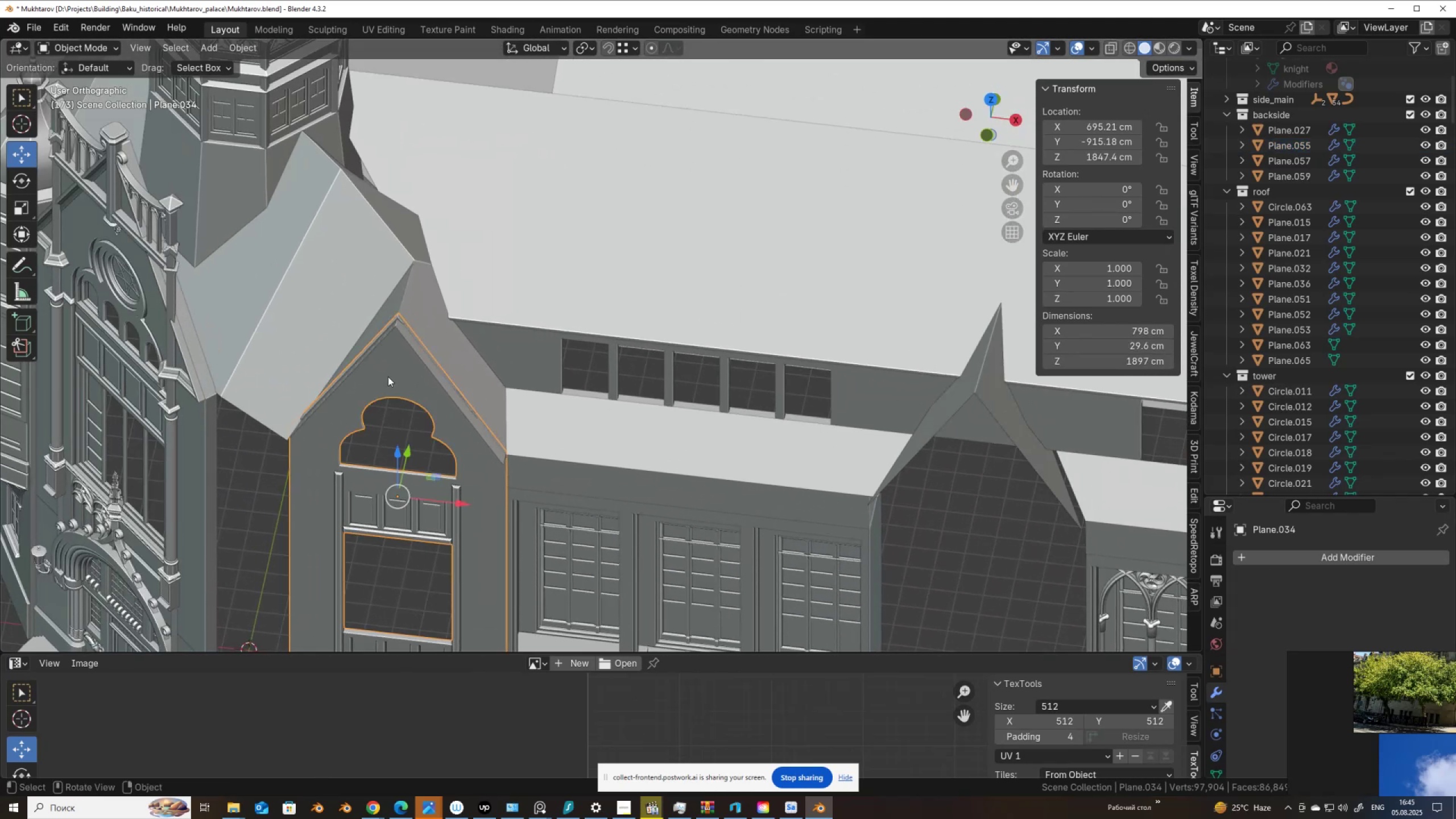 
scroll: coordinate [388, 377], scroll_direction: down, amount: 4.0
 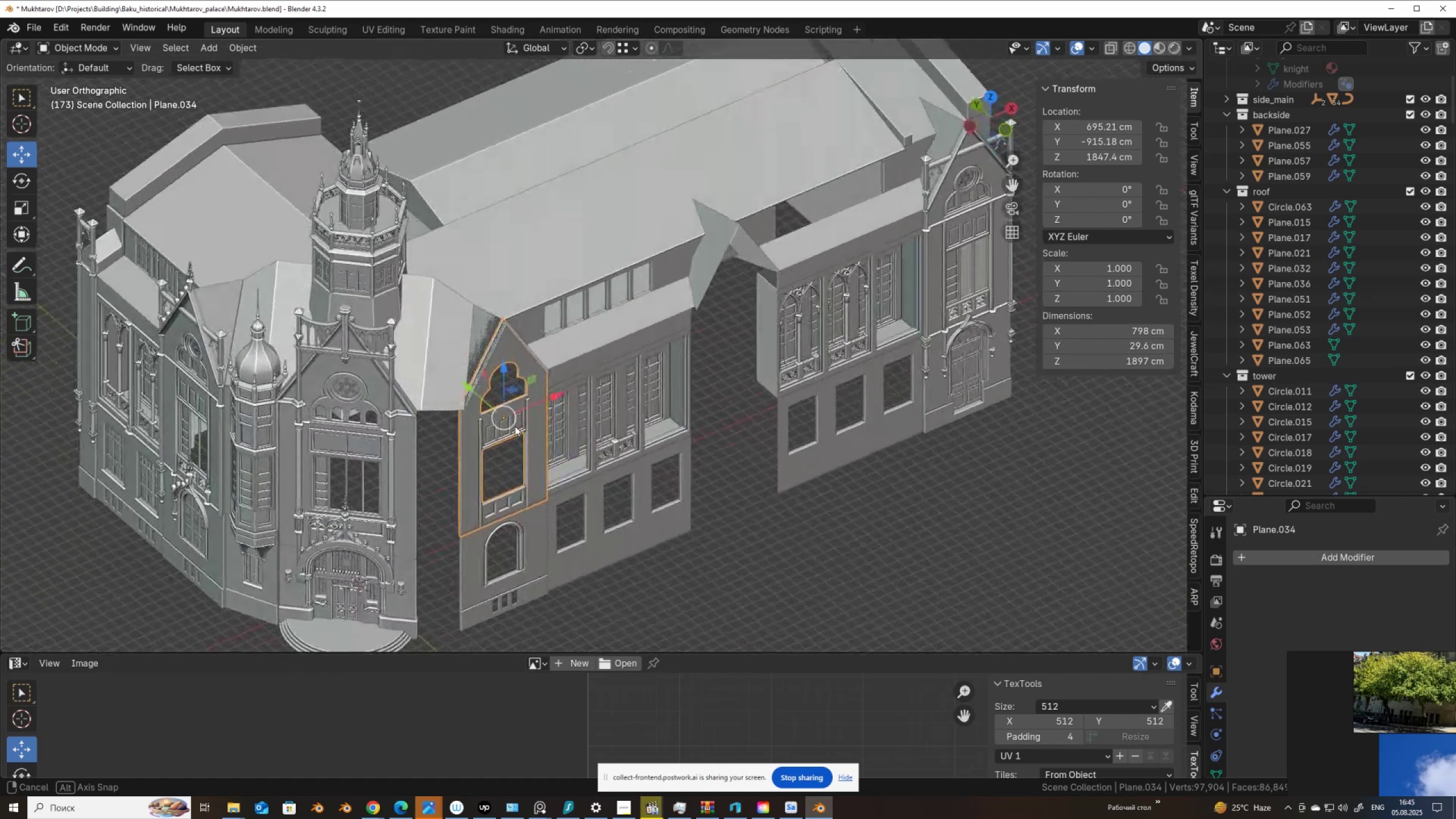 
wait(6.62)
 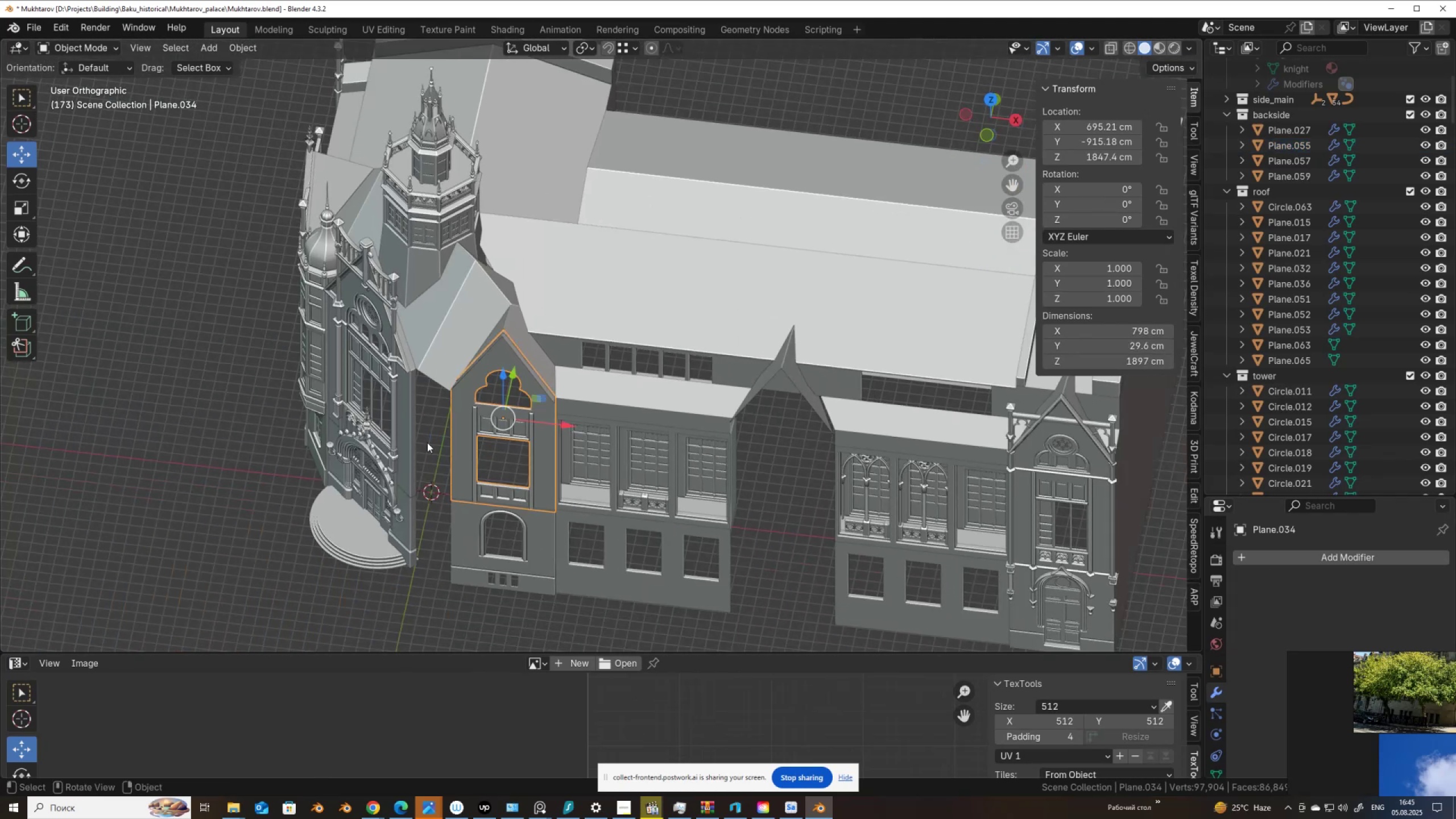 
mouse_move([1206, 763])
 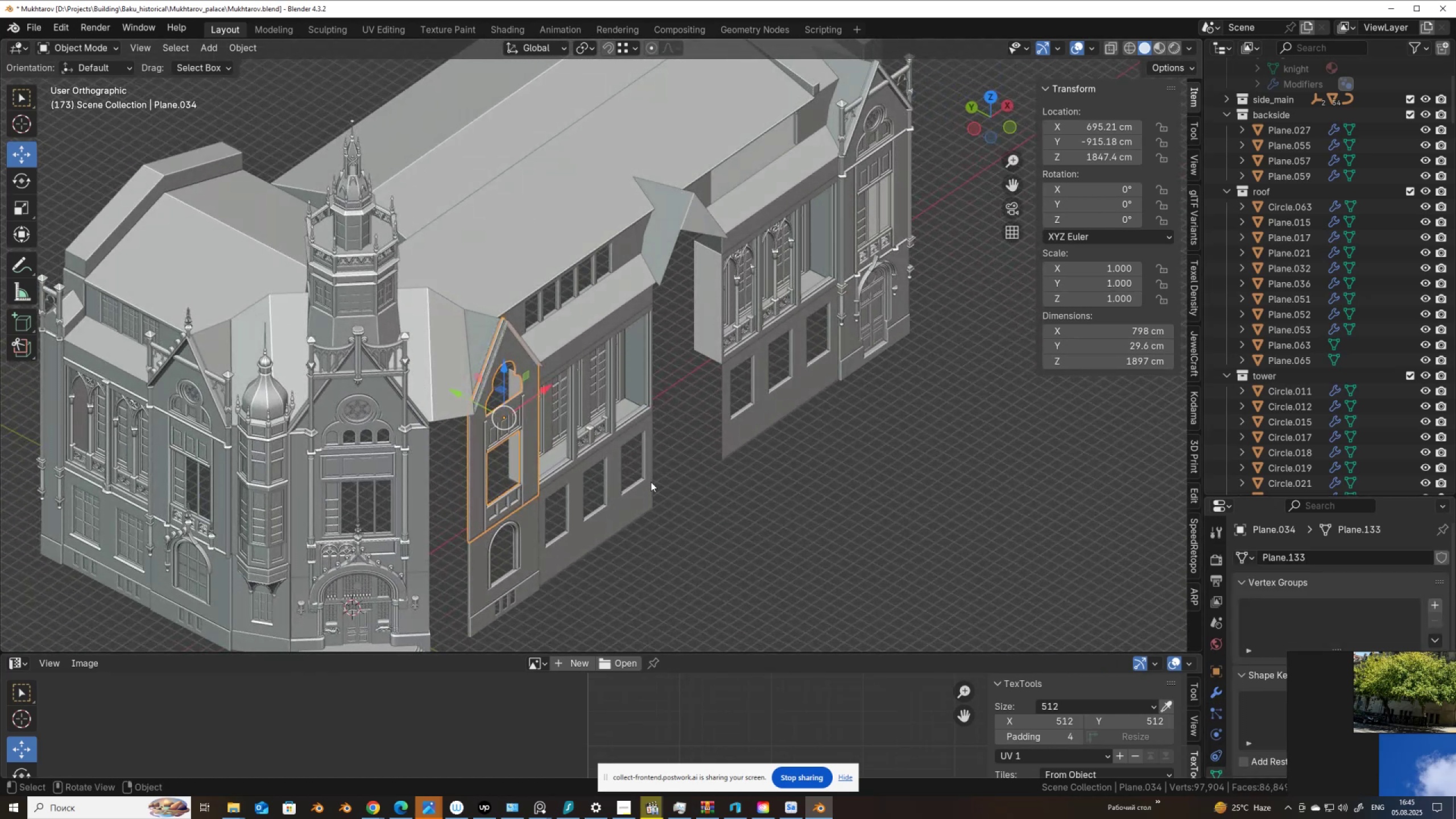 
hold_key(key=ShiftLeft, duration=0.53)
 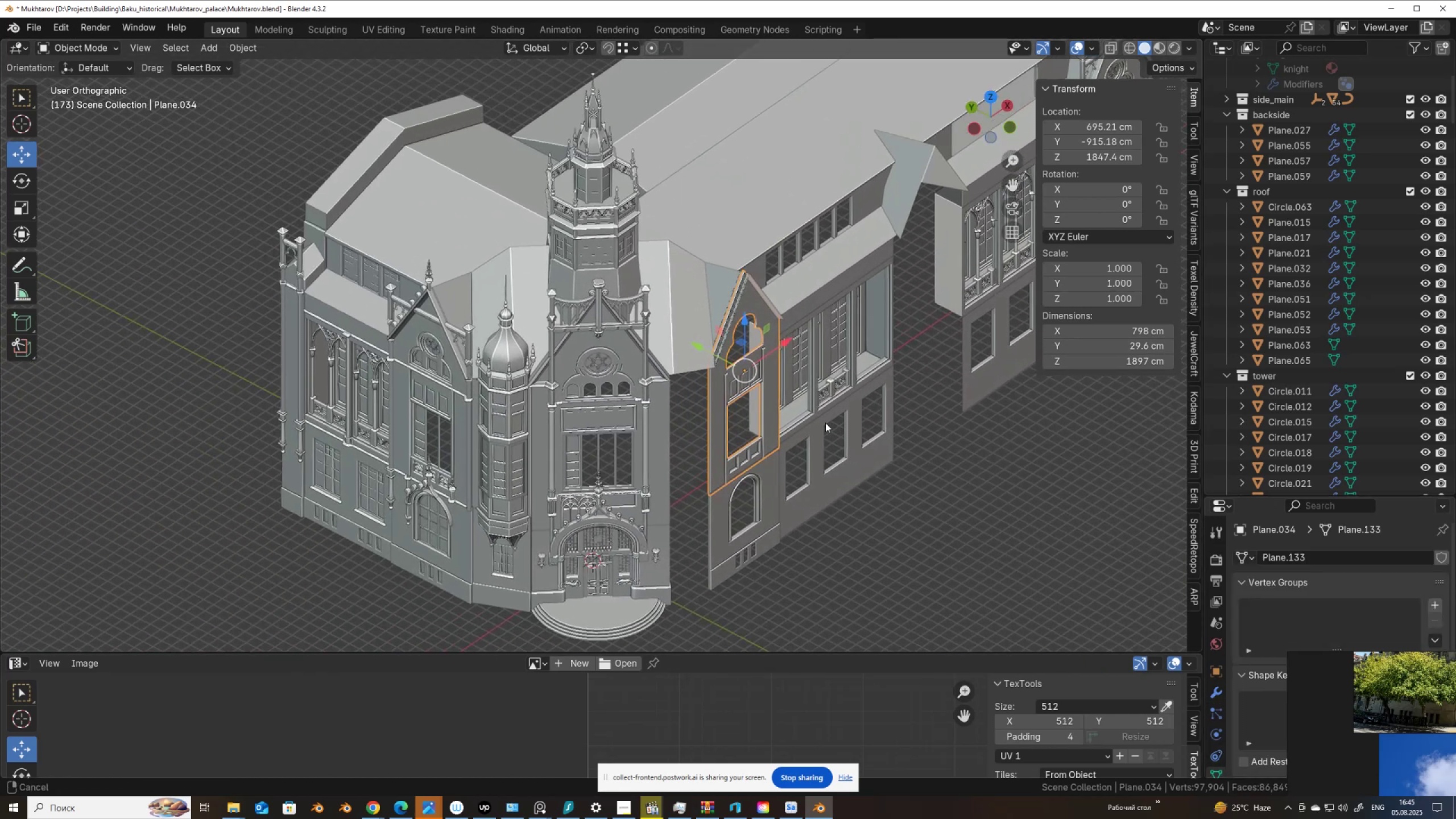 
scroll: coordinate [825, 423], scroll_direction: up, amount: 1.0
 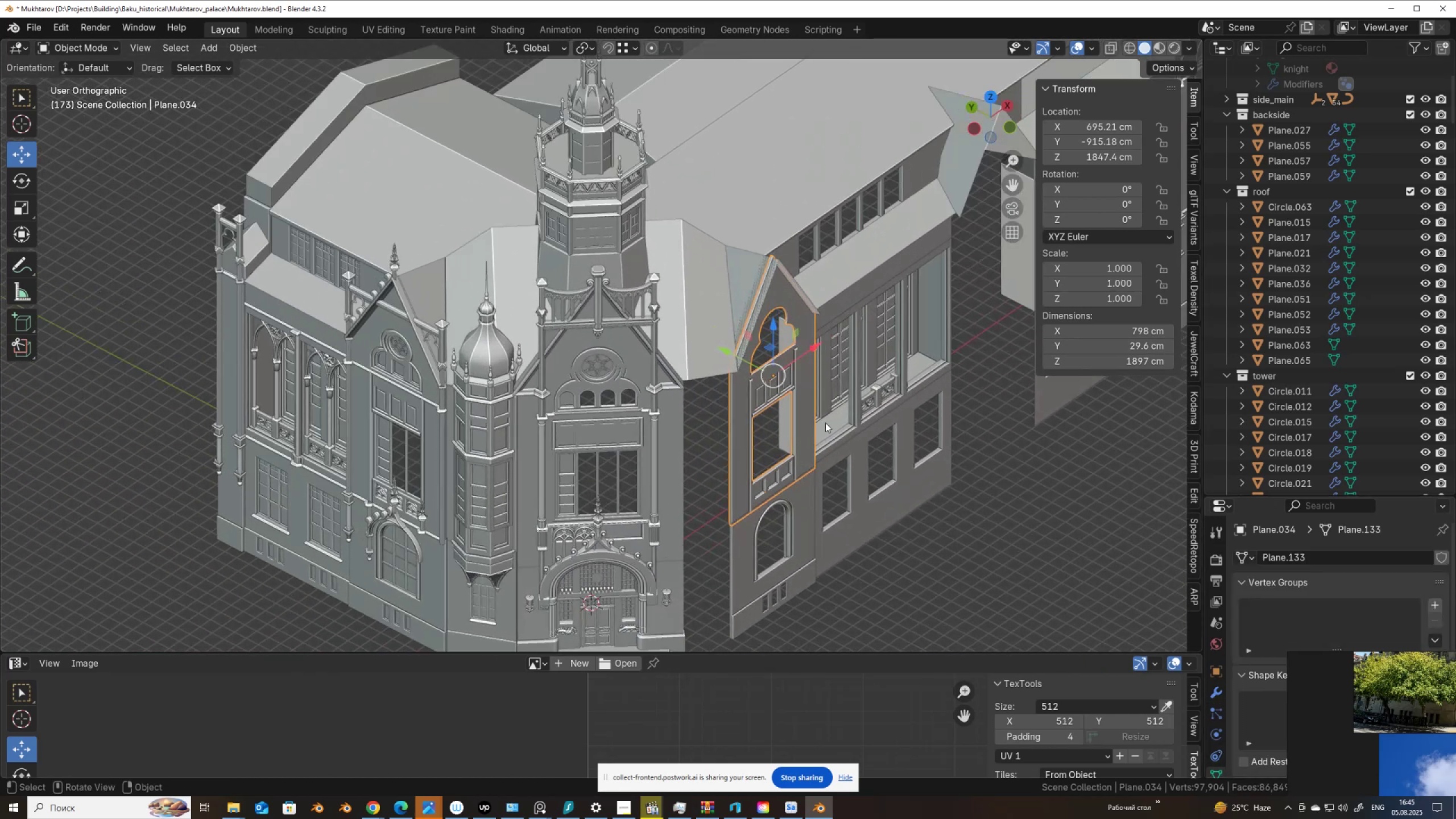 
key(Delete)
 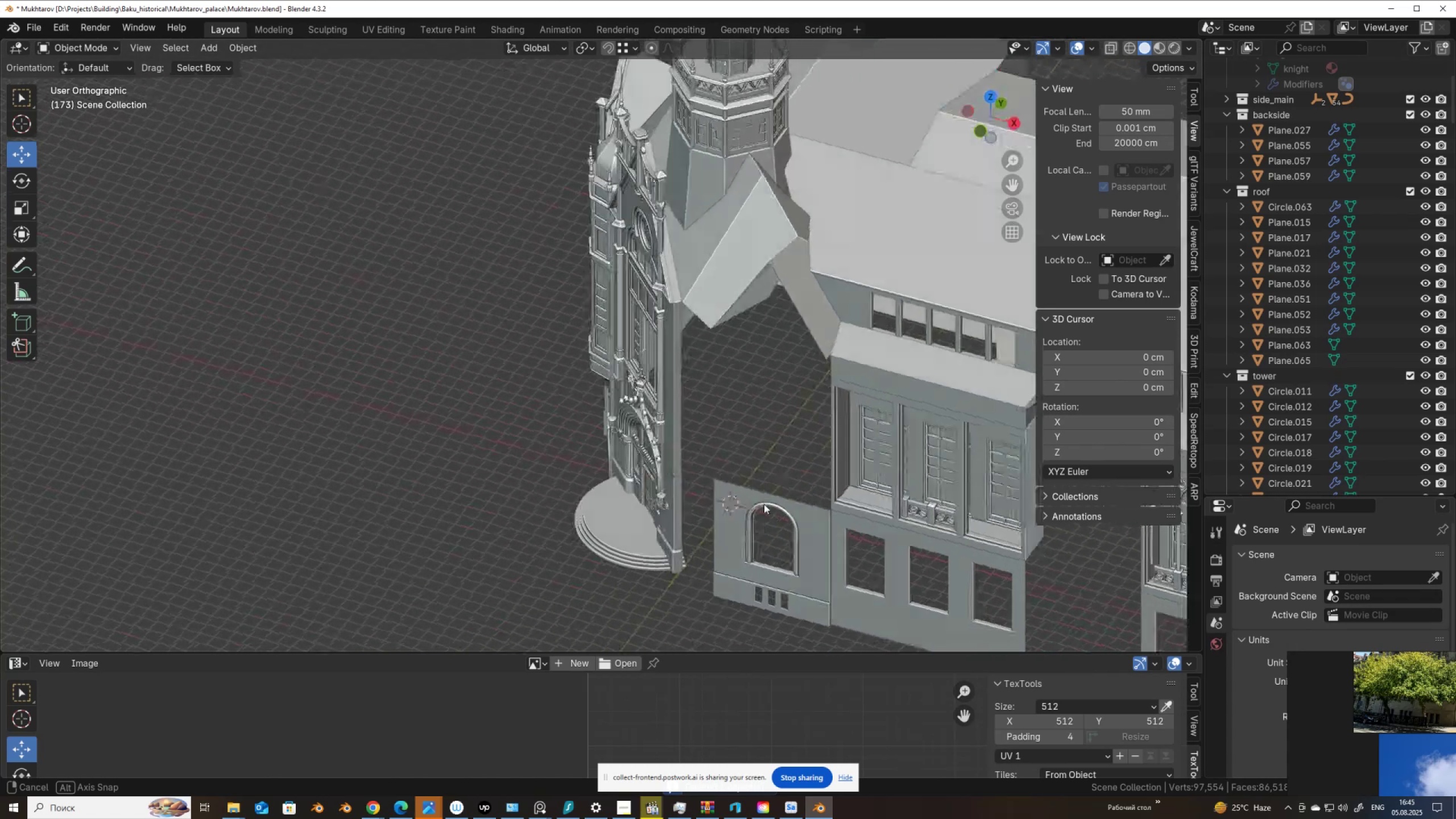 
left_click([828, 526])
 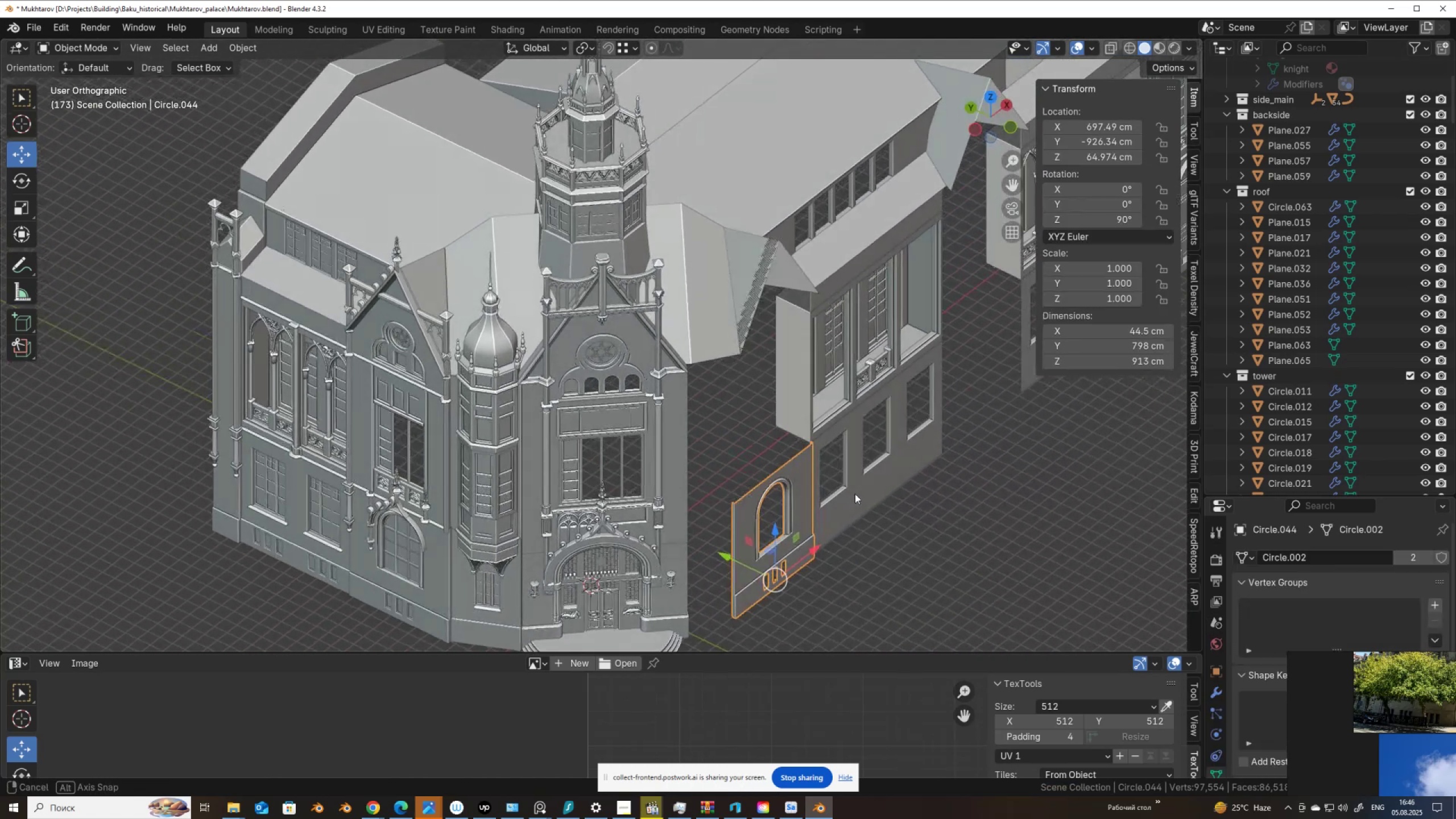 
left_click([755, 317])
 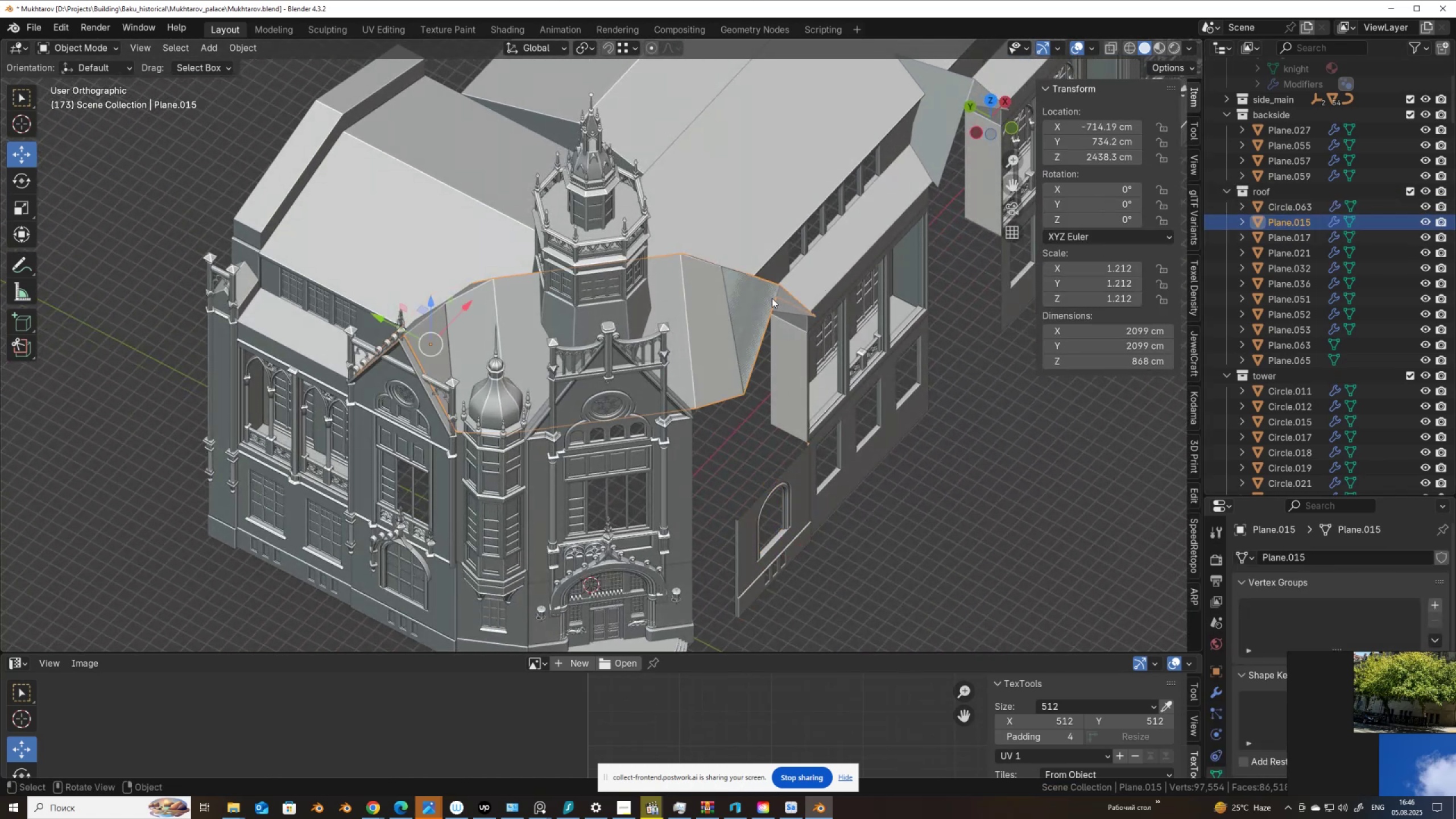 
left_click([757, 300])
 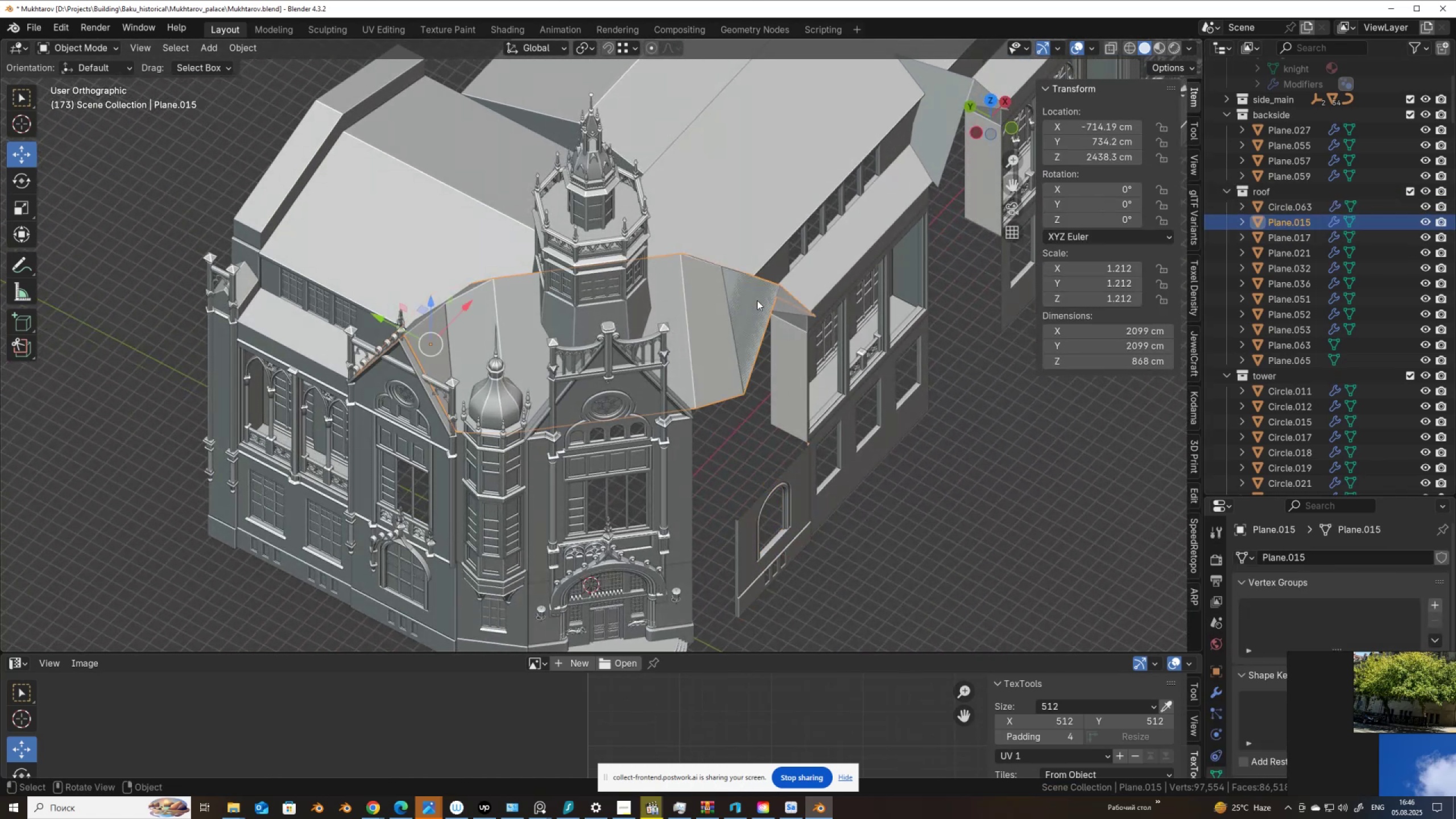 
left_click([757, 300])
 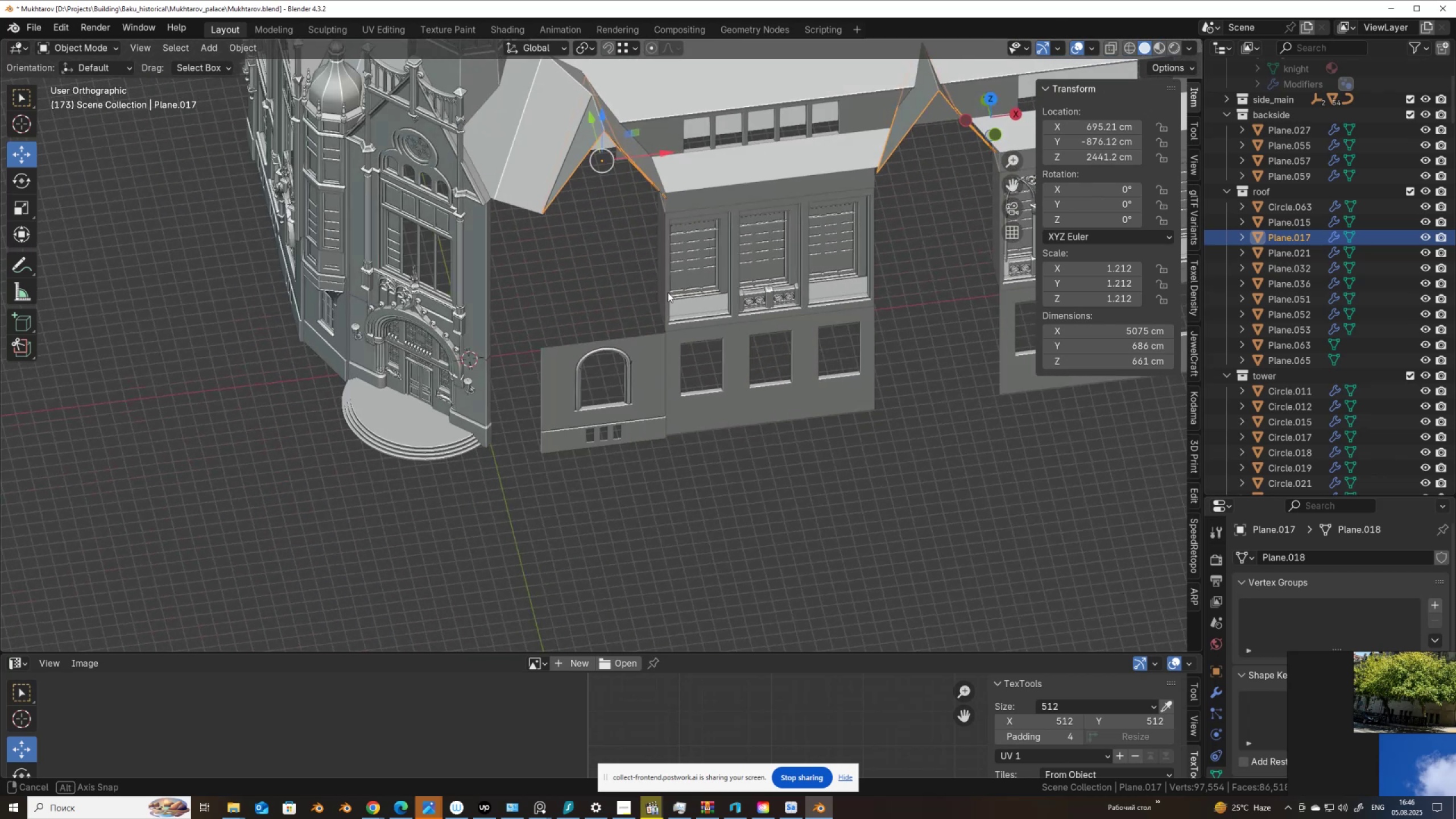 
scroll: coordinate [825, 270], scroll_direction: down, amount: 2.0
 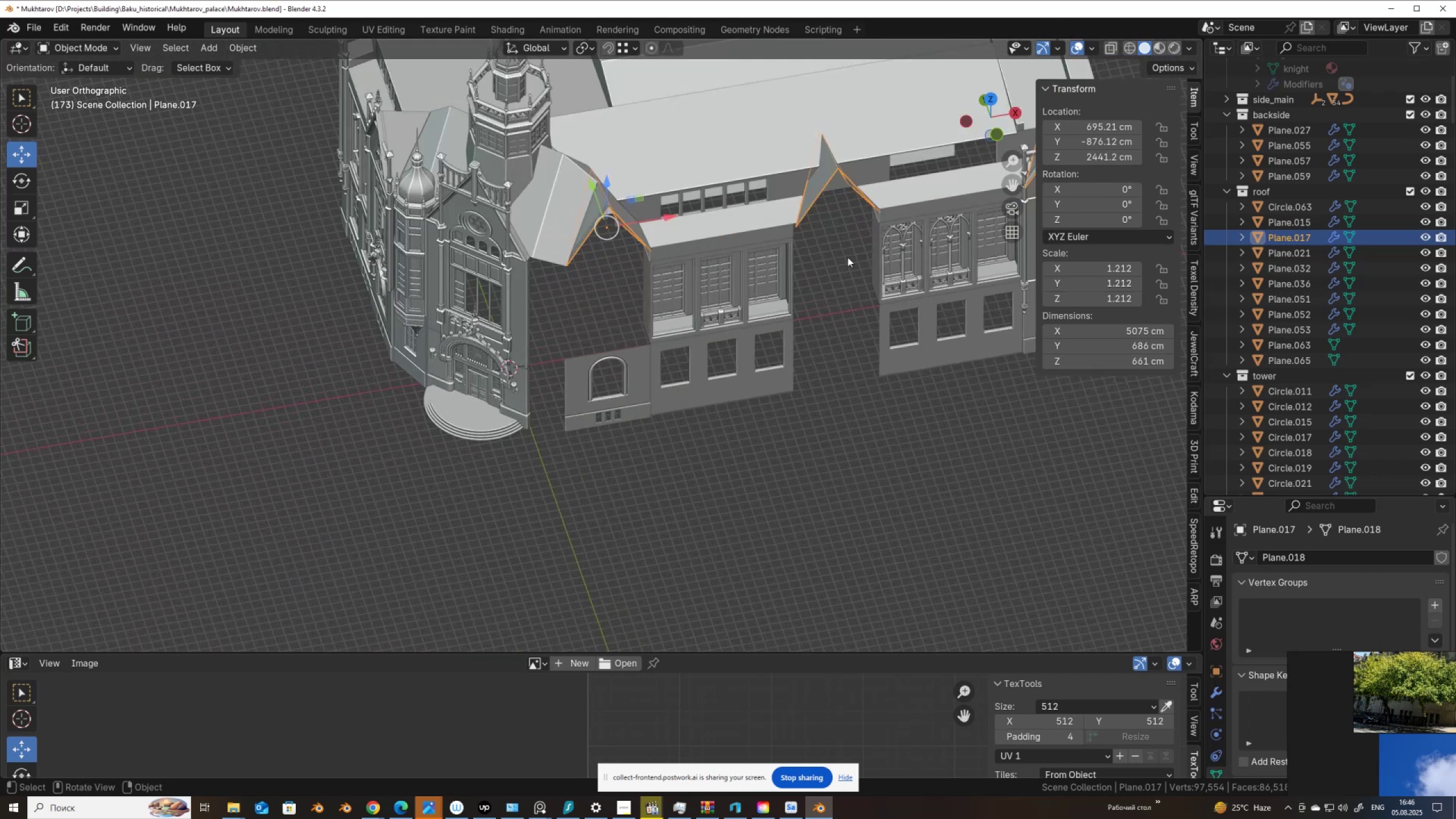 
hold_key(key=ShiftLeft, duration=0.57)
 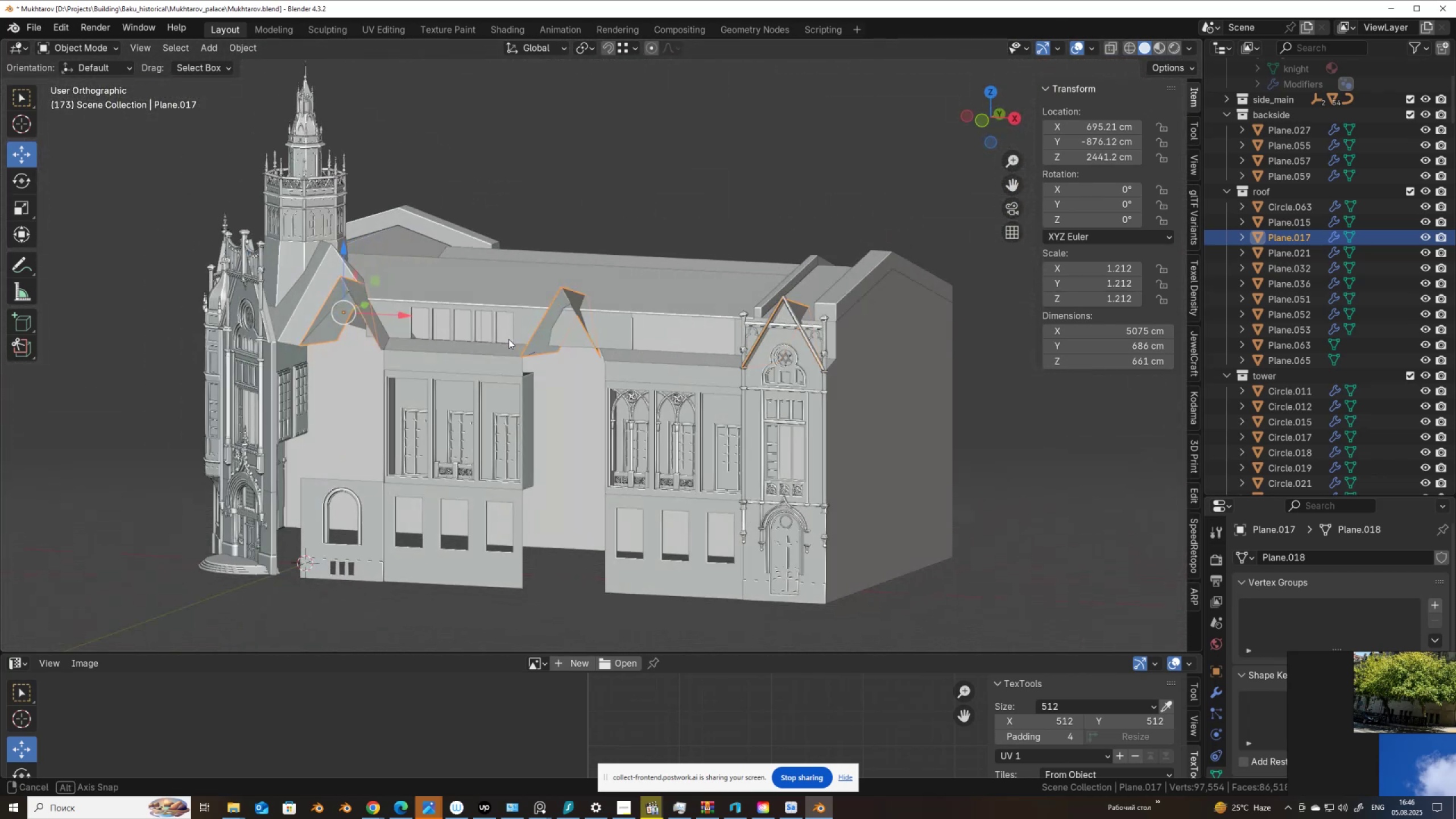 
scroll: coordinate [565, 318], scroll_direction: up, amount: 3.0
 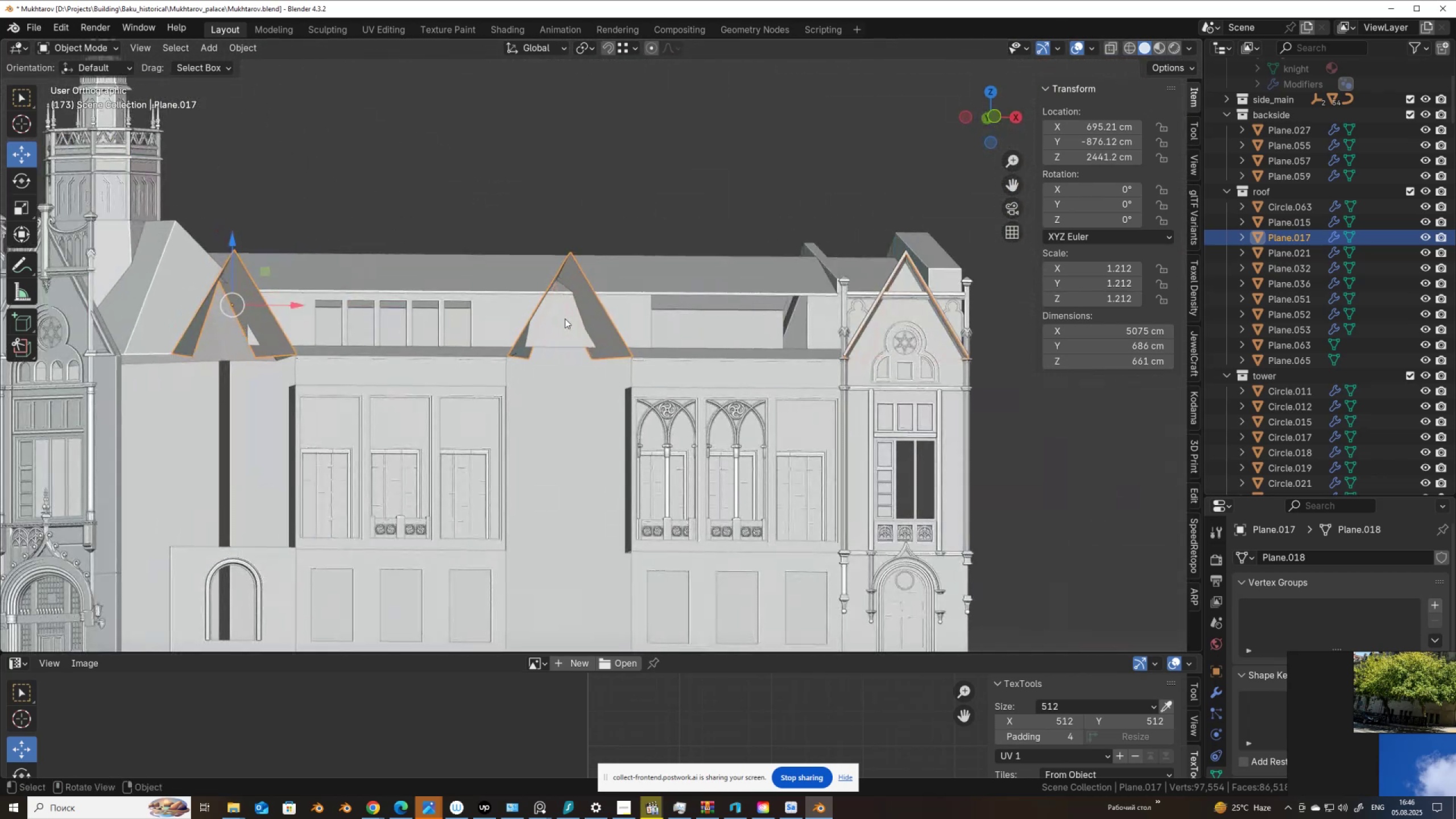 
hold_key(key=ShiftLeft, duration=0.42)
 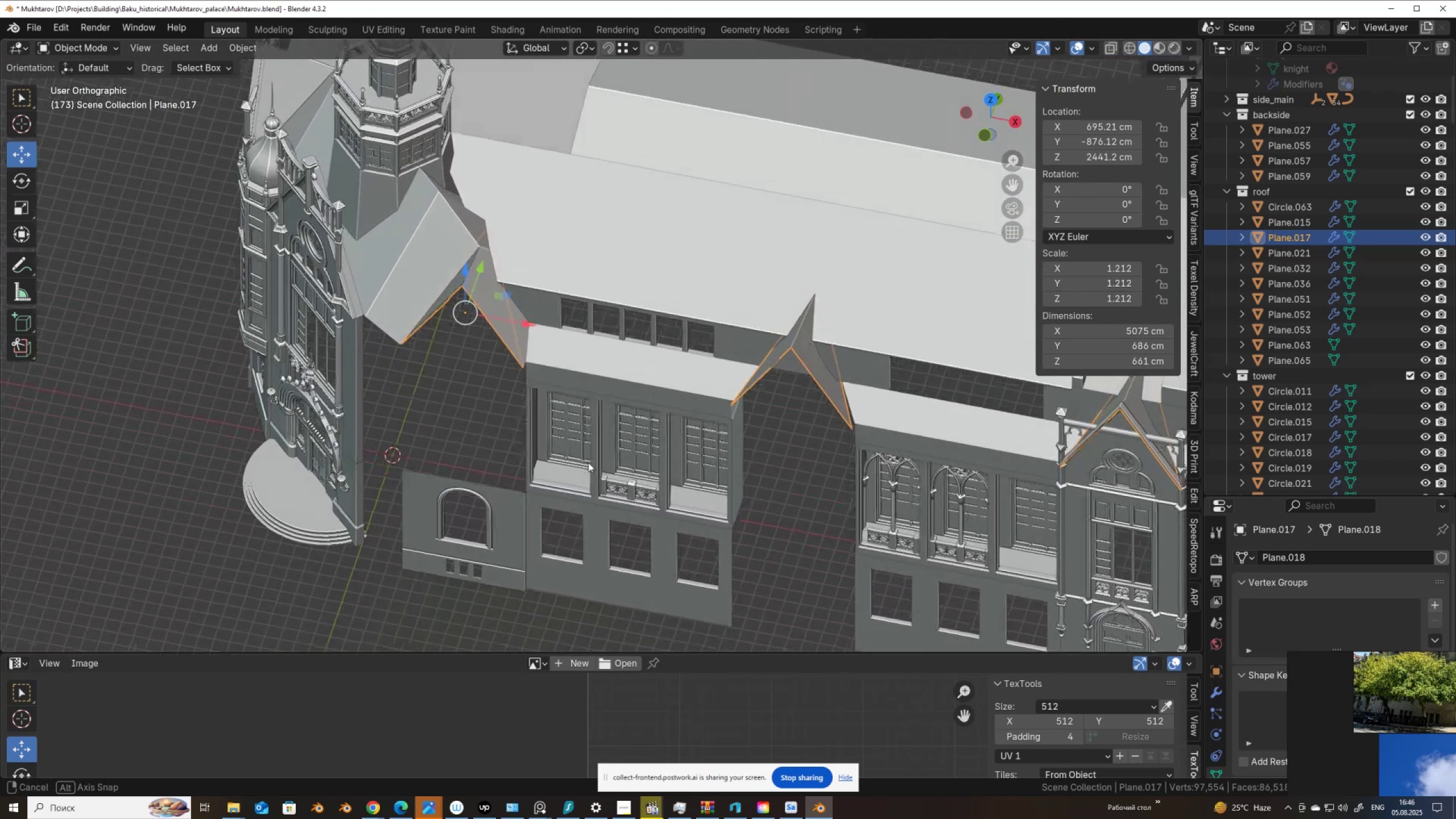 
wait(8.2)
 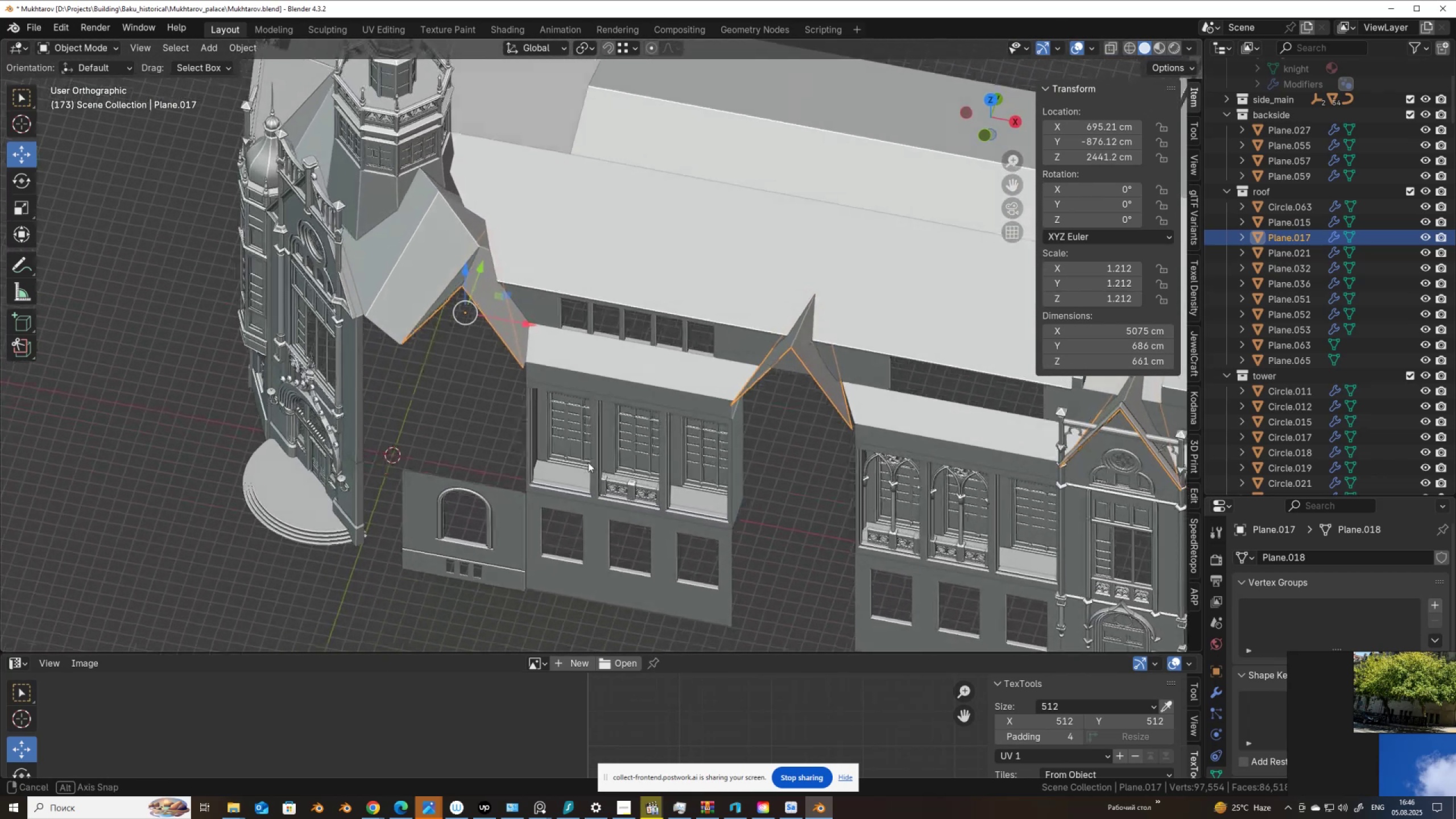 
hold_key(key=AltLeft, duration=0.92)
 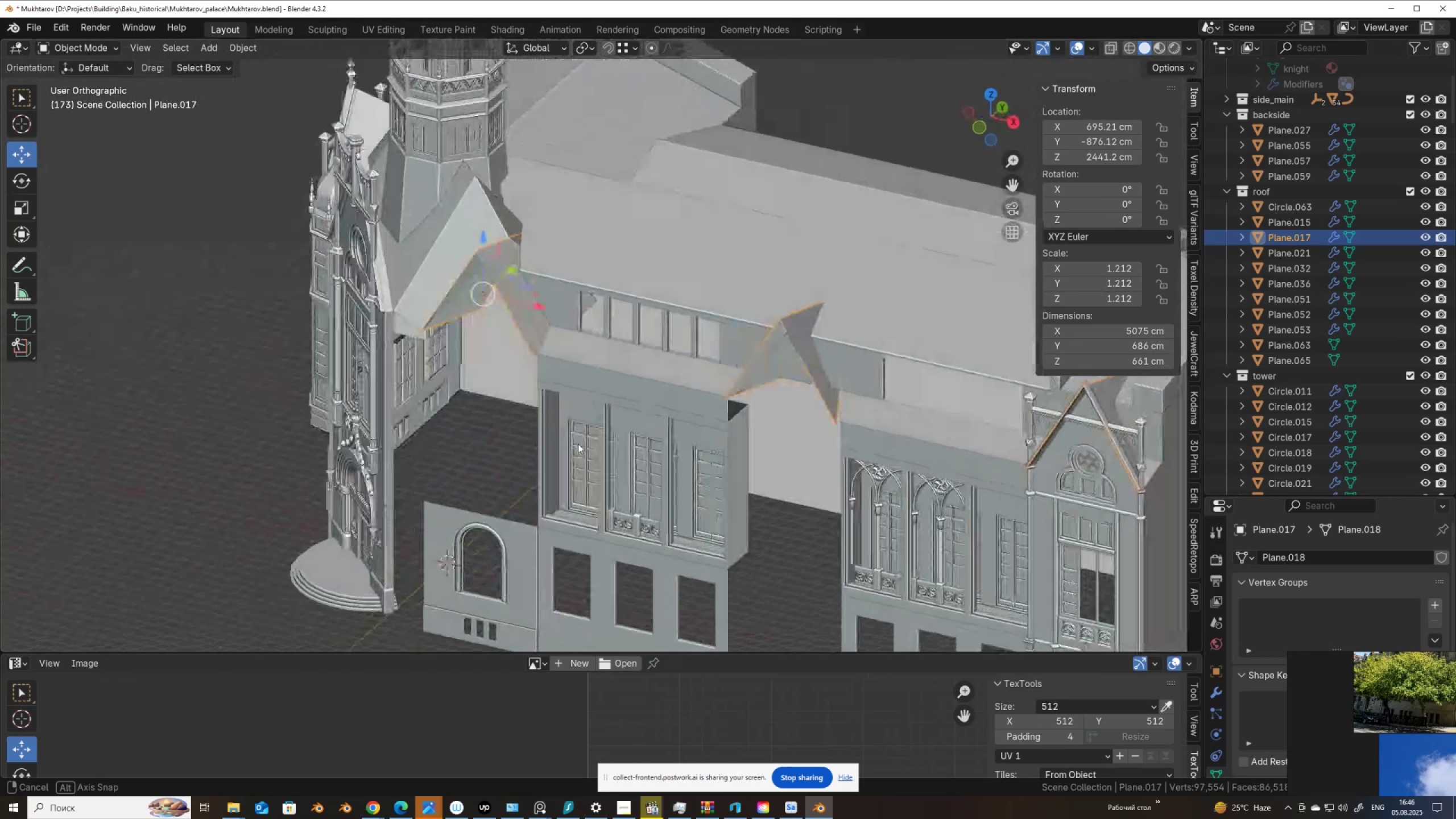 
wait(7.32)
 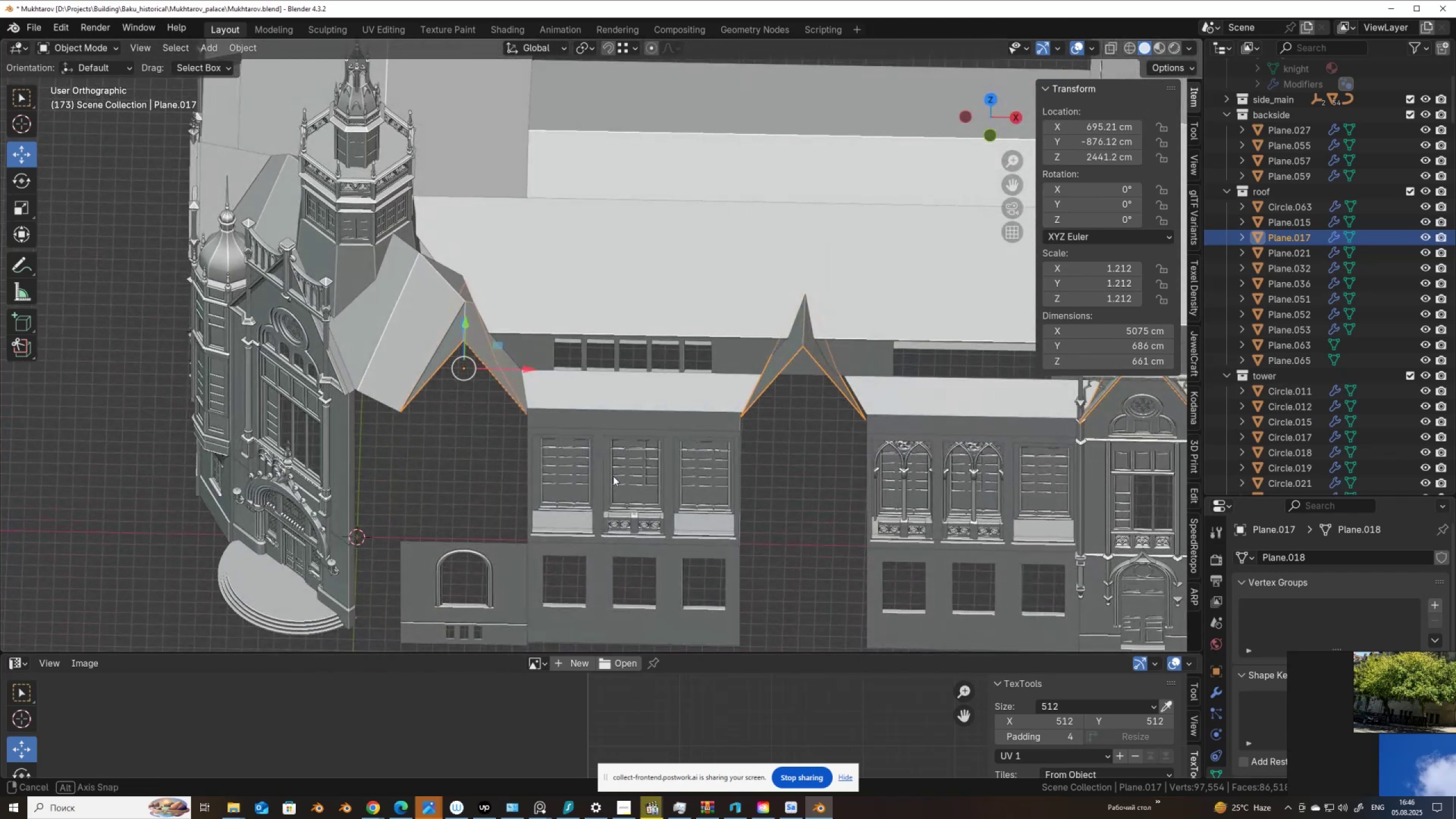 
left_click_drag(start_coordinate=[508, 361], to_coordinate=[851, 418])
 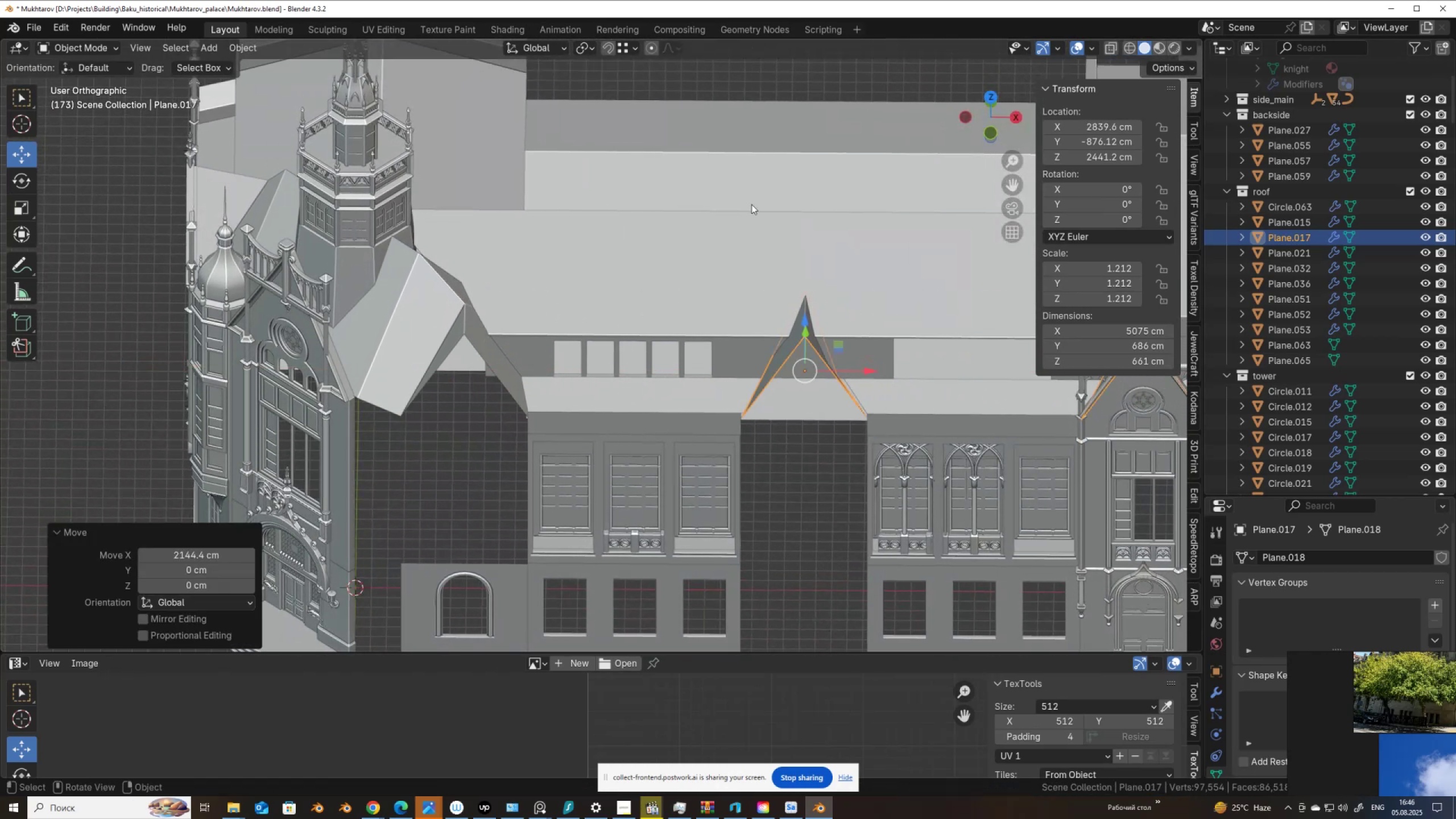 
hold_key(key=ControlLeft, duration=0.95)
 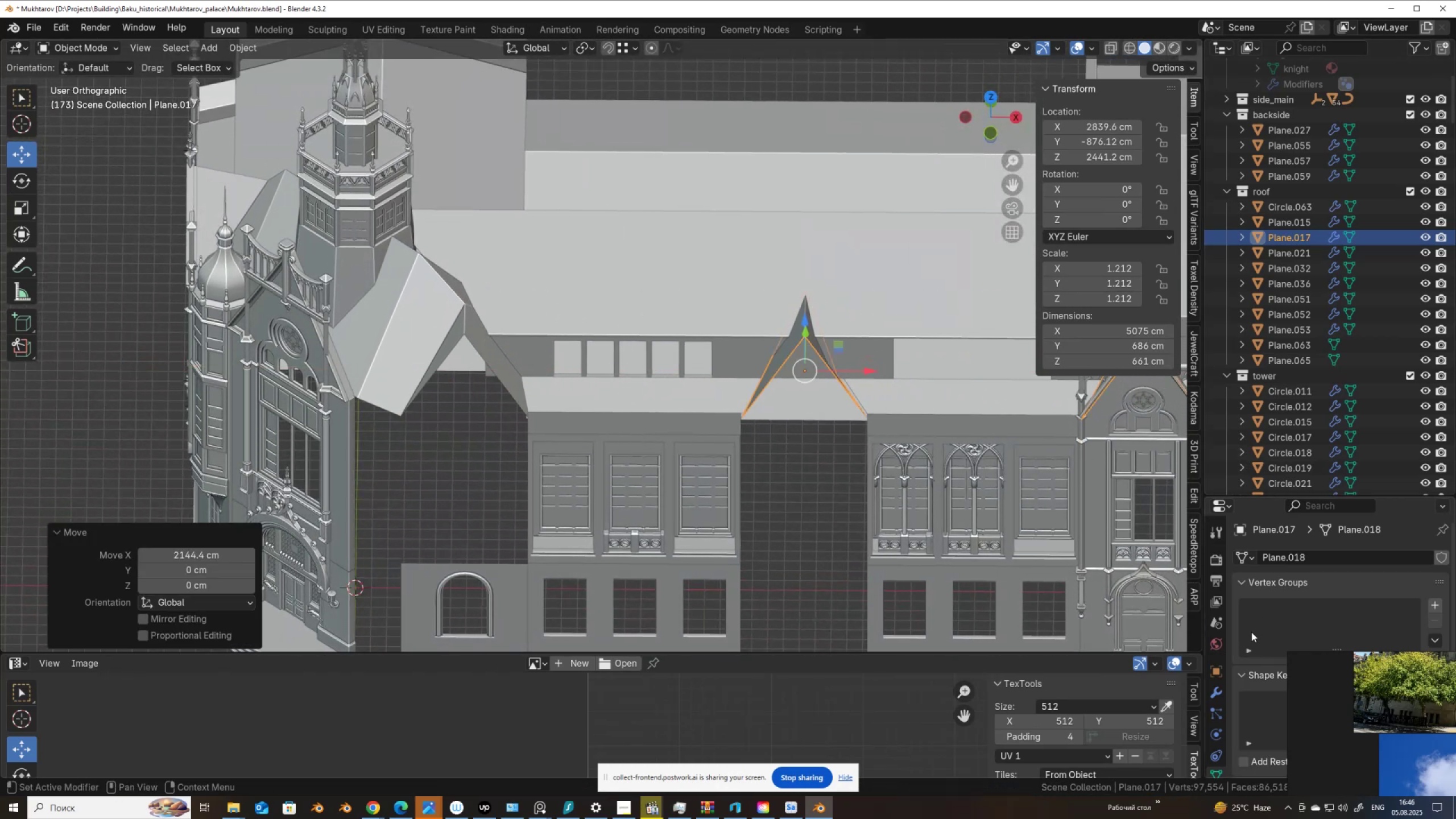 
left_click([1215, 697])
 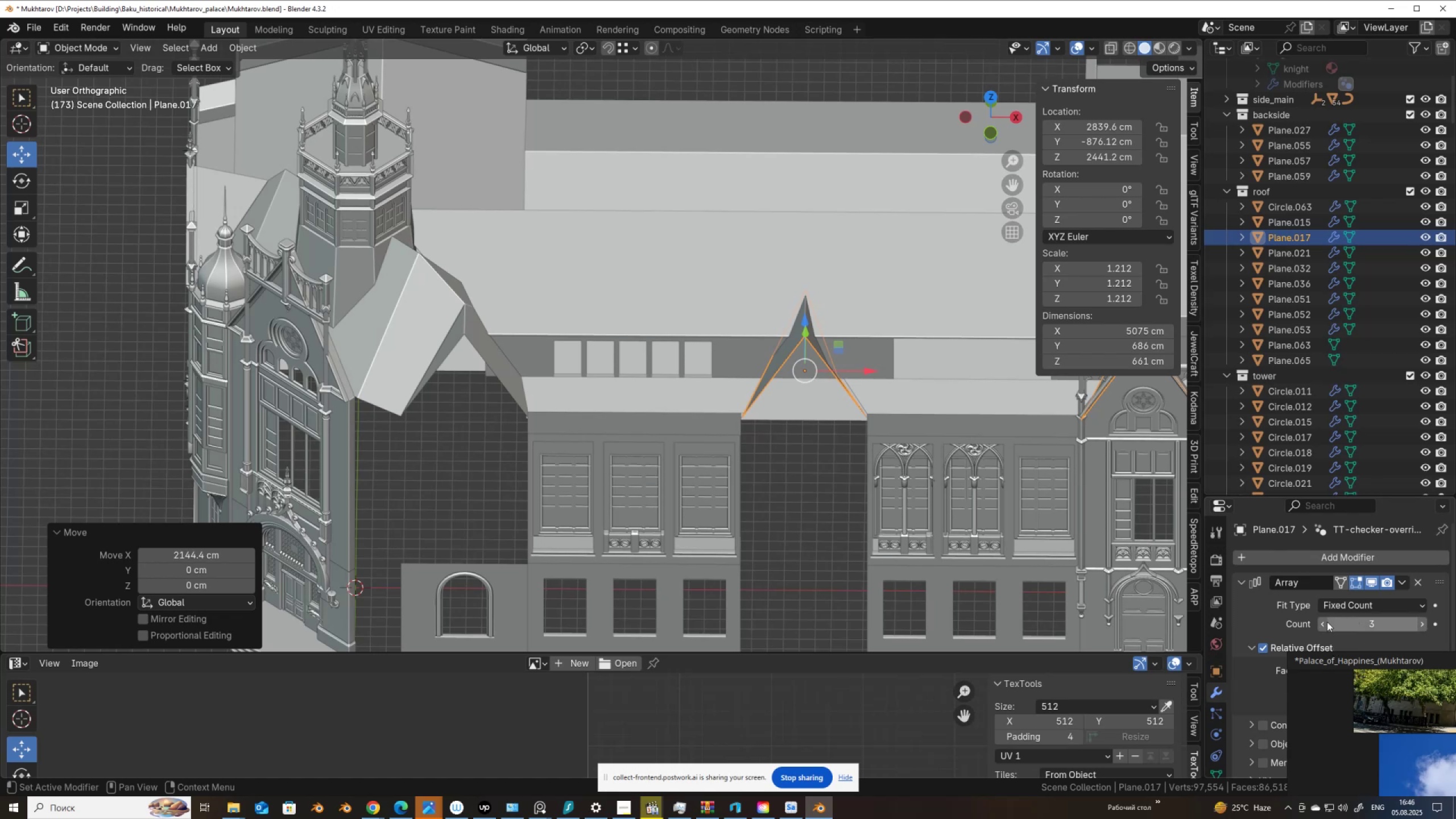 
left_click([1325, 624])
 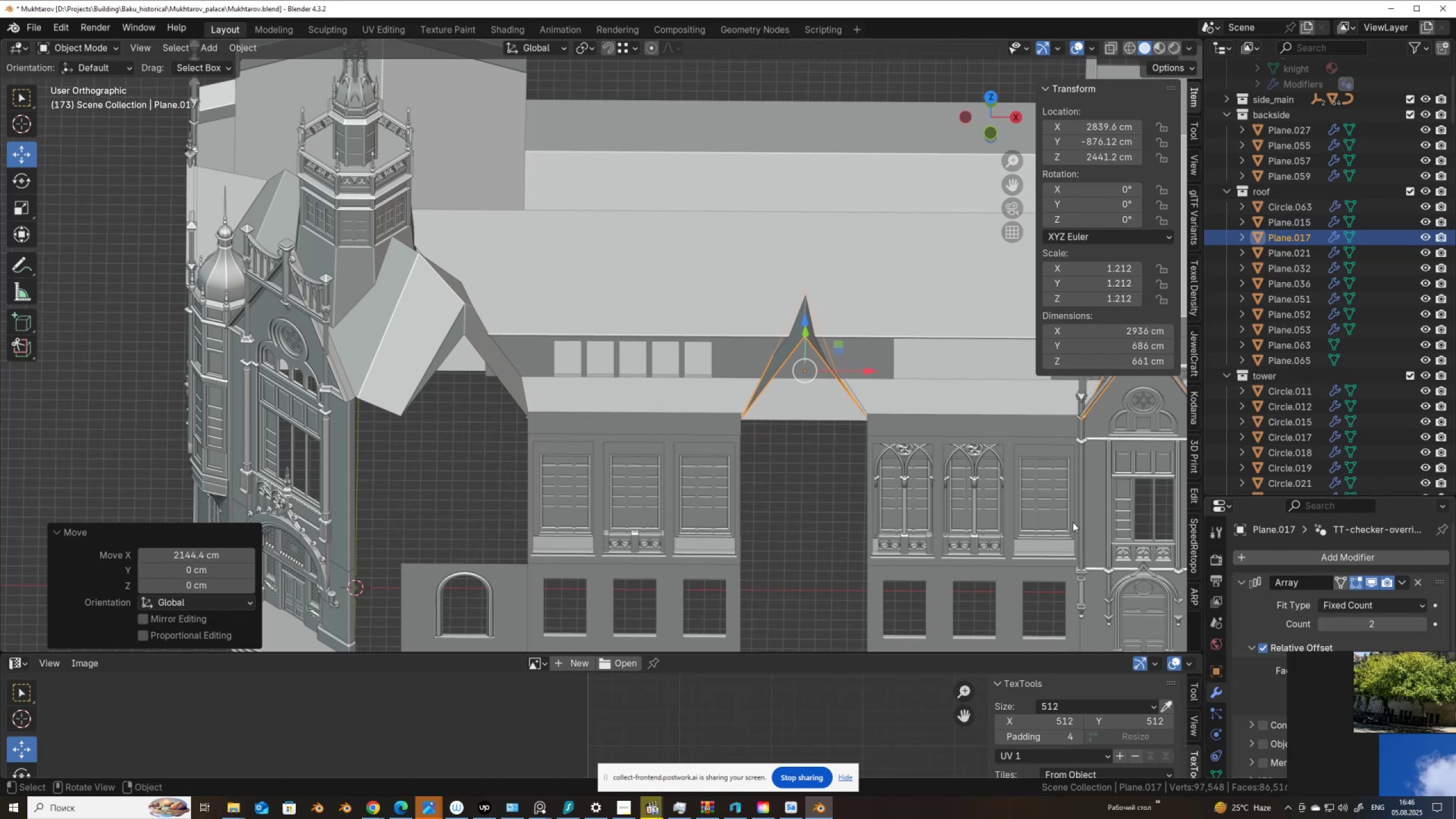 
hold_key(key=ShiftLeft, duration=0.43)
 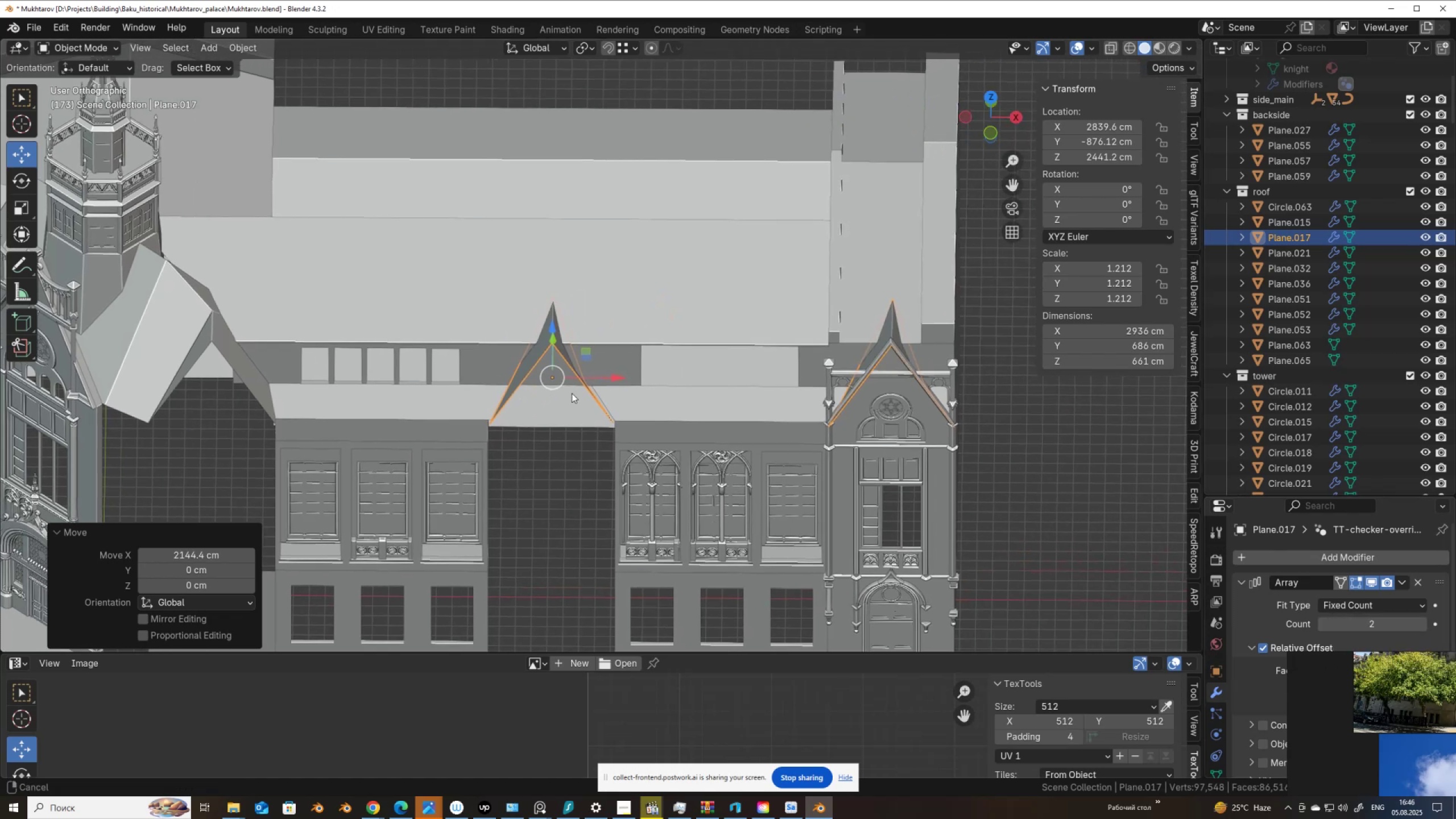 
scroll: coordinate [570, 393], scroll_direction: up, amount: 4.0
 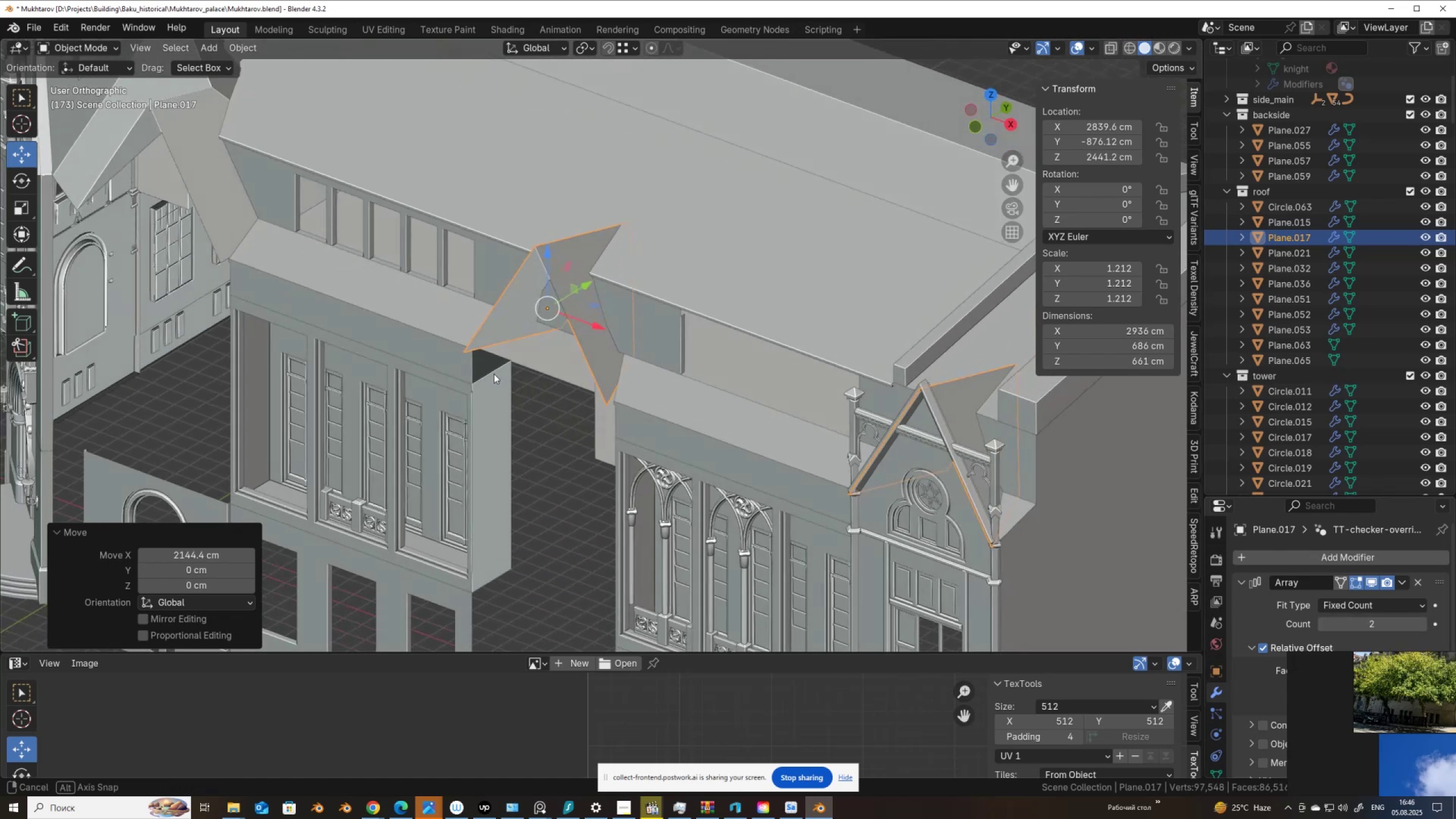 
hold_key(key=ShiftLeft, duration=0.38)
 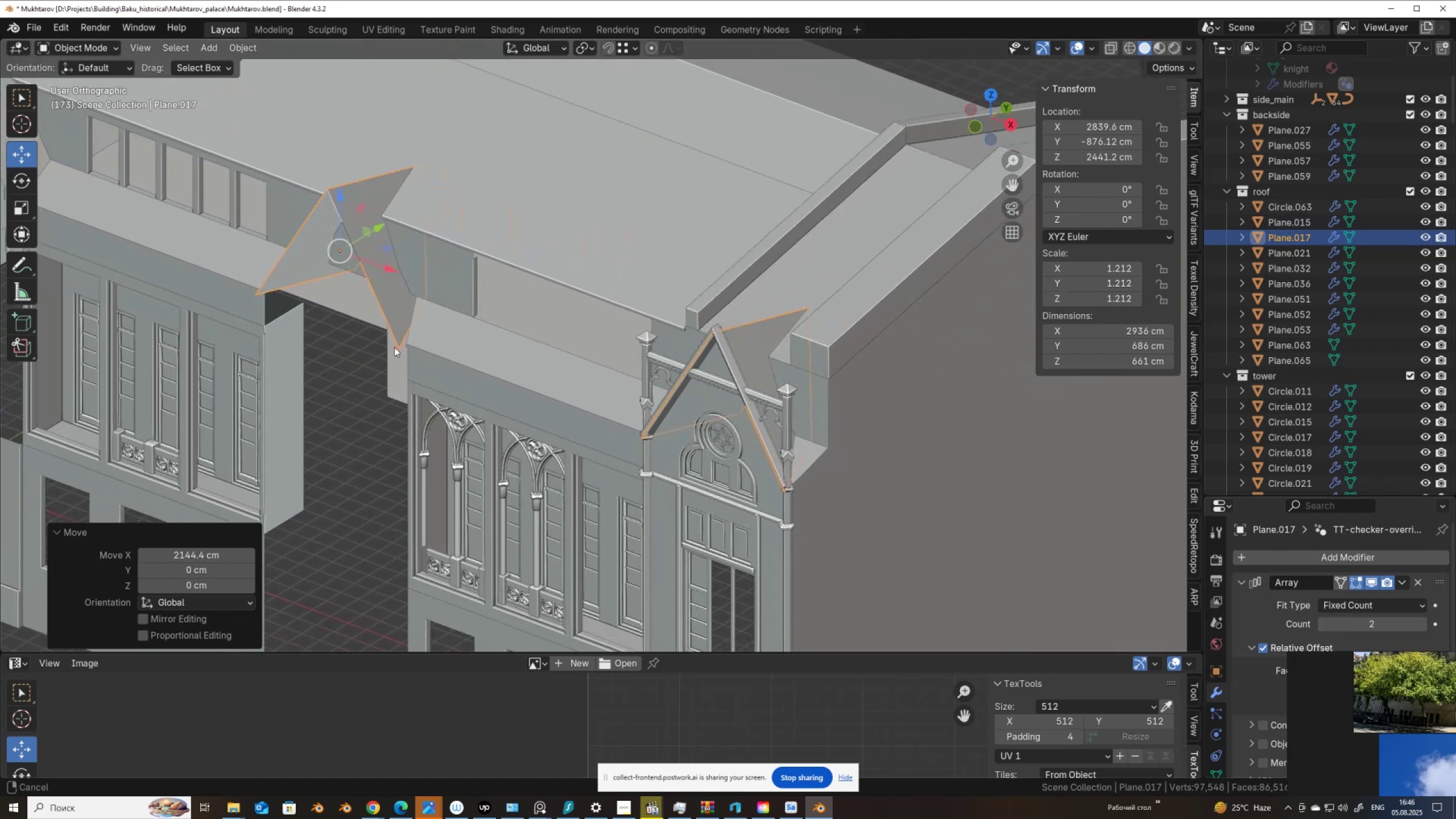 
scroll: coordinate [394, 348], scroll_direction: up, amount: 2.0
 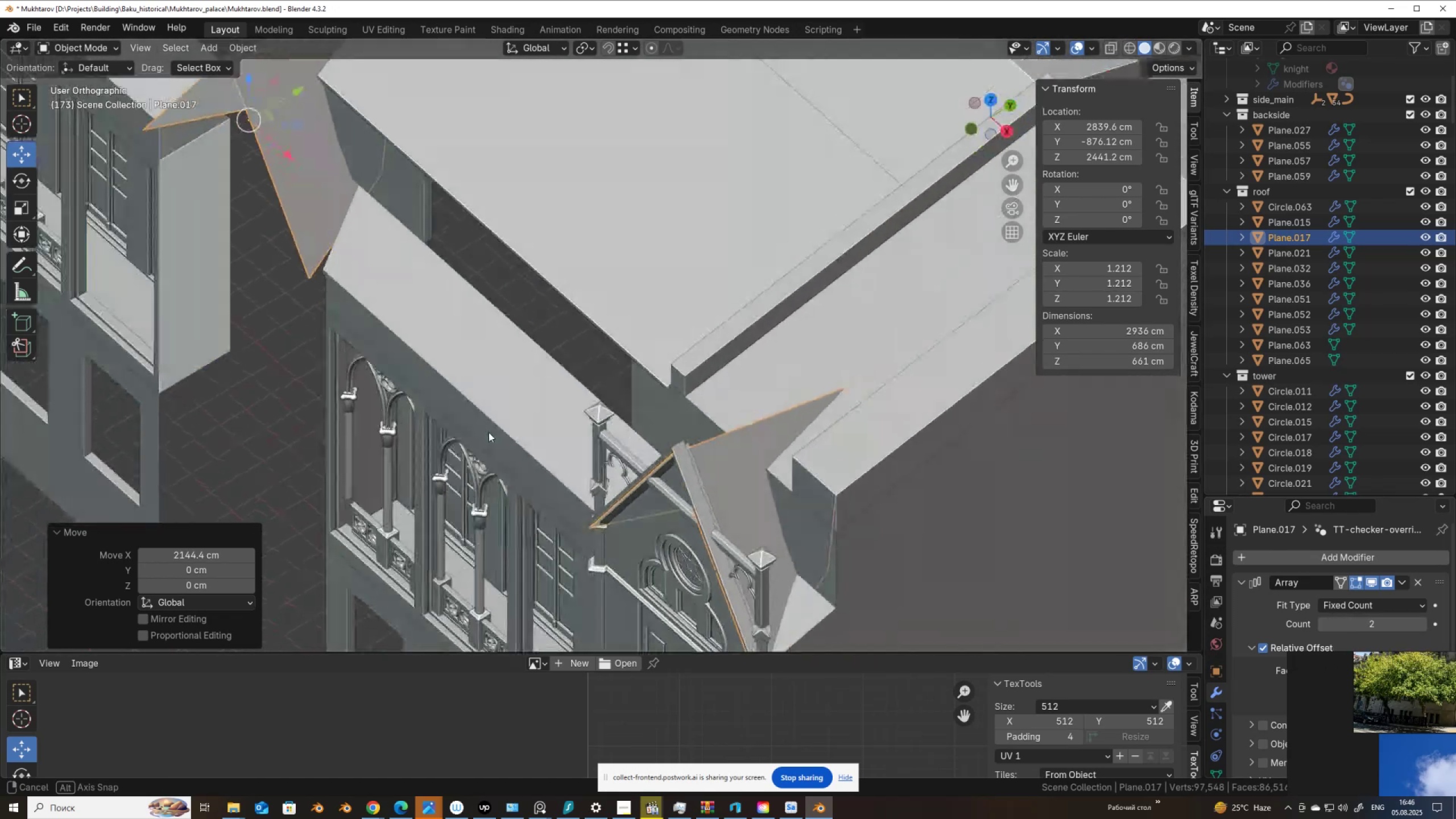 
wait(5.4)
 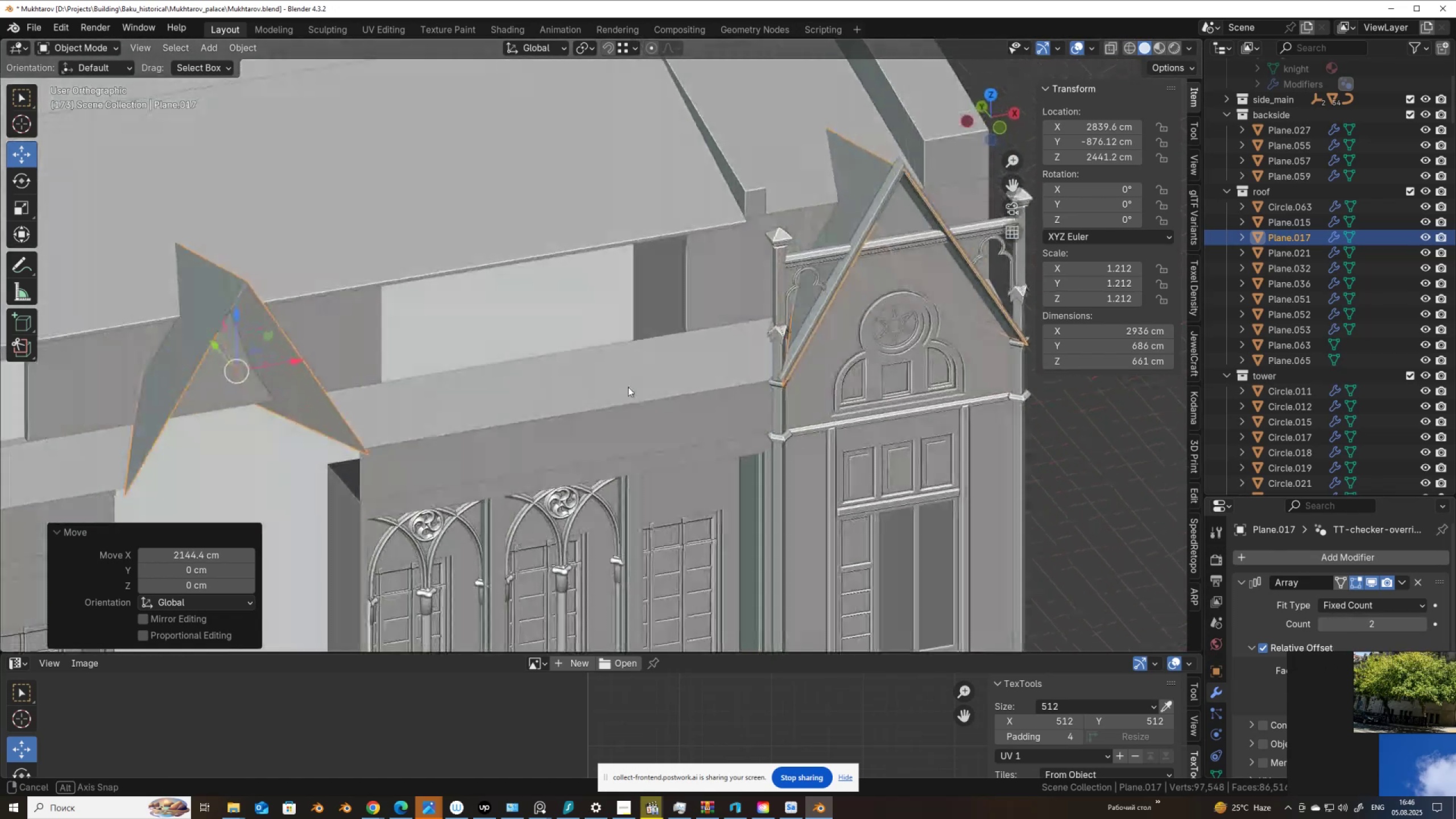 
hold_key(key=AltLeft, duration=0.34)
 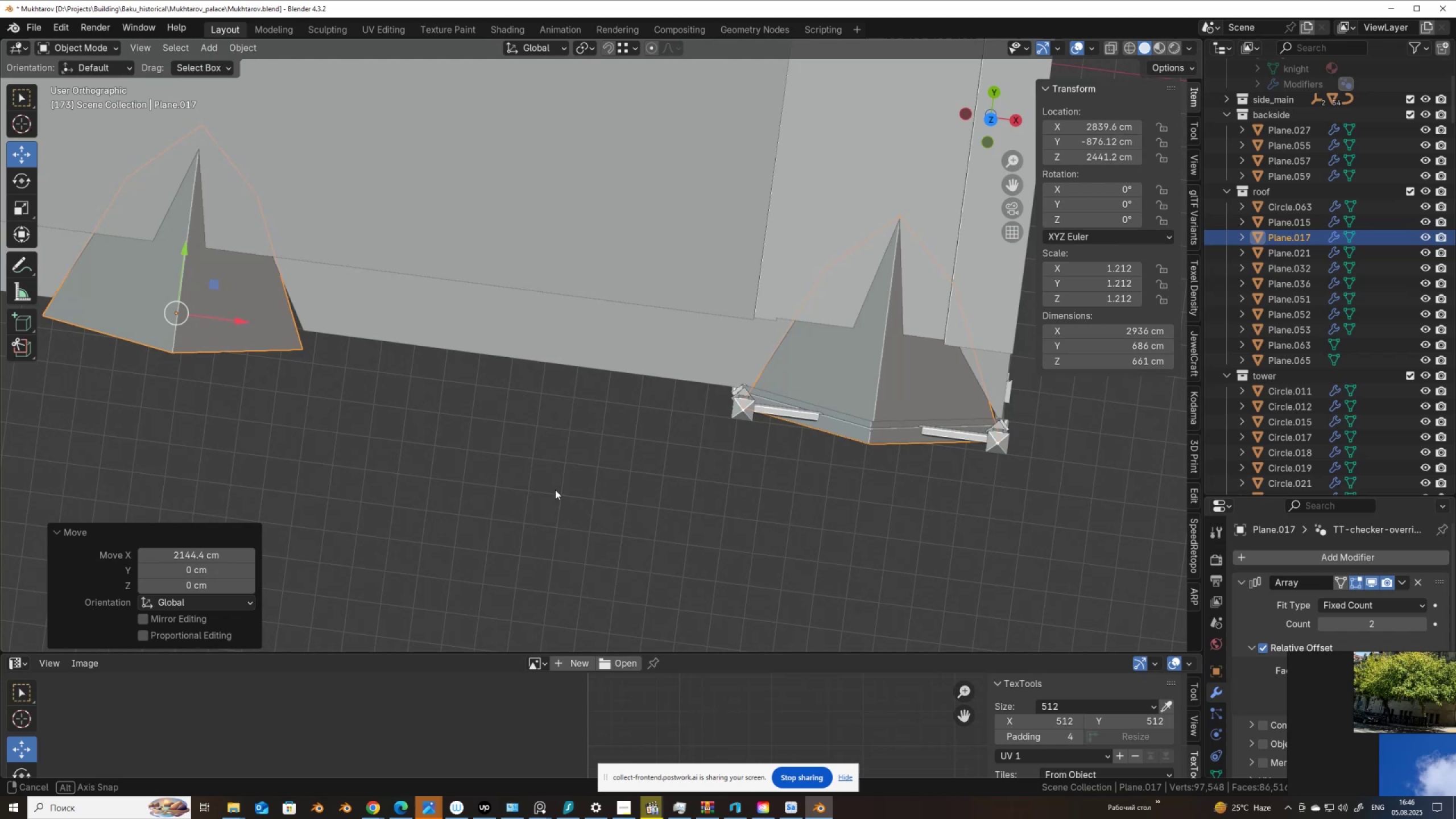 
hold_key(key=AltLeft, duration=0.54)
 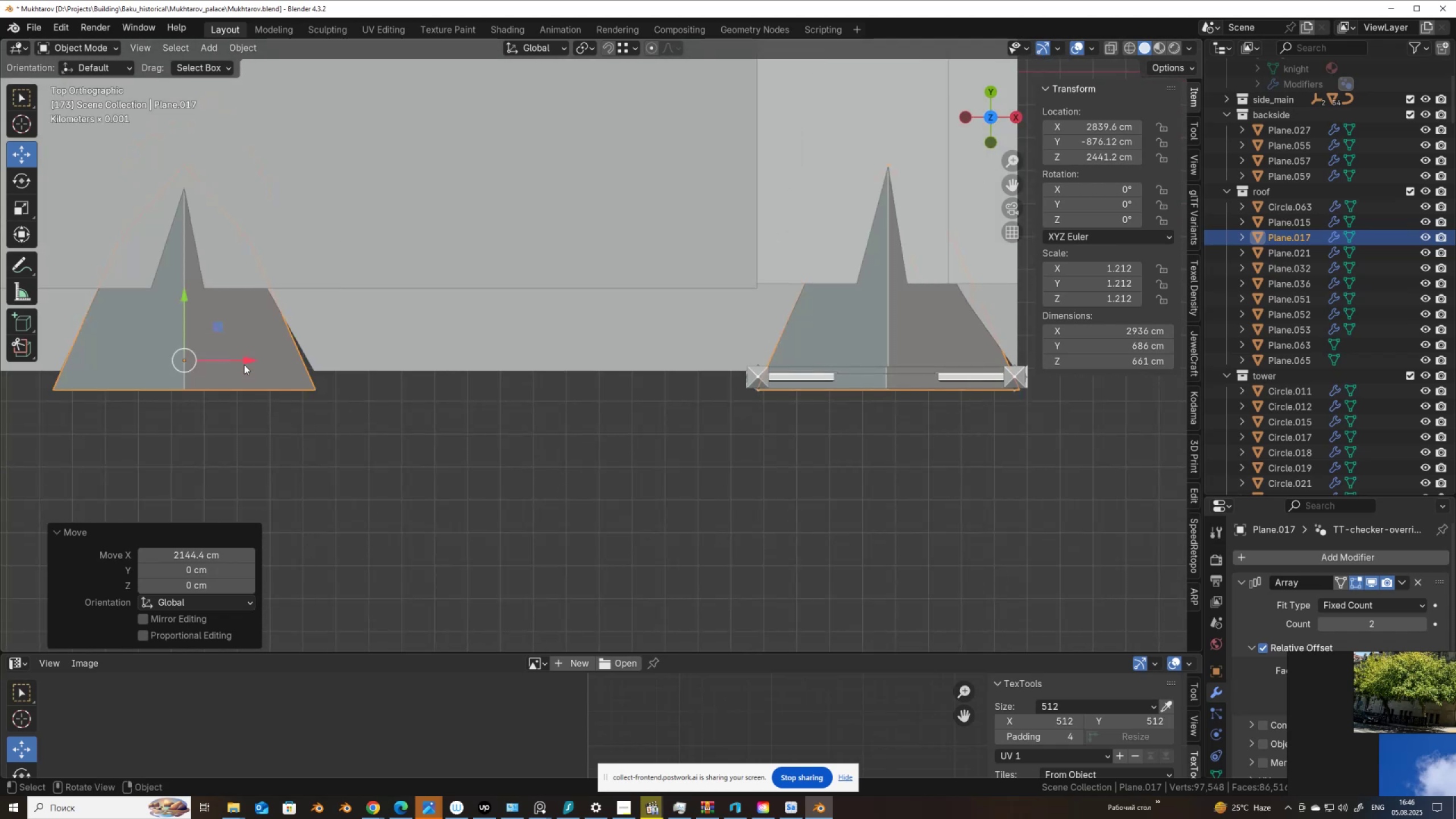 
left_click_drag(start_coordinate=[245, 363], to_coordinate=[240, 364])
 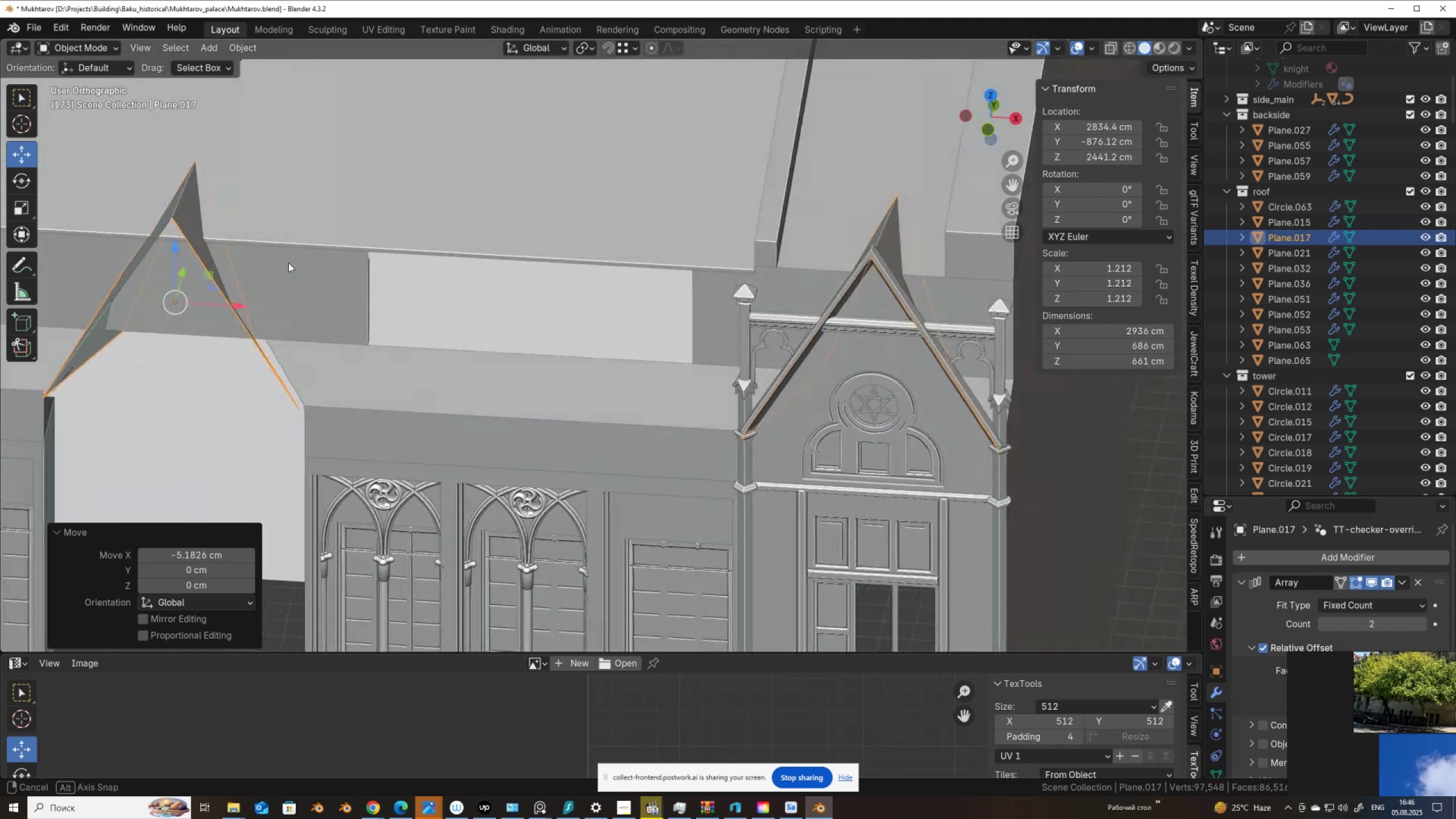 
hold_key(key=ShiftLeft, duration=0.38)
 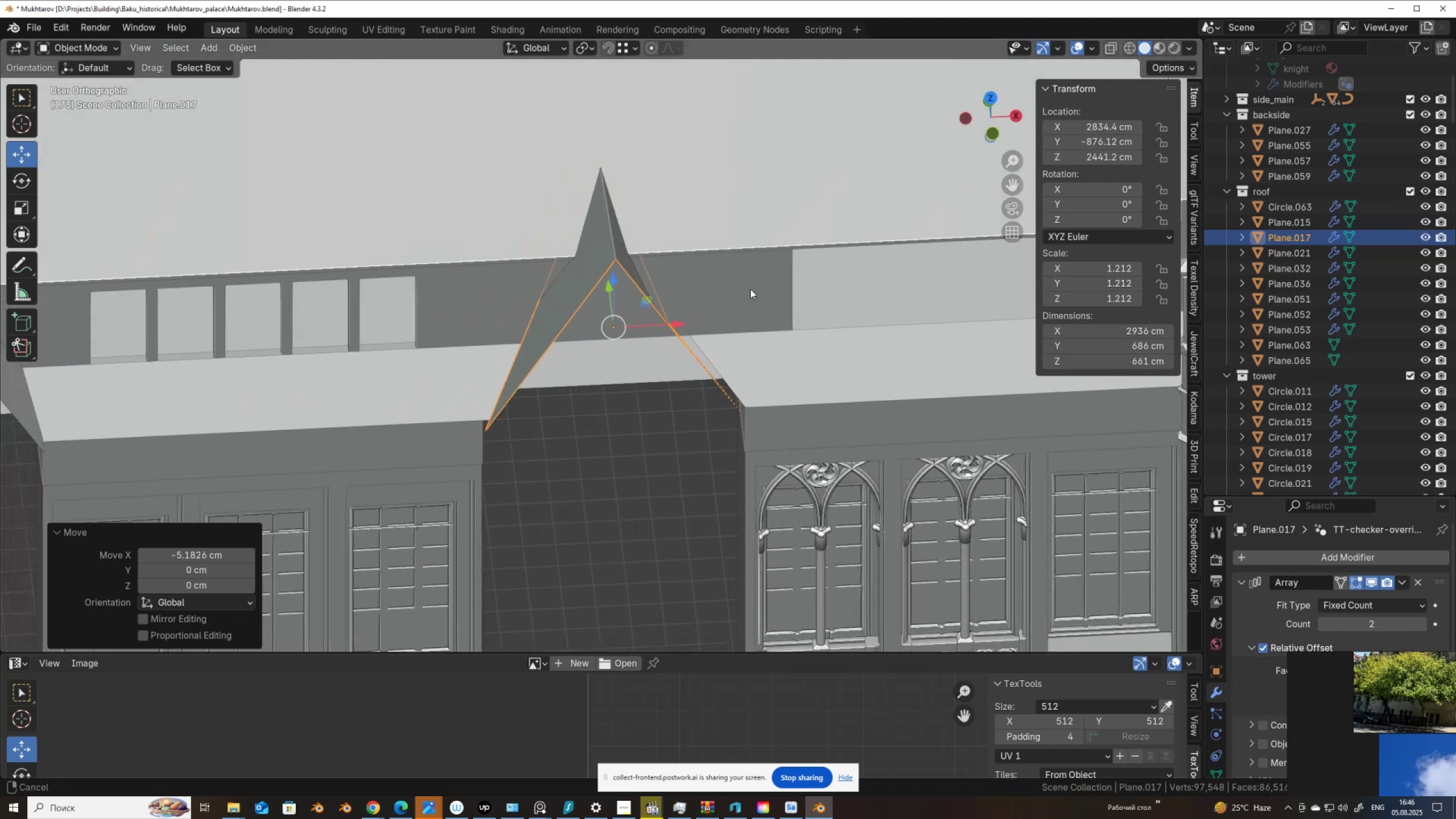 
scroll: coordinate [727, 372], scroll_direction: up, amount: 6.0
 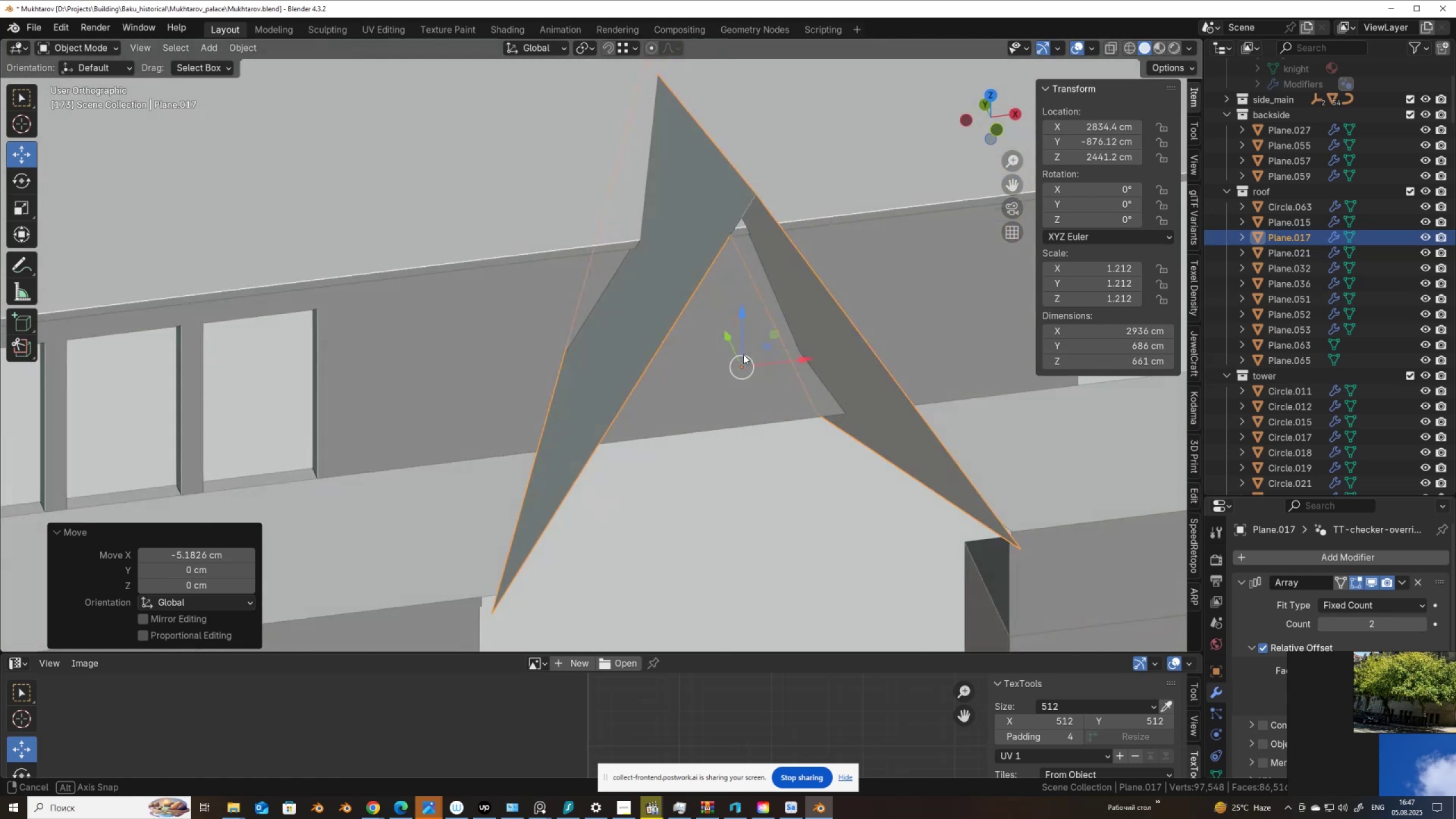 
wait(6.68)
 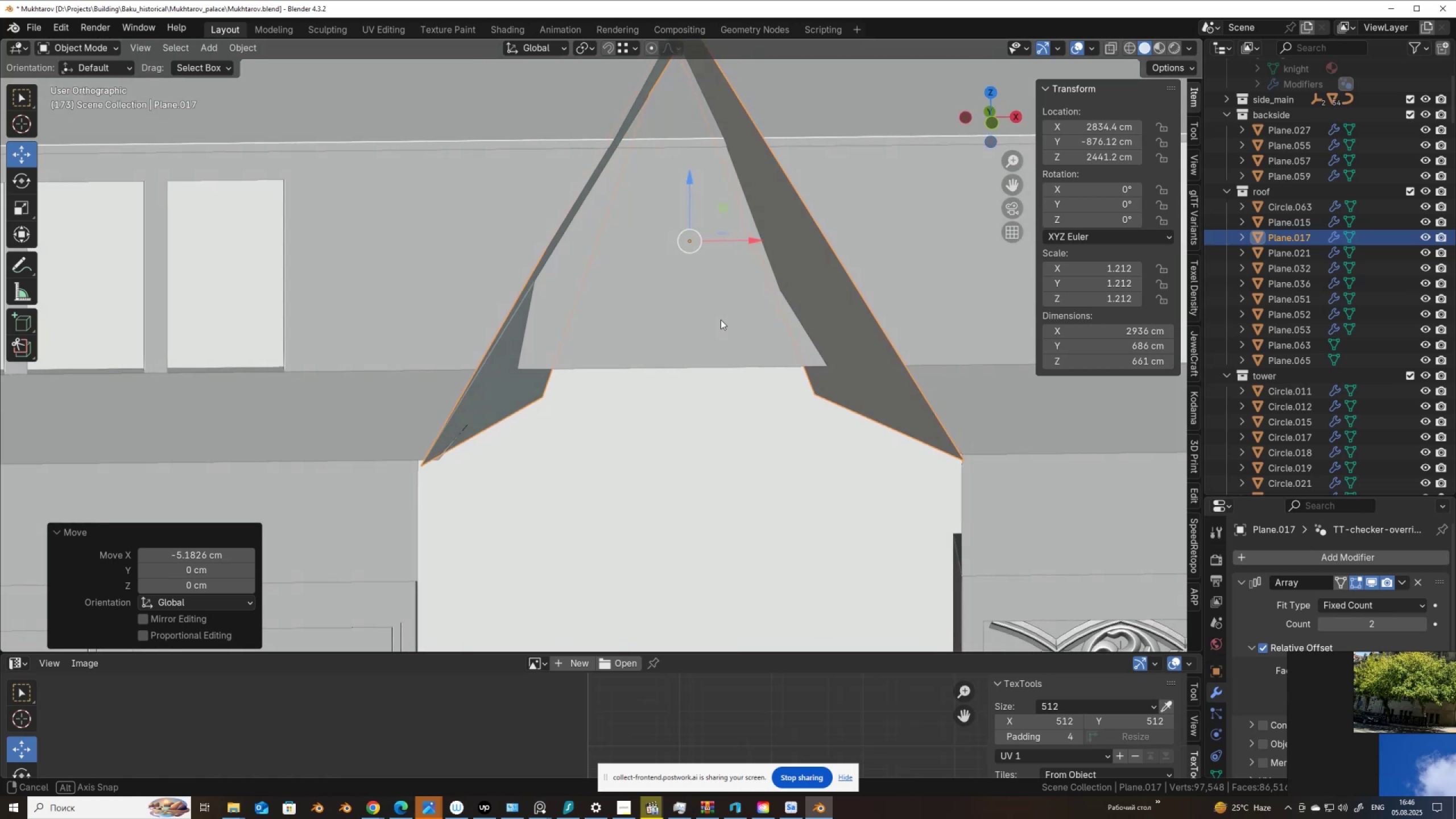 
key(Alt+AltLeft)
 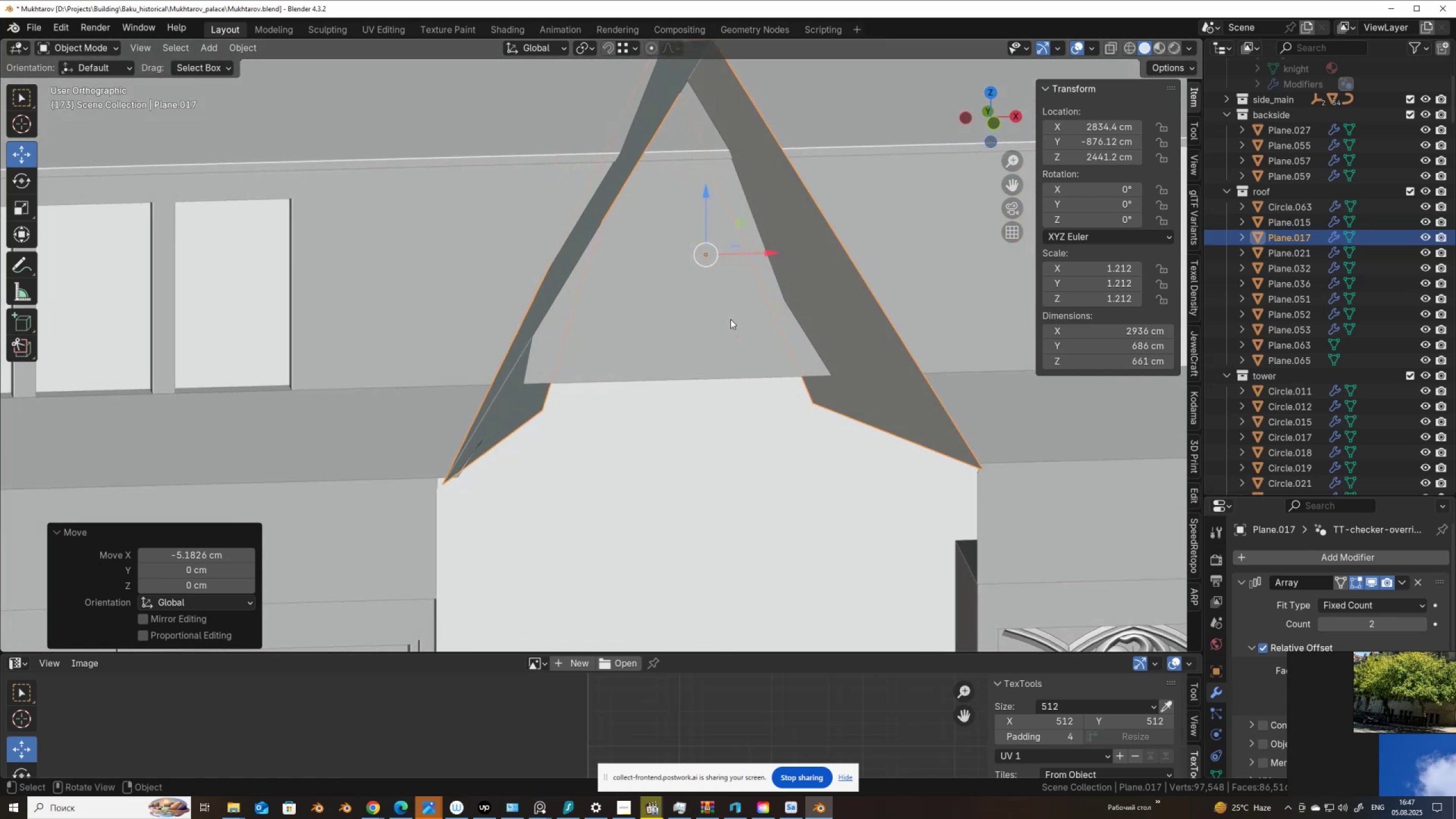 
key(Alt+Z)
 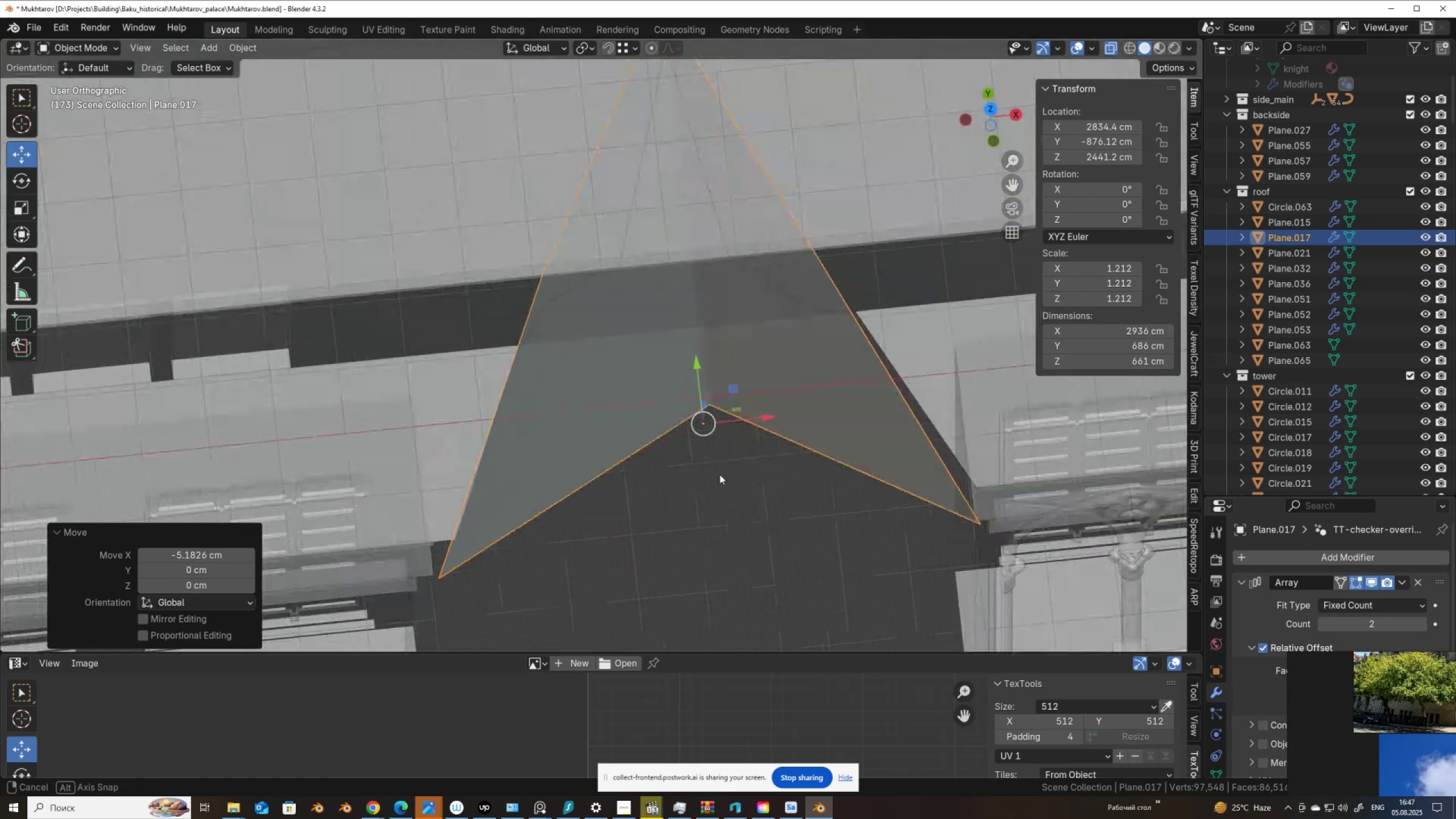 
key(Alt+AltLeft)
 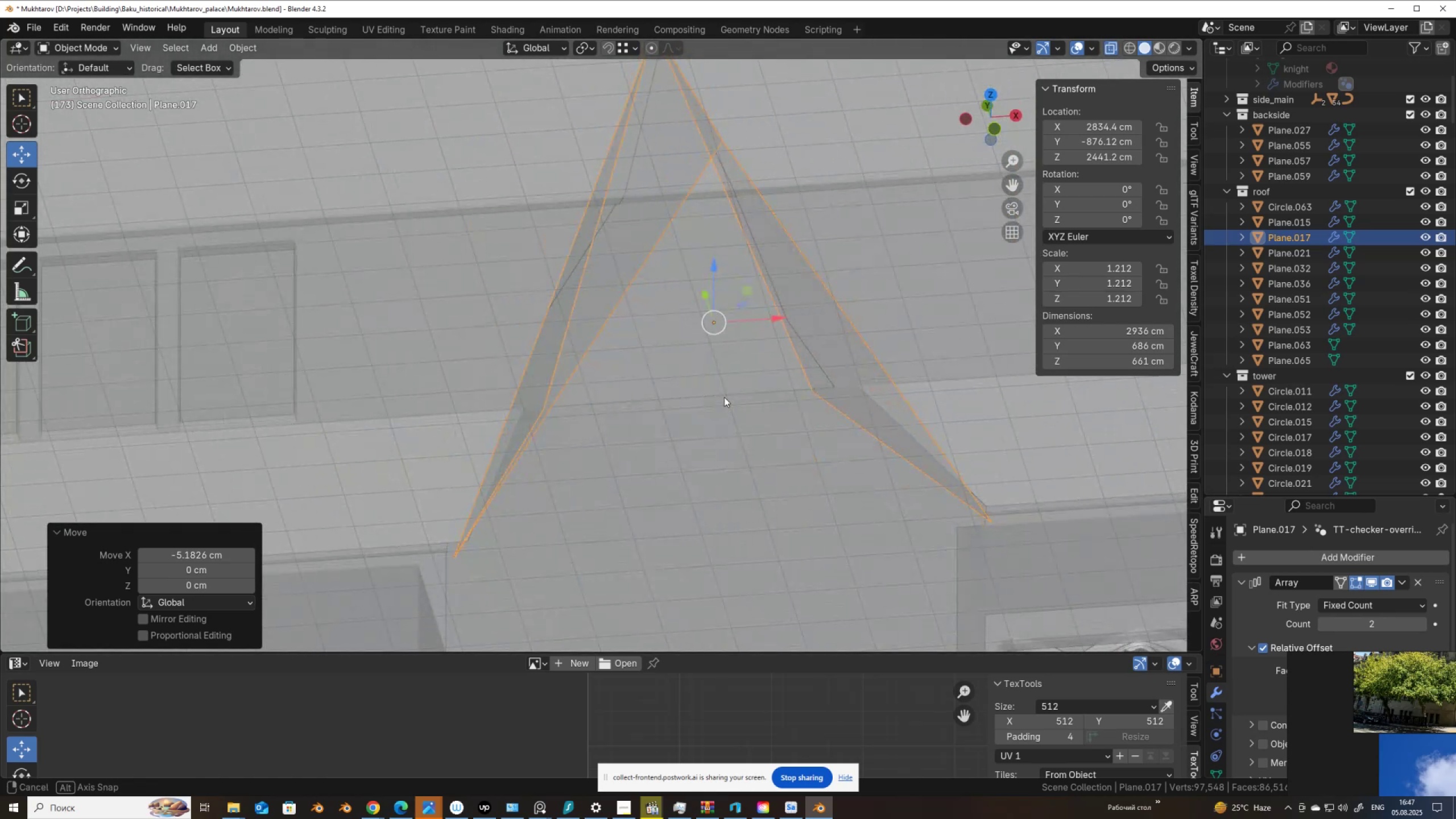 
key(Alt+Z)
 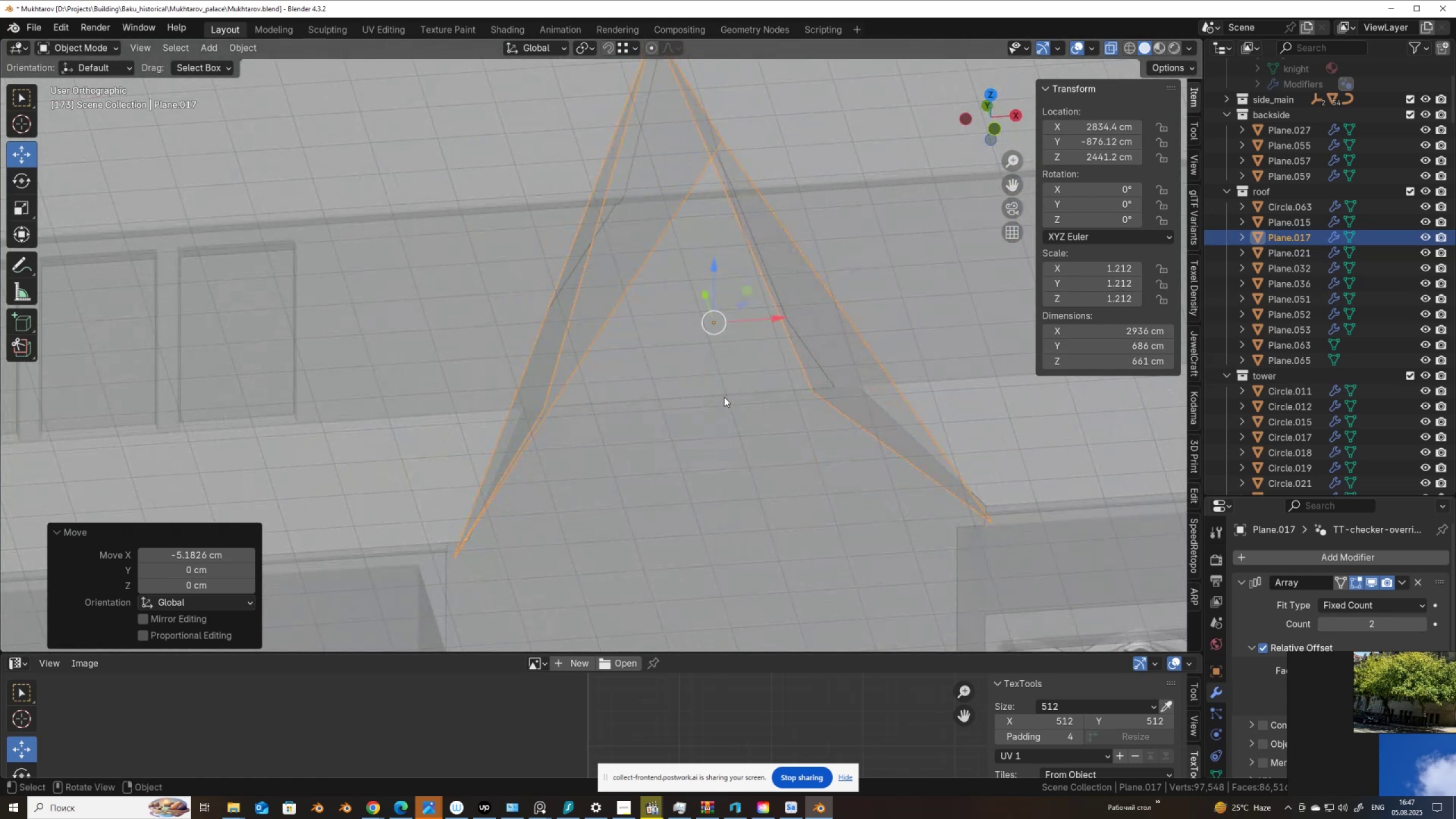 
key(Alt+AltLeft)
 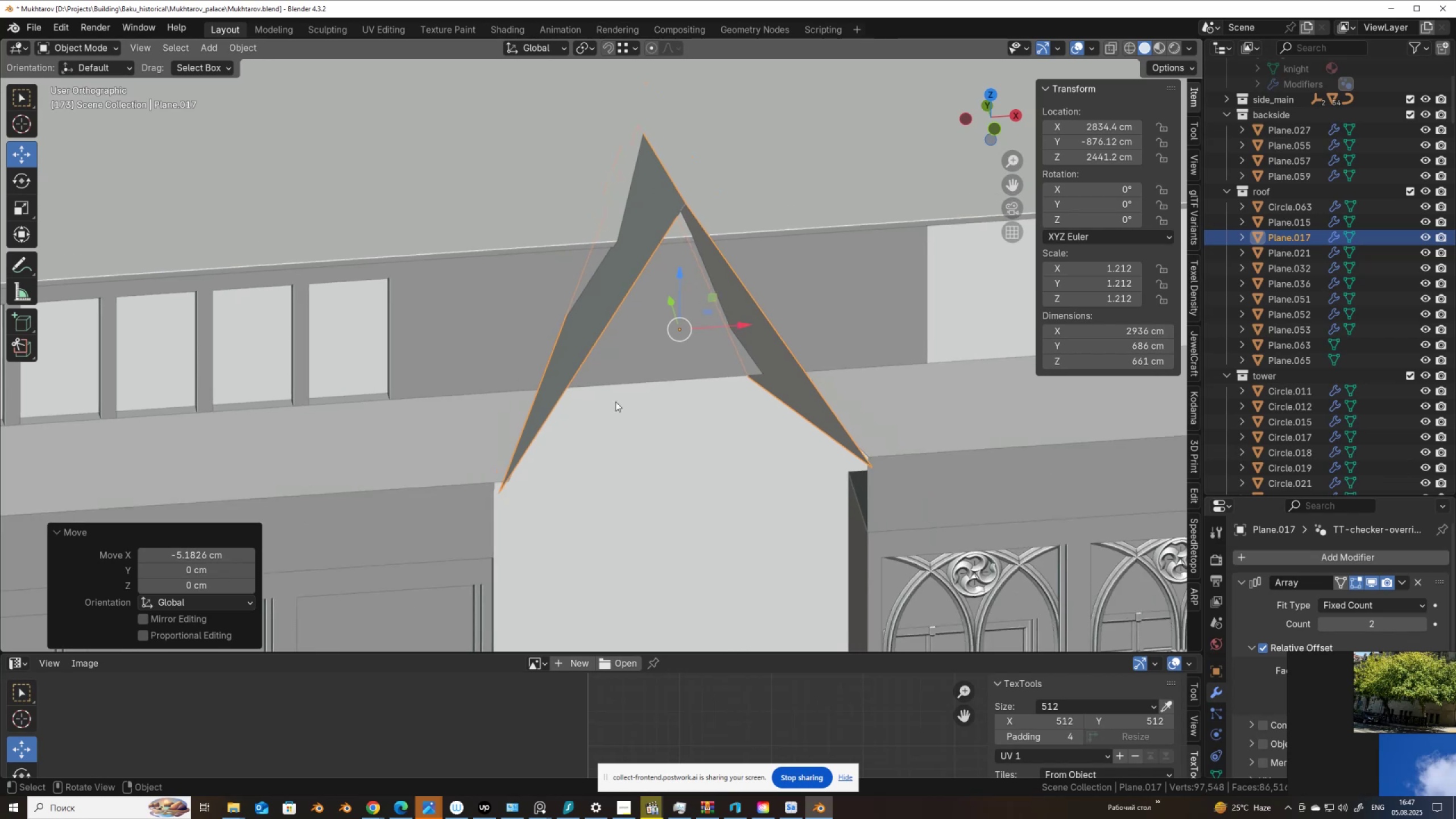 
key(Alt+Z)
 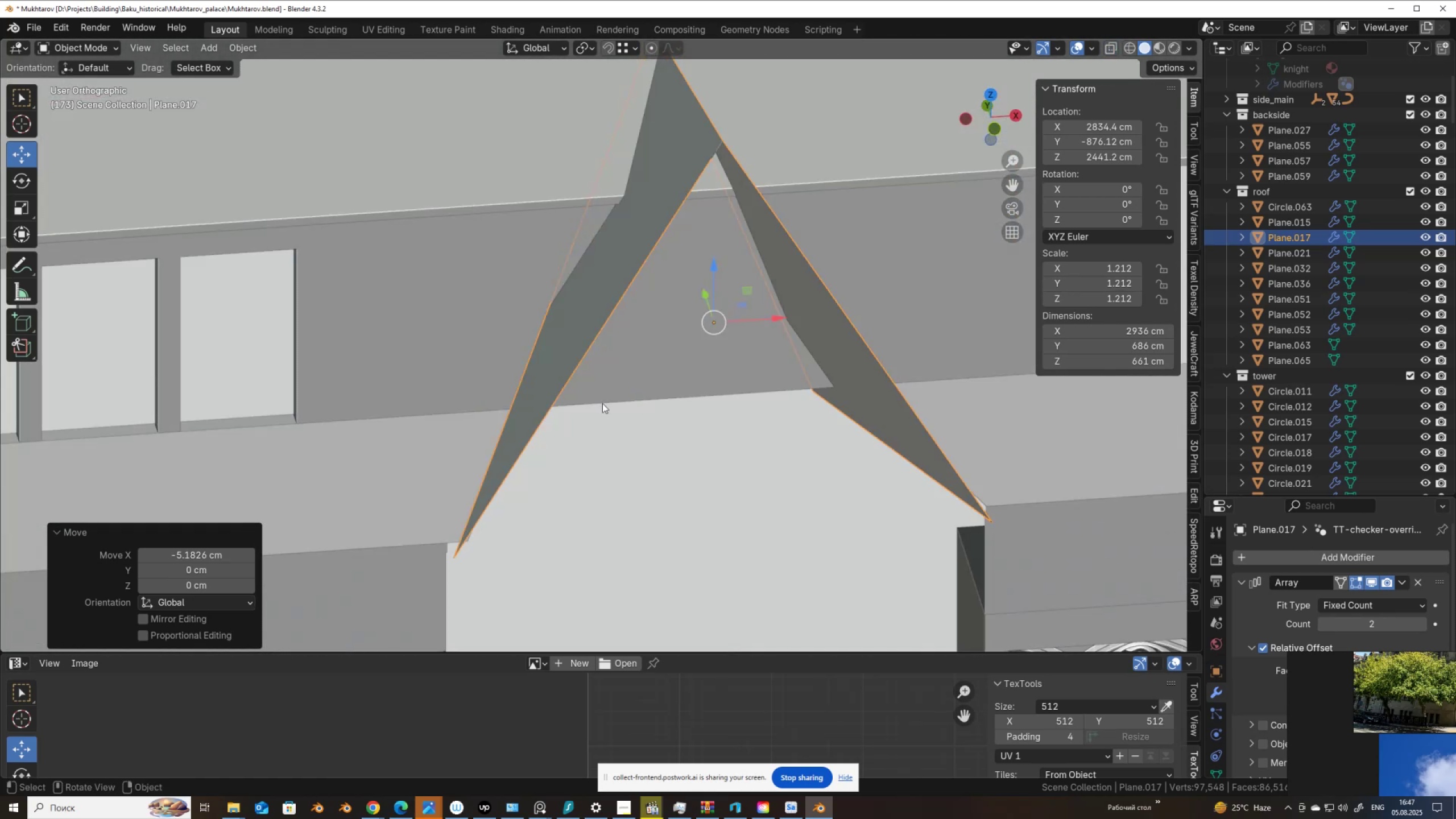 
scroll: coordinate [593, 403], scroll_direction: down, amount: 2.0
 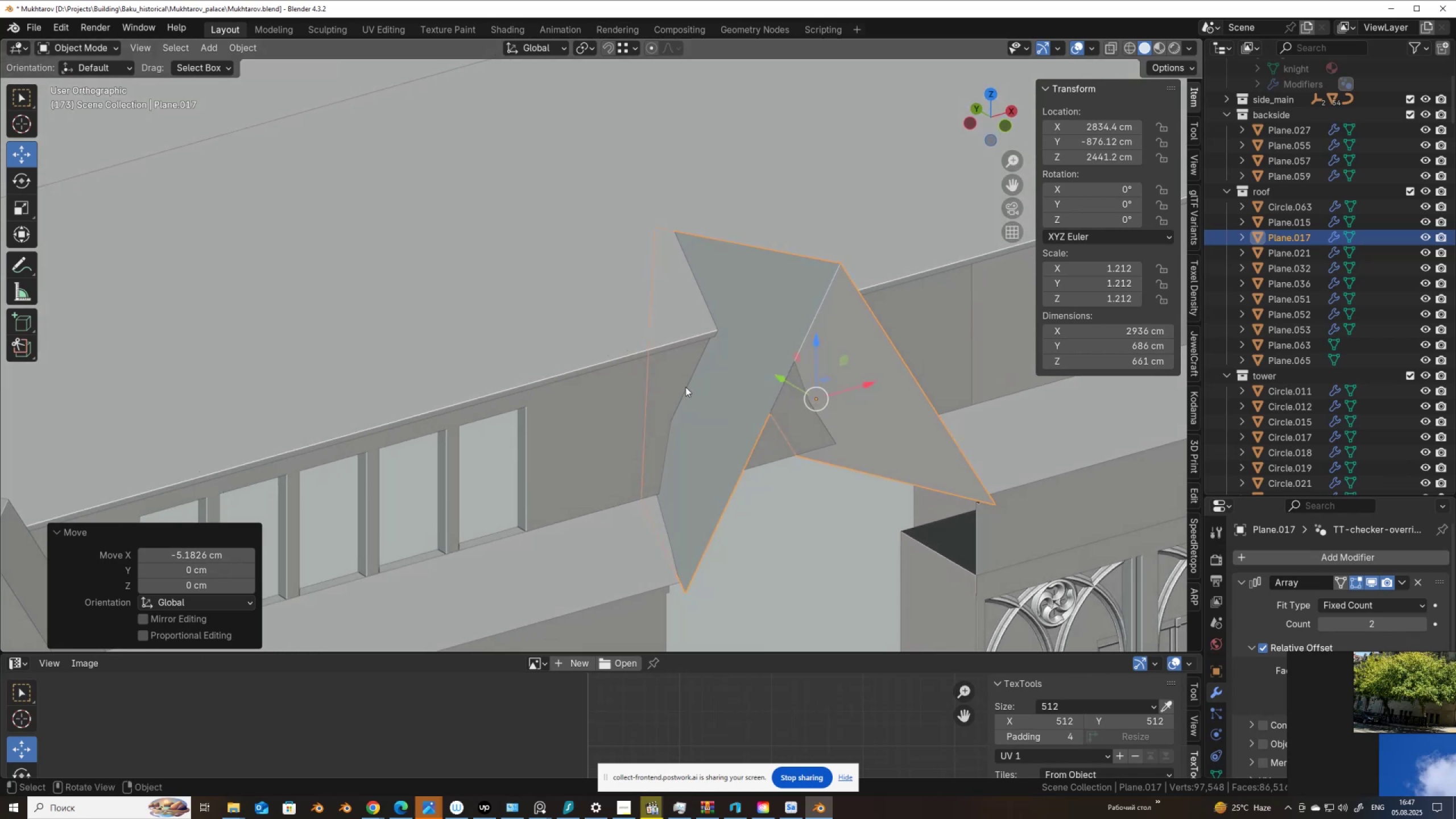 
key(Alt+Z)
 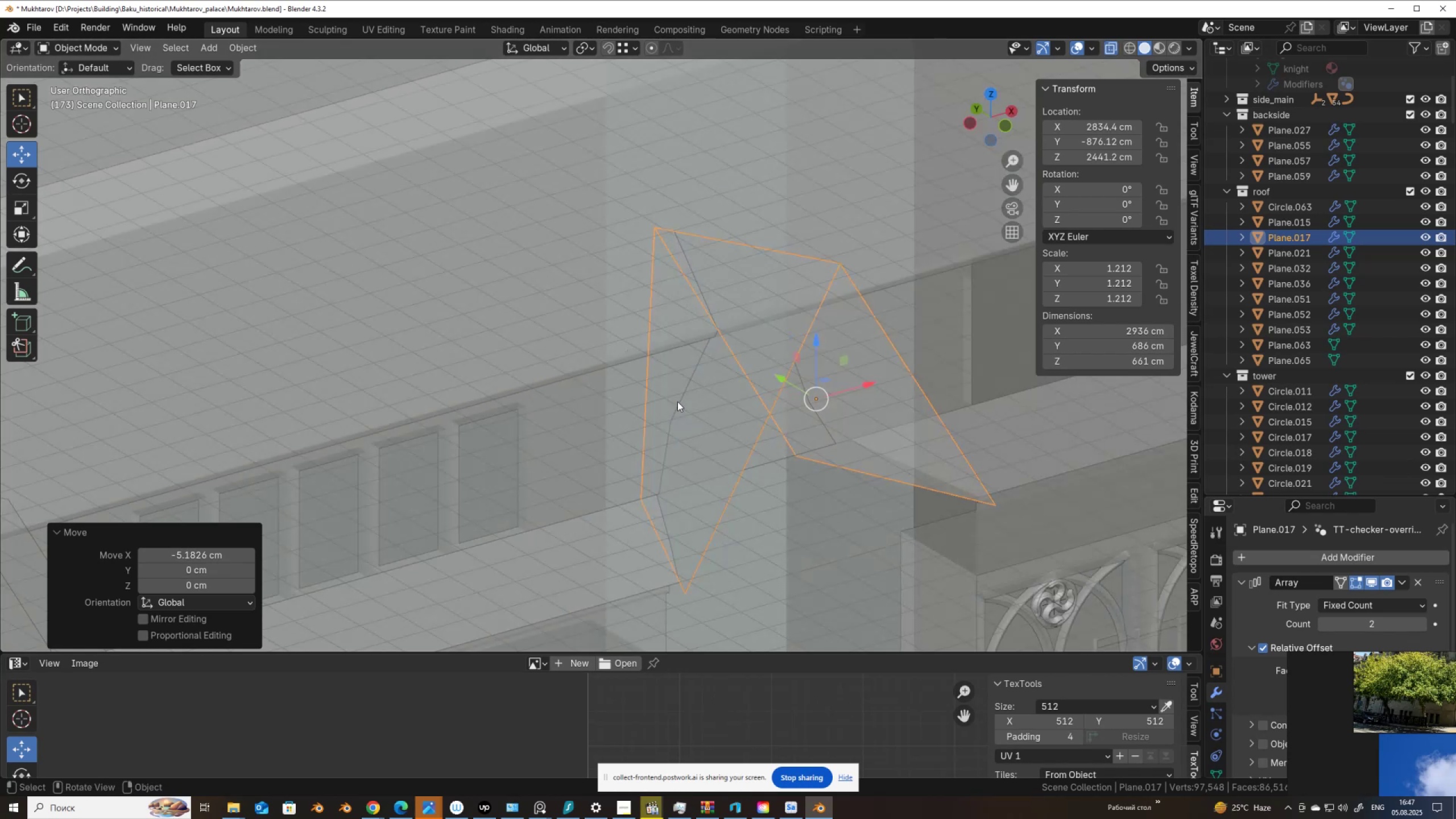 
key(Alt+AltLeft)
 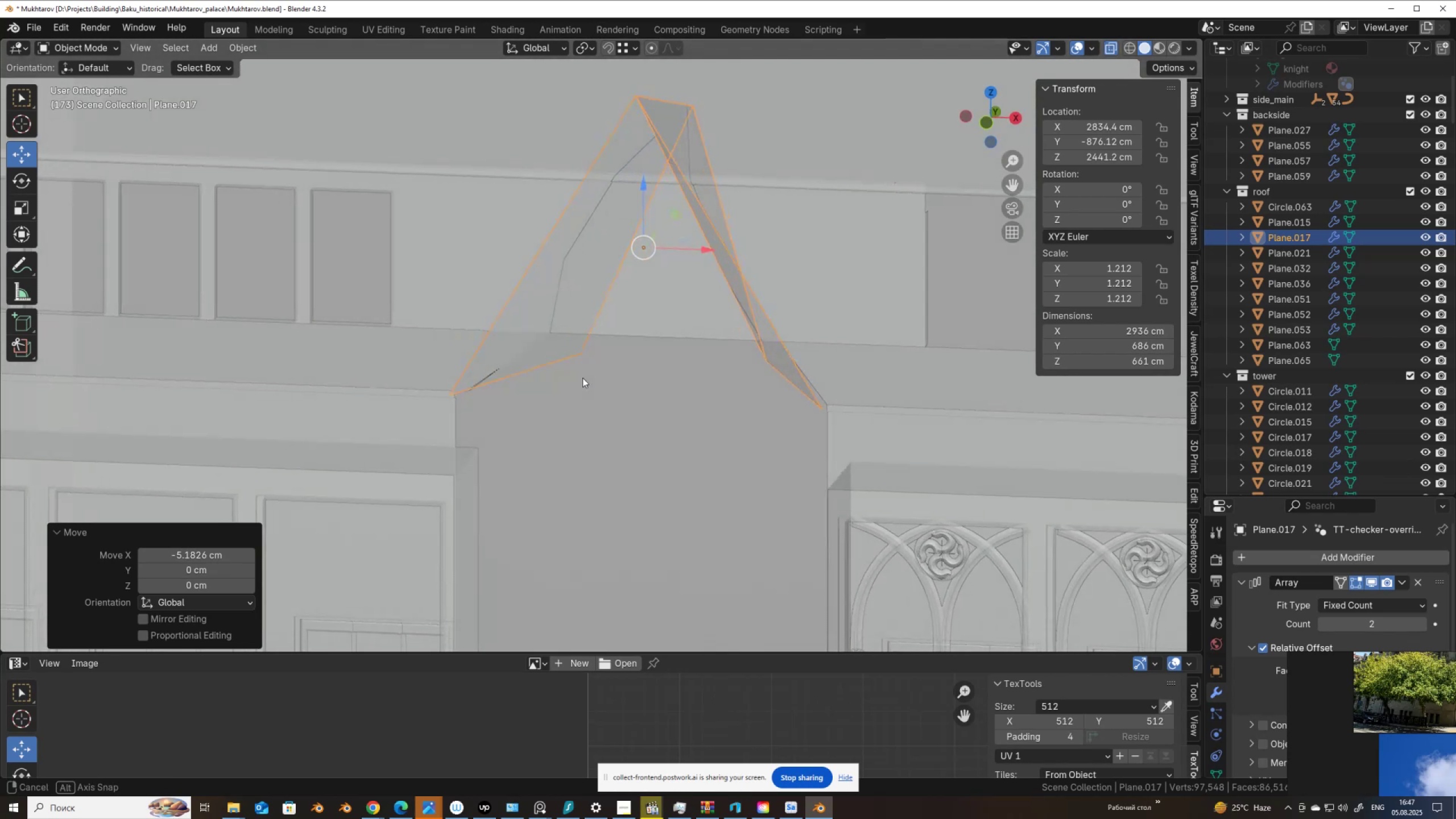 
key(Tab)
 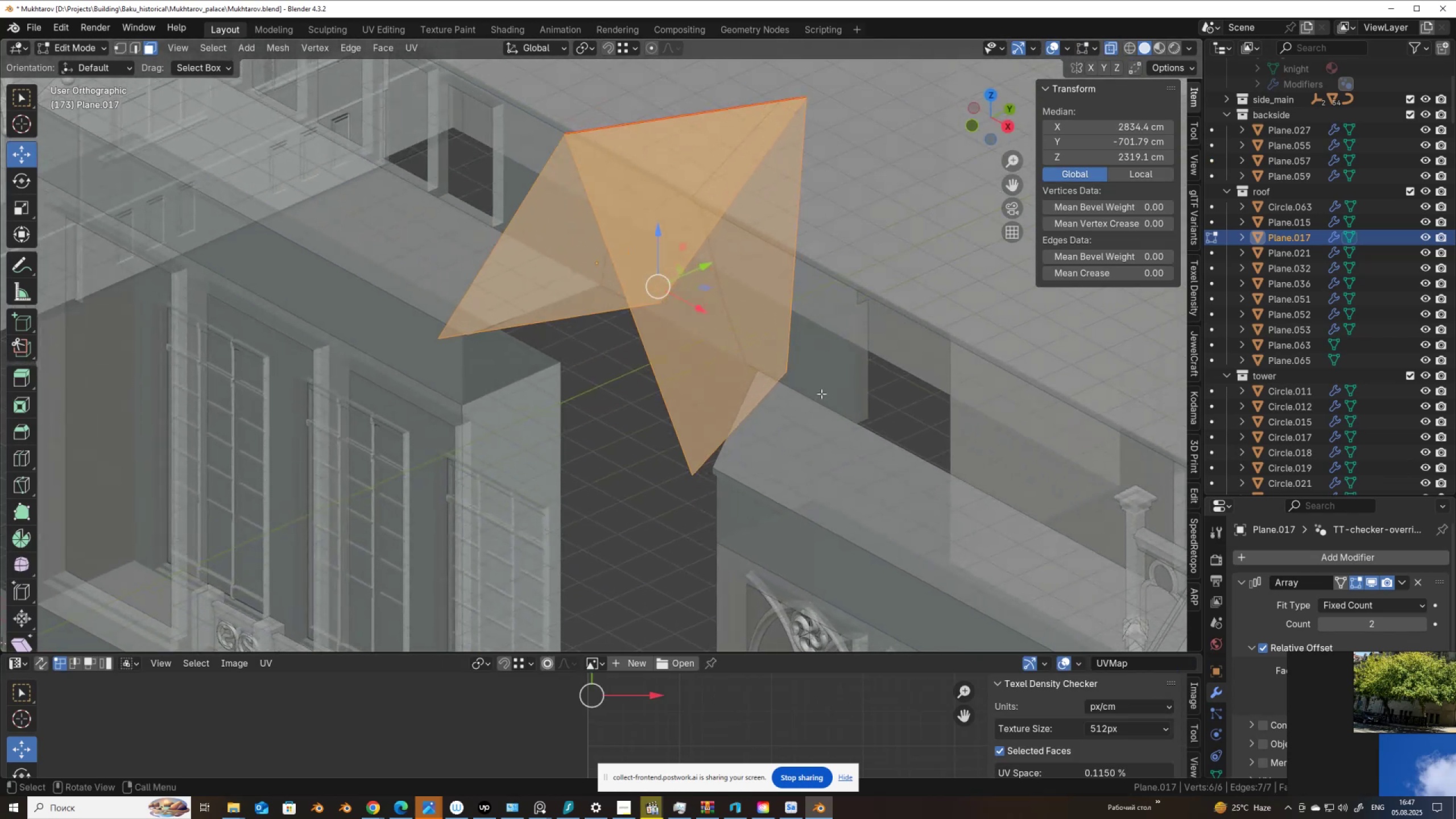 
type(1x)
 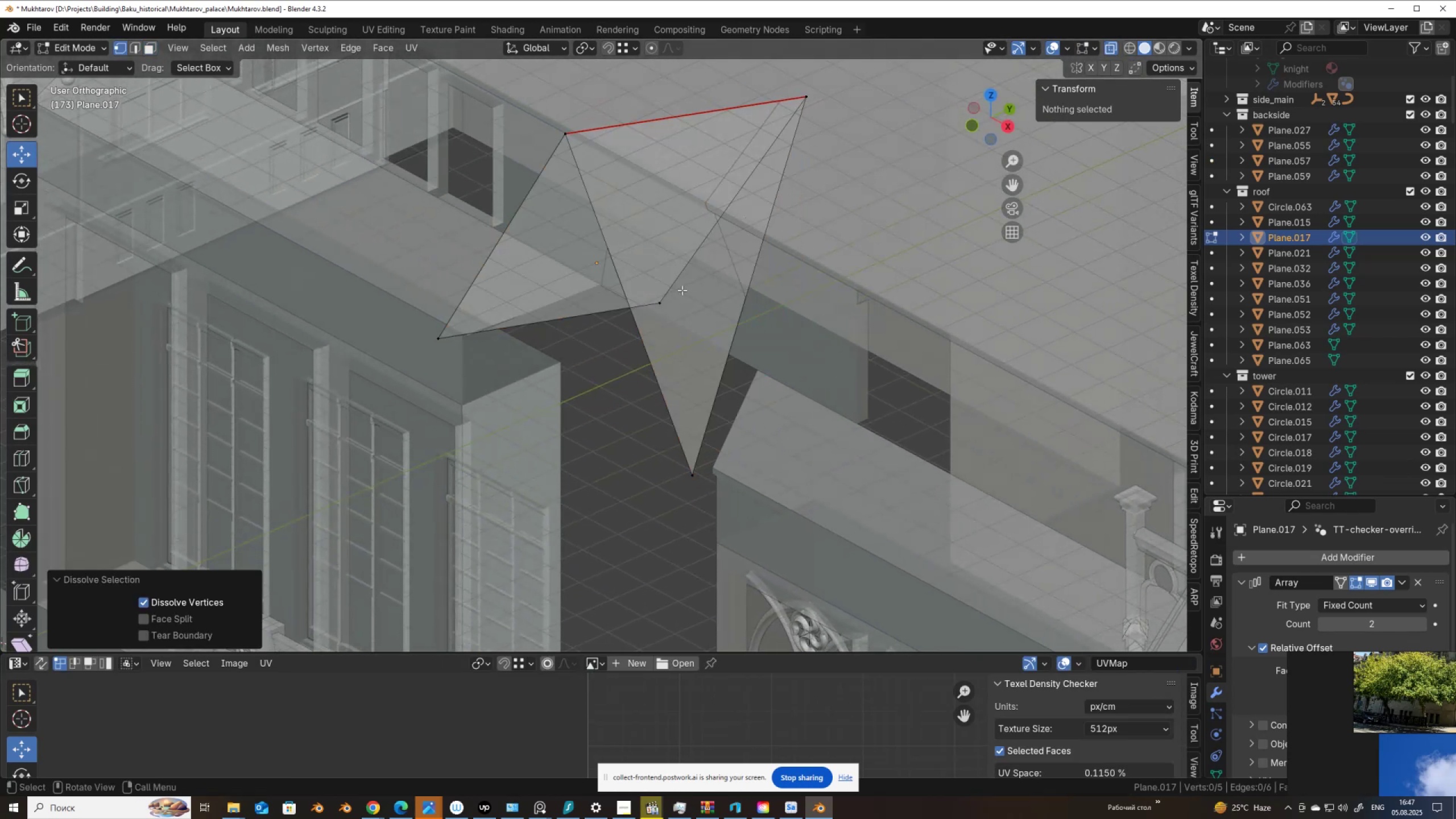 
hold_key(key=ControlLeft, duration=0.44)
 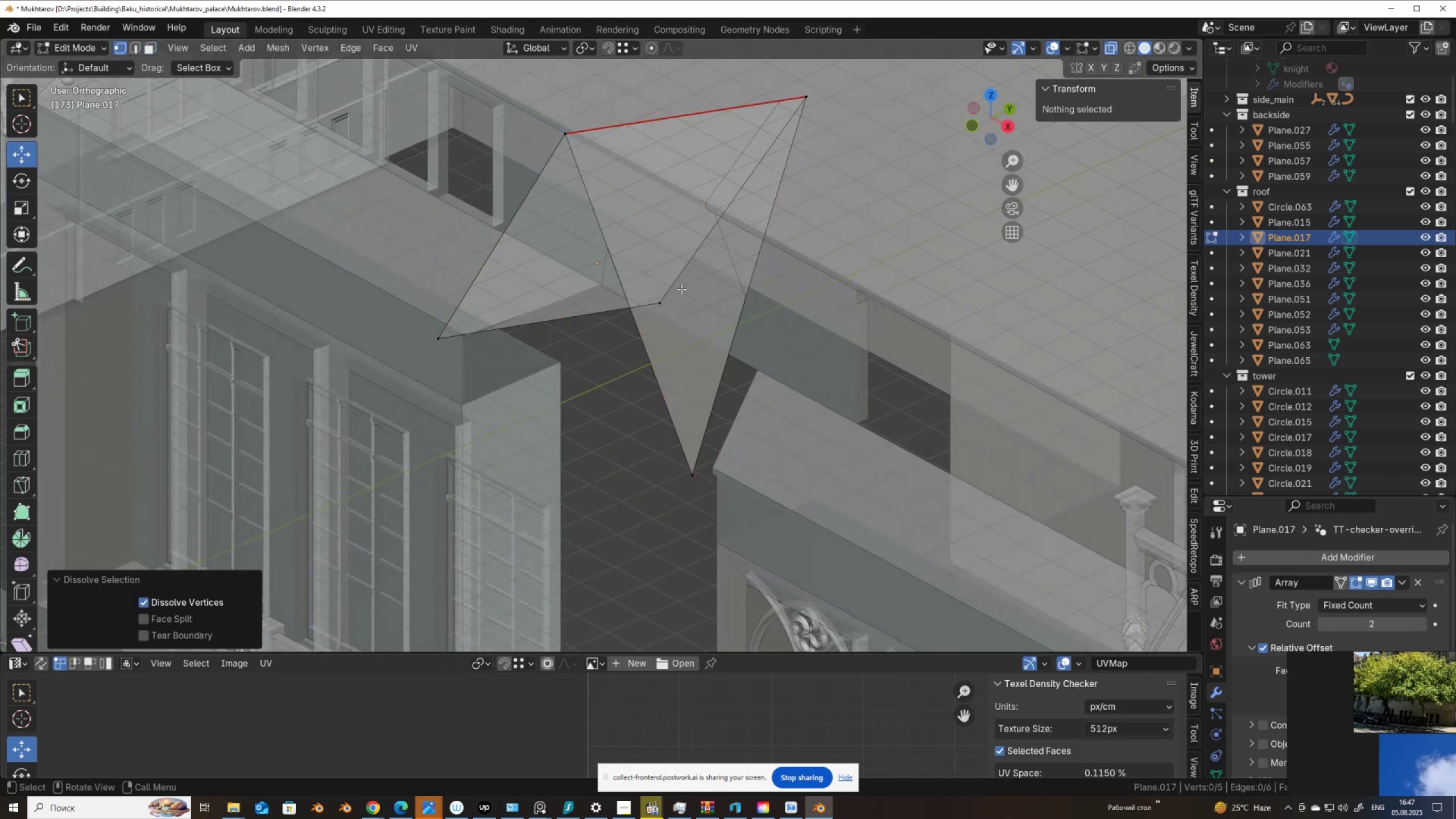 
left_click([678, 291])
 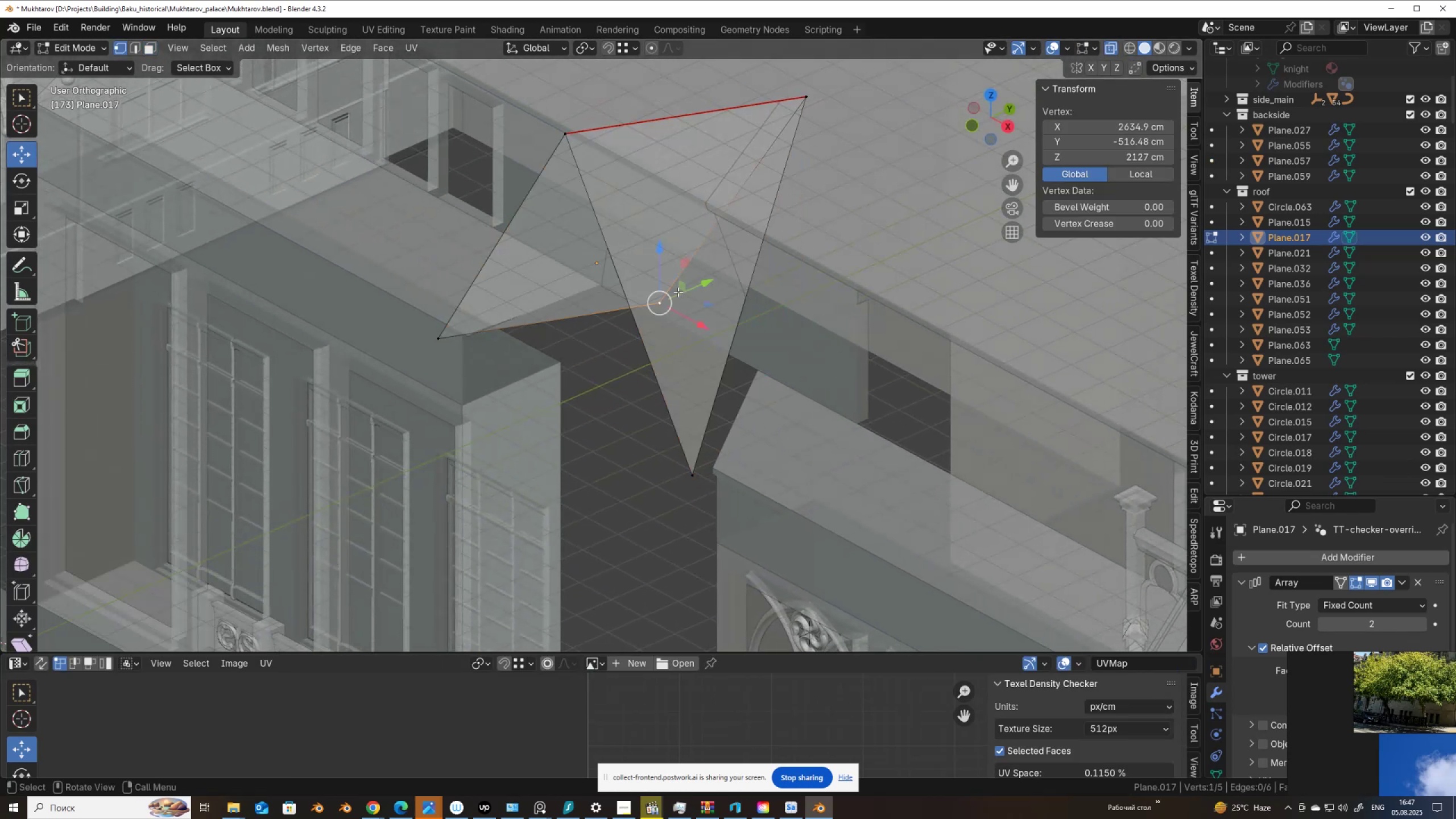 
key(Control+ControlLeft)
 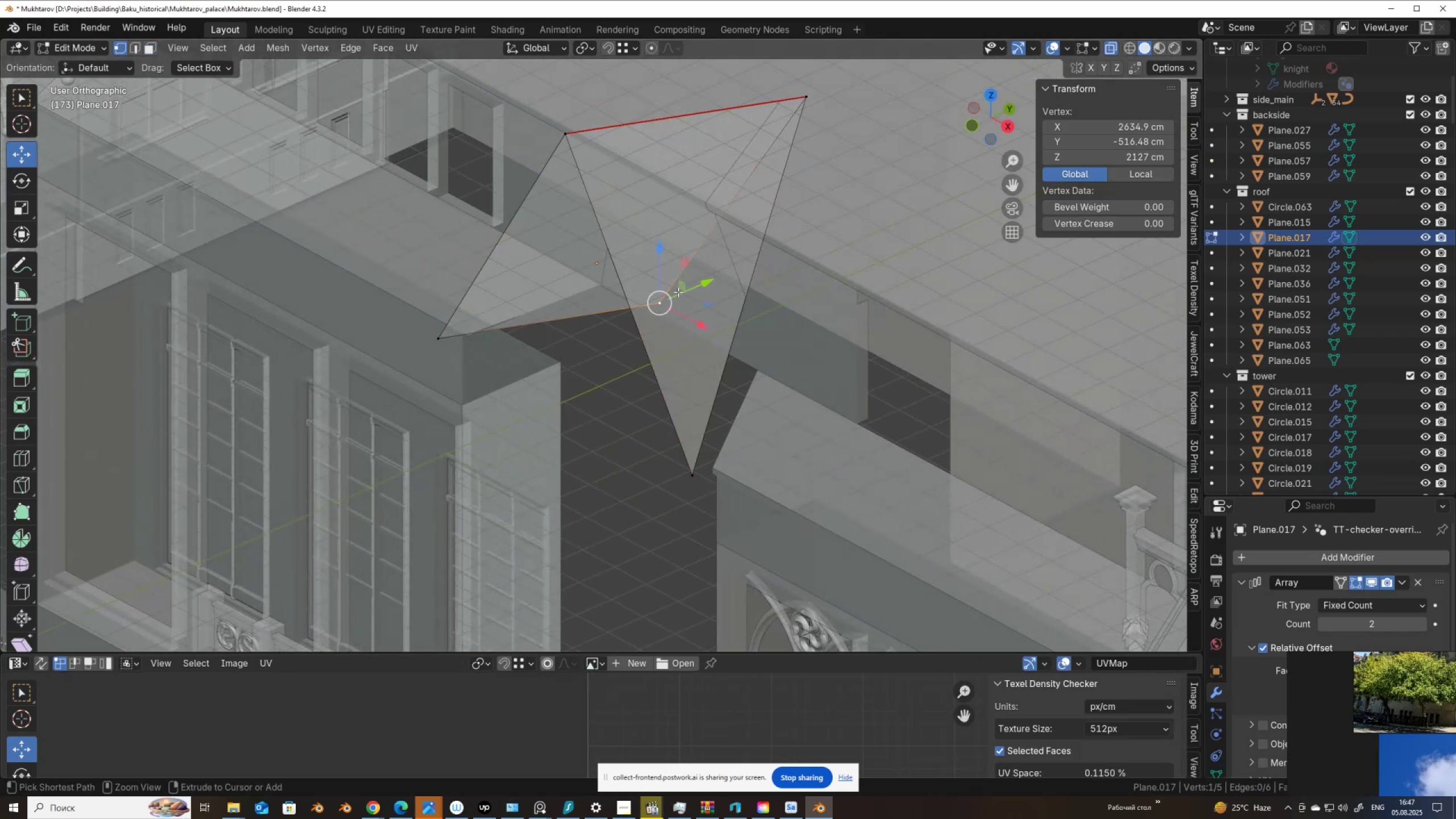 
key(Control+X)
 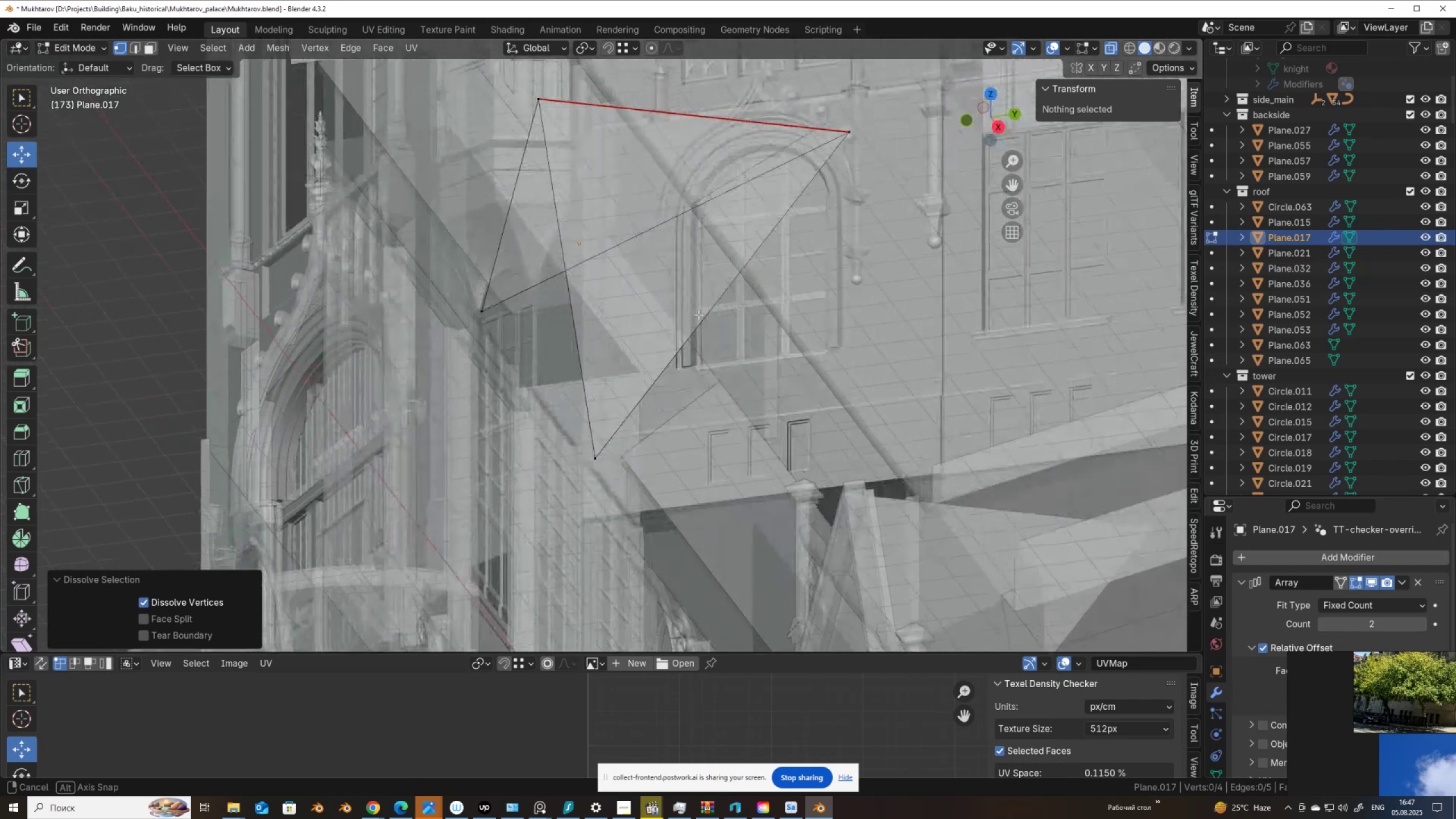 
key(2)
 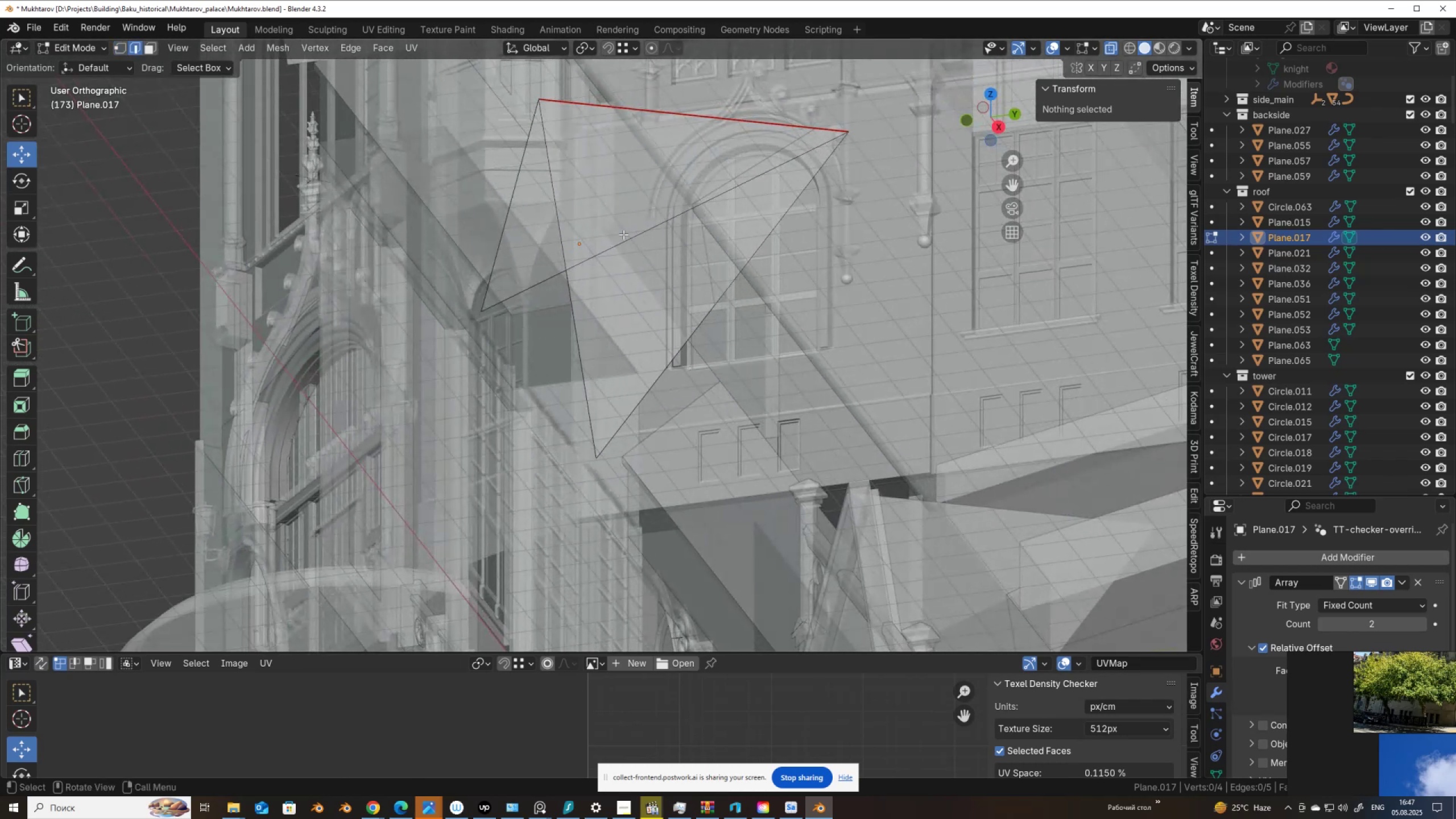 
left_click_drag(start_coordinate=[605, 214], to_coordinate=[722, 375])
 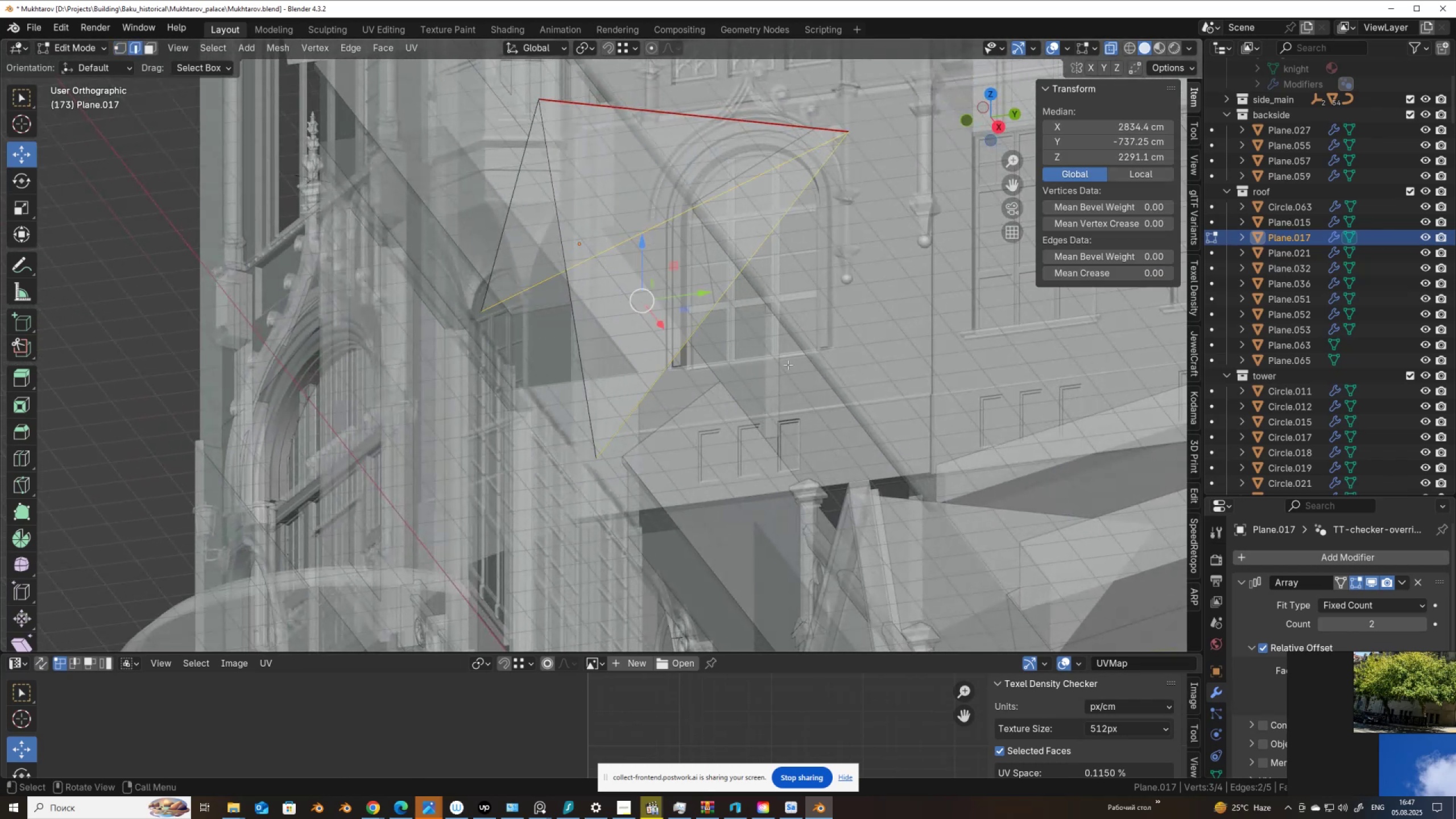 
right_click([793, 360])
 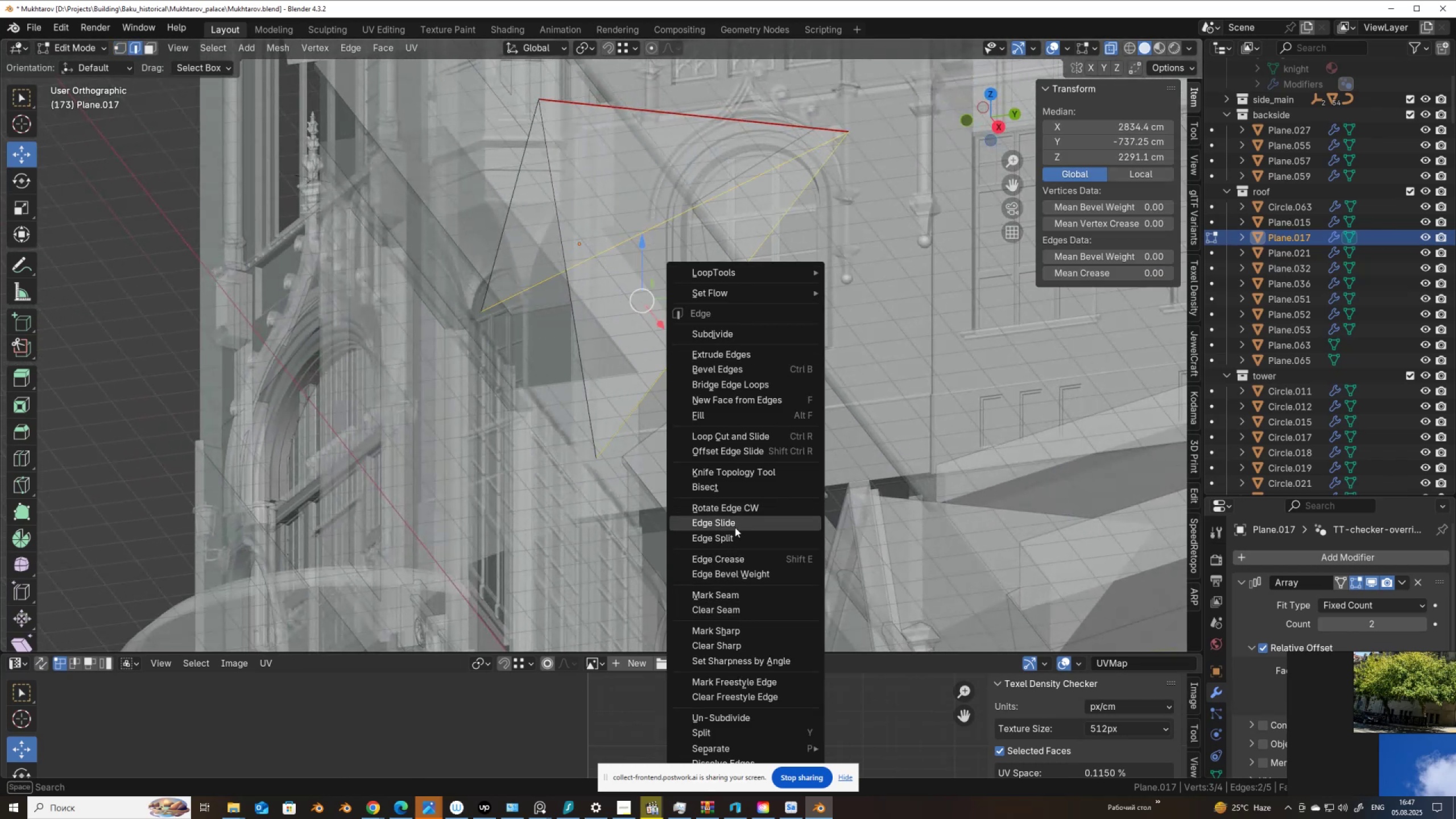 
wait(6.83)
 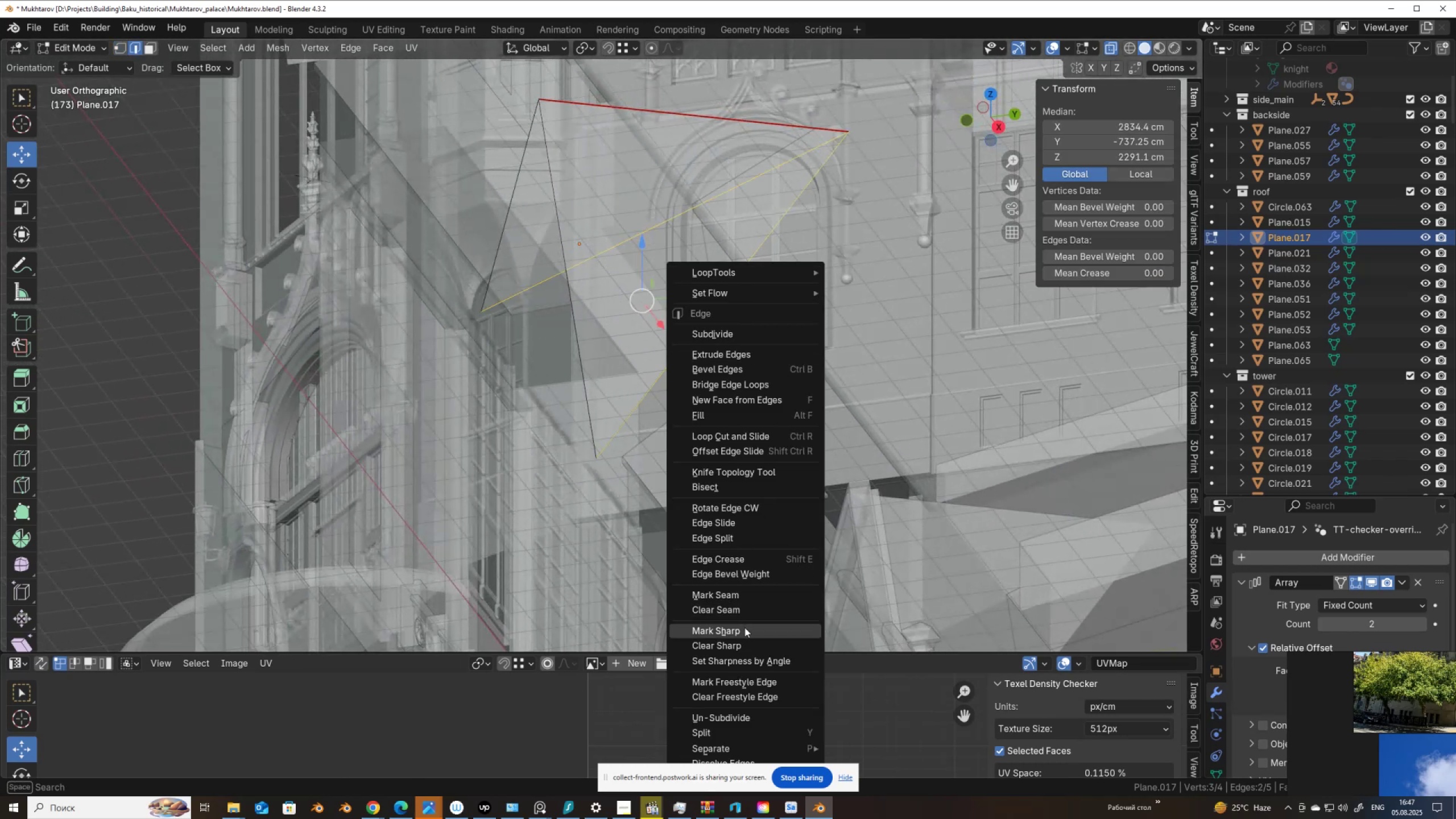 
left_click([730, 328])
 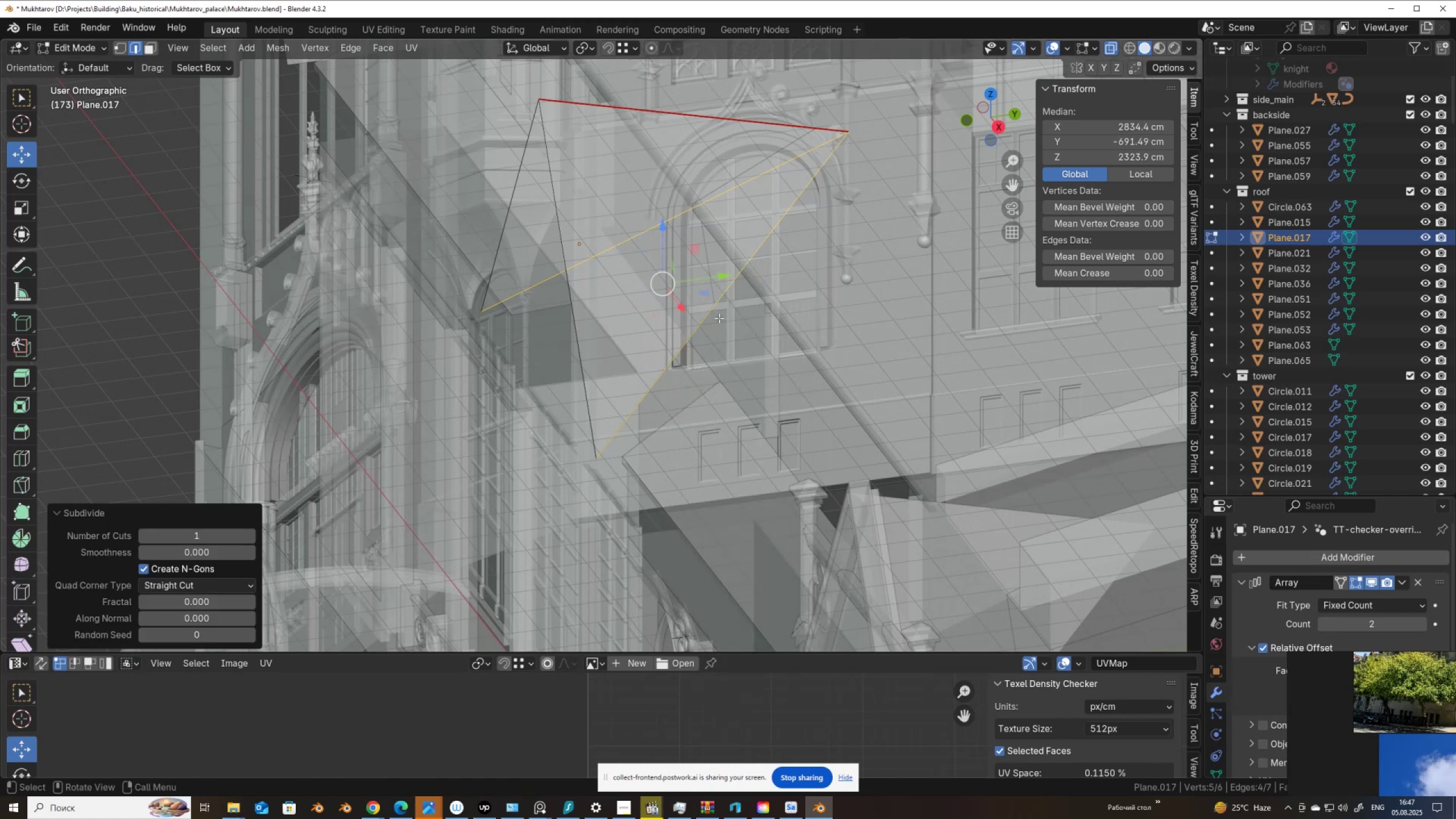 
key(1)
 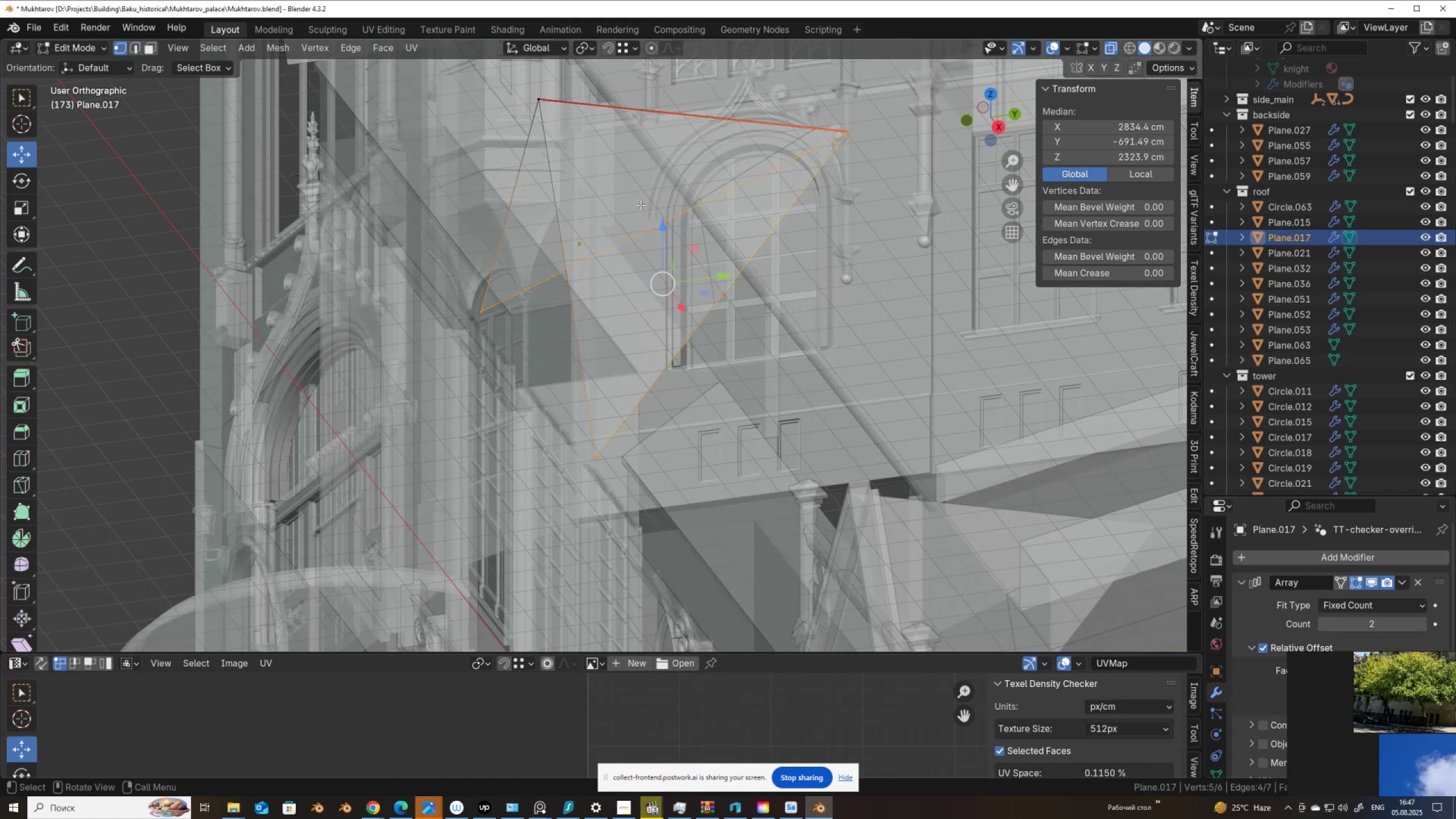 
left_click_drag(start_coordinate=[642, 201], to_coordinate=[766, 337])
 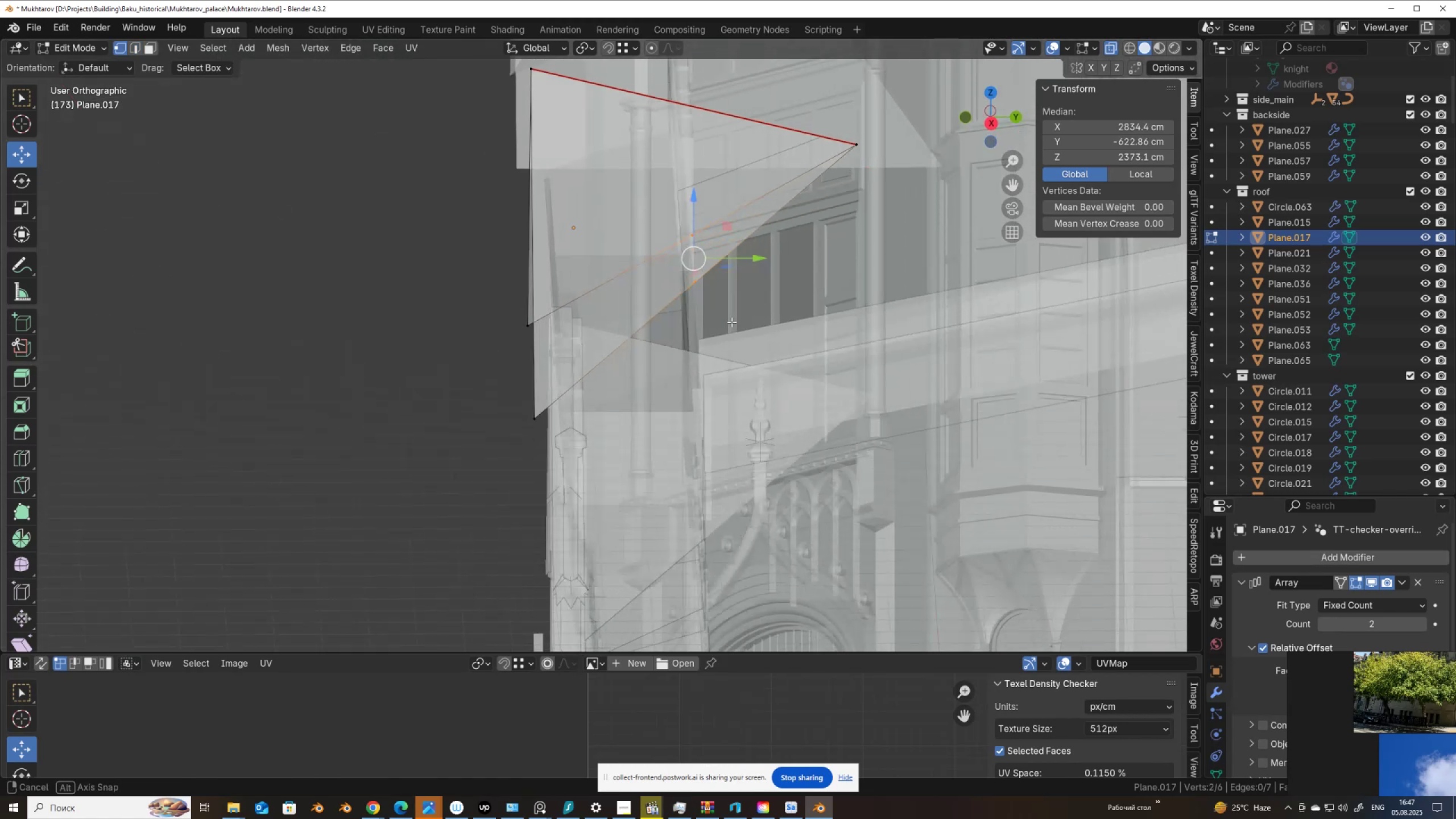 
hold_key(key=AltLeft, duration=0.83)
 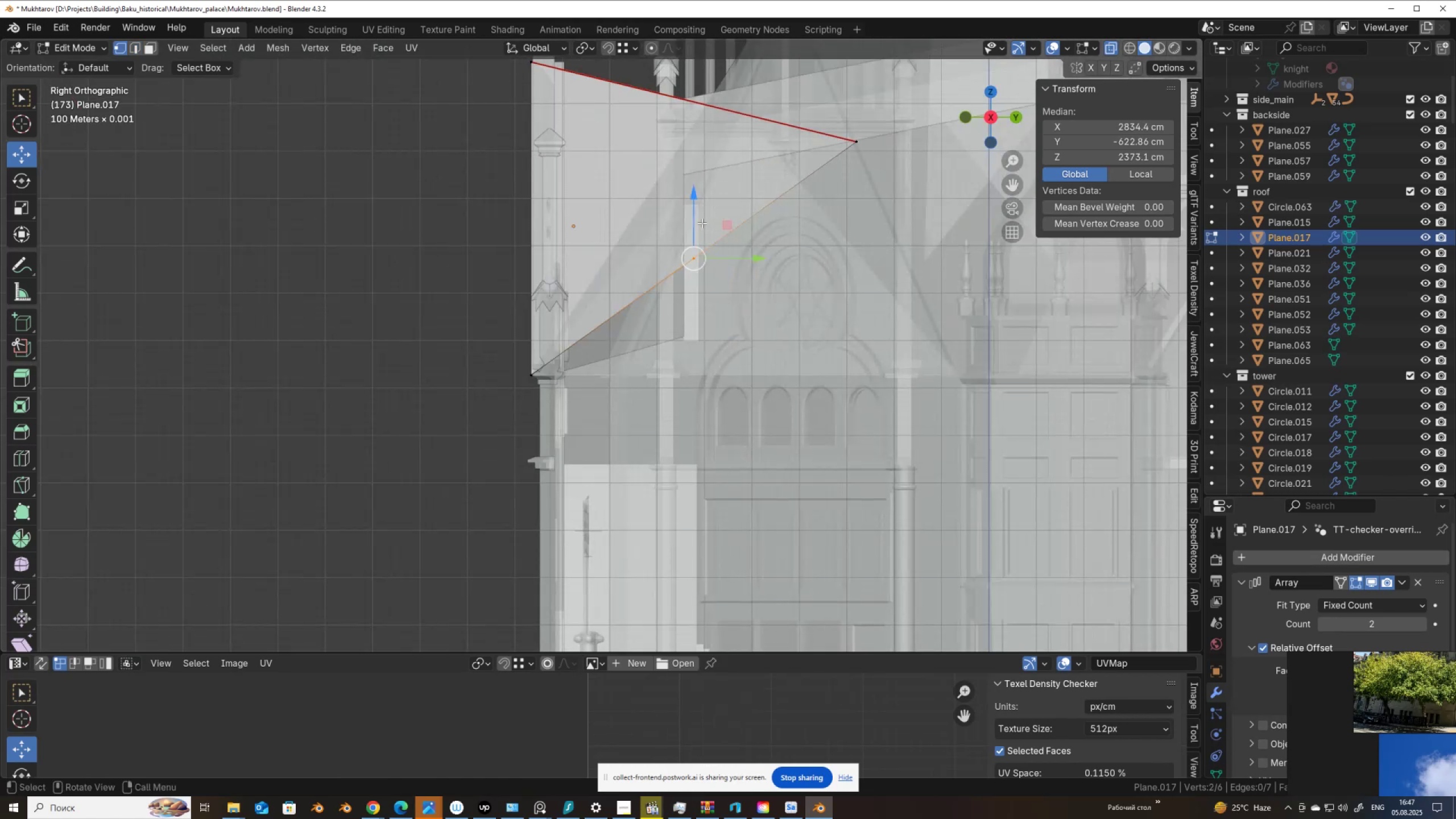 
left_click_drag(start_coordinate=[699, 224], to_coordinate=[536, 366])
 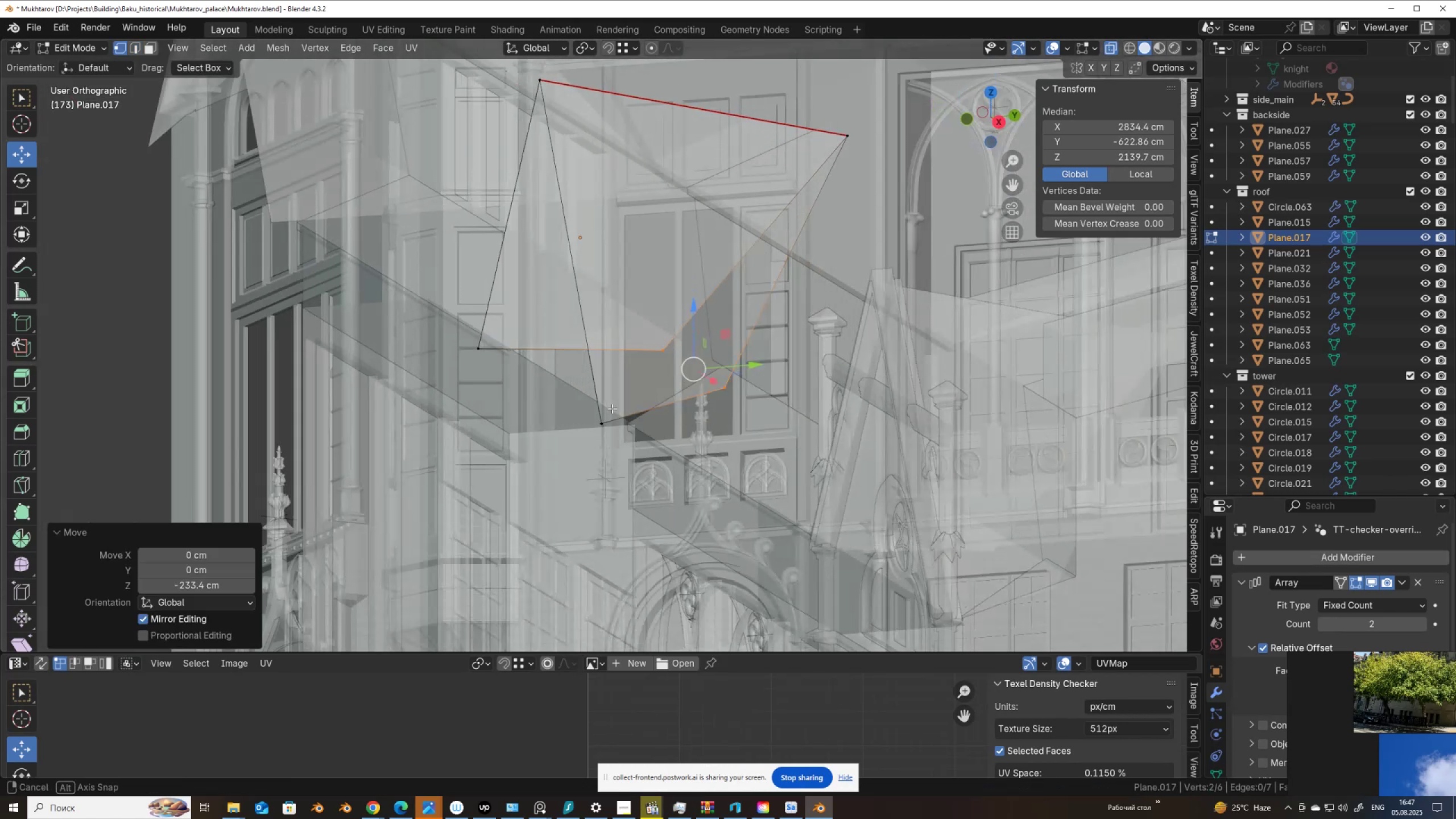 
hold_key(key=ControlLeft, duration=0.8)
 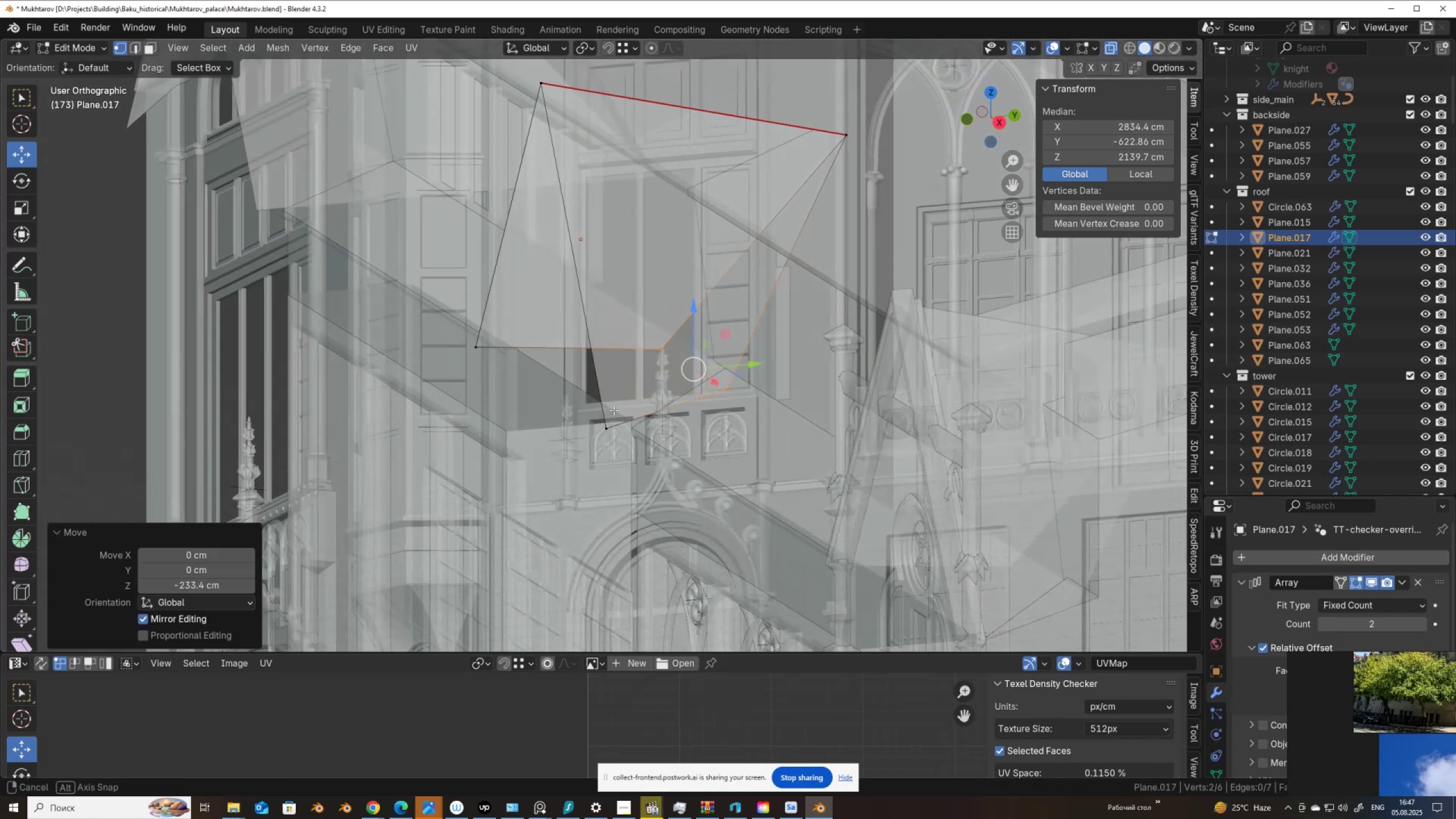 
key(Alt+Z)
 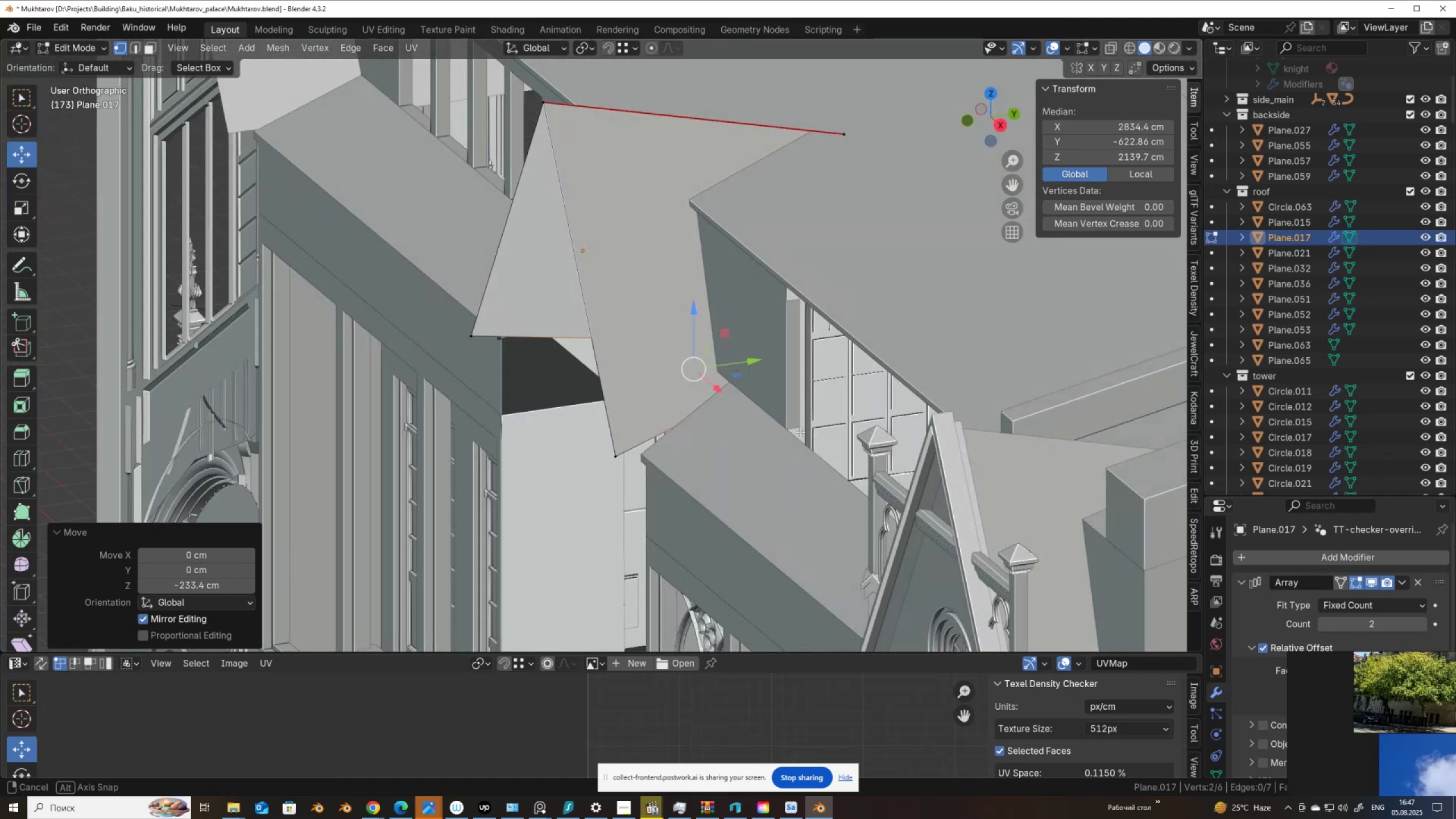 
key(Alt+AltLeft)
 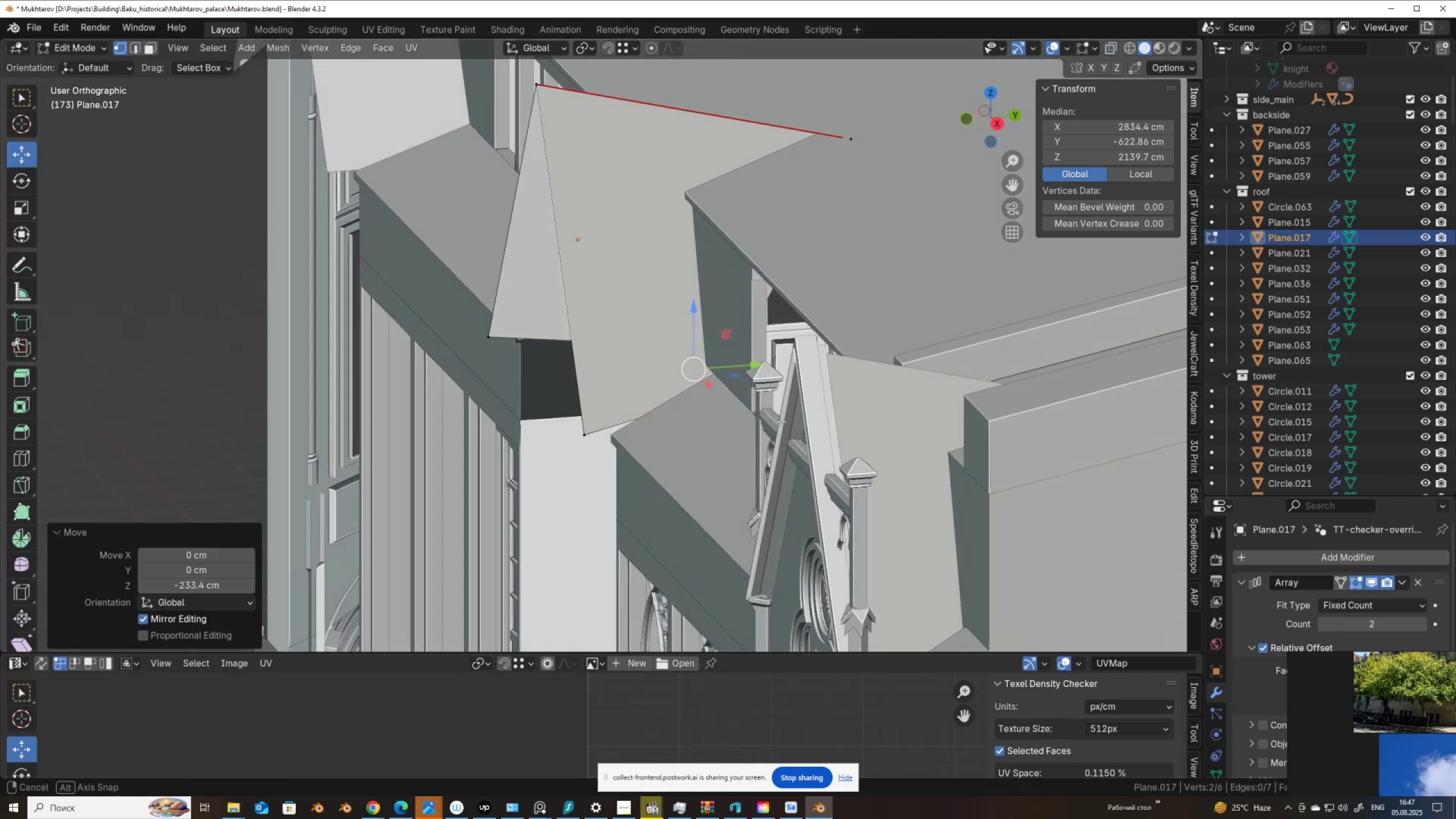 
scroll: coordinate [1024, 502], scroll_direction: down, amount: 4.0
 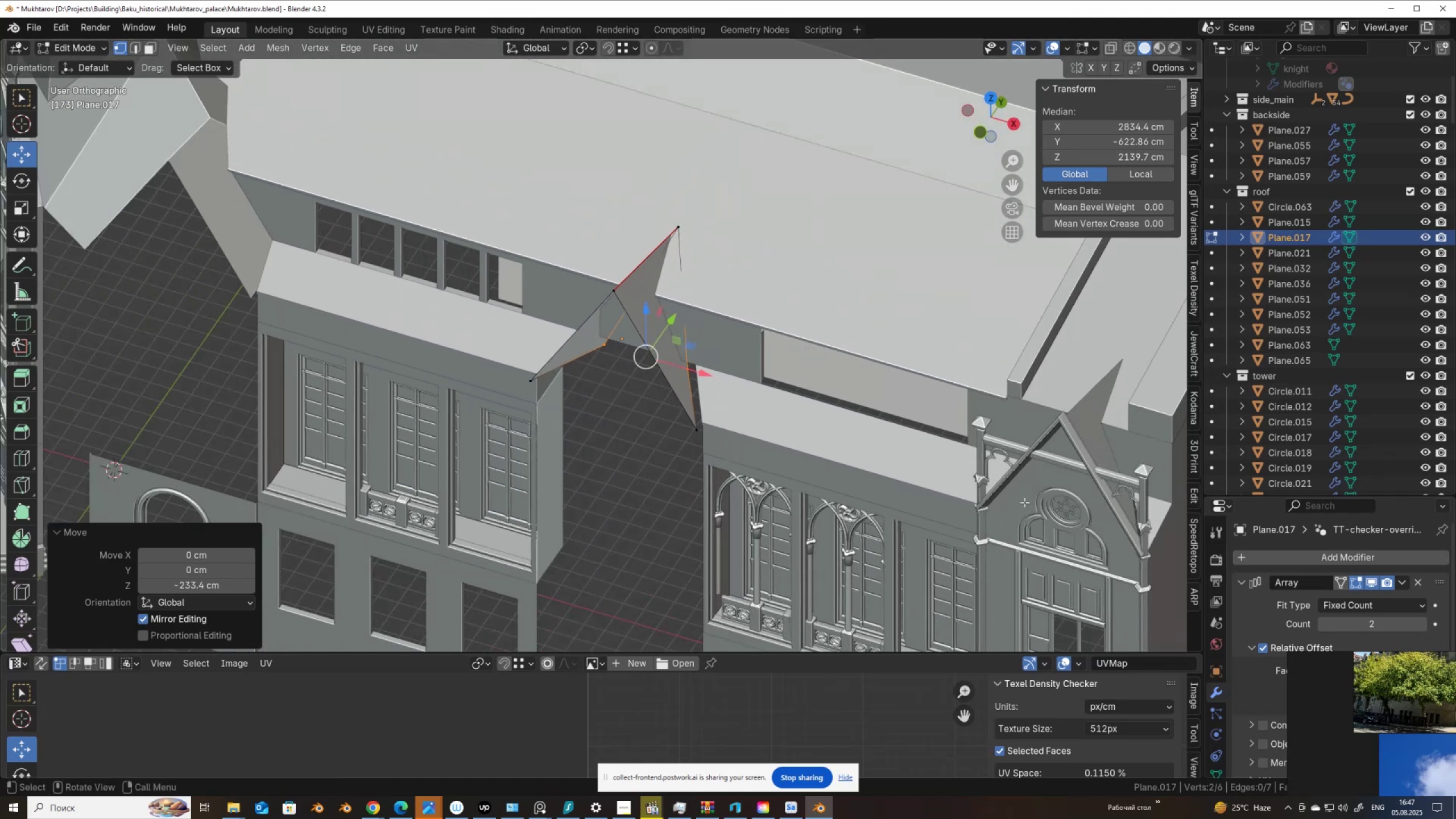 
hold_key(key=ShiftLeft, duration=0.41)
 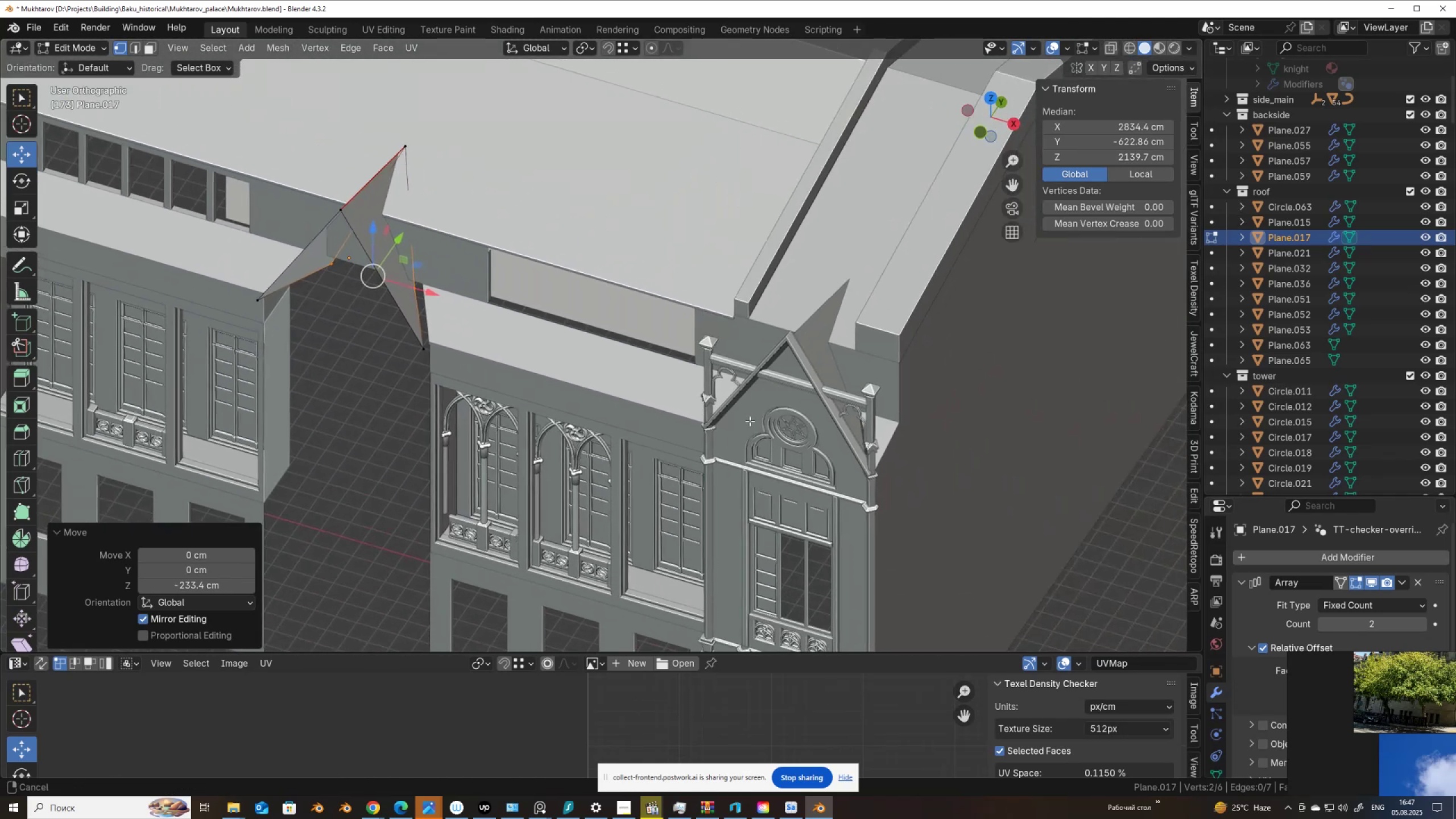 
scroll: coordinate [750, 431], scroll_direction: up, amount: 2.0
 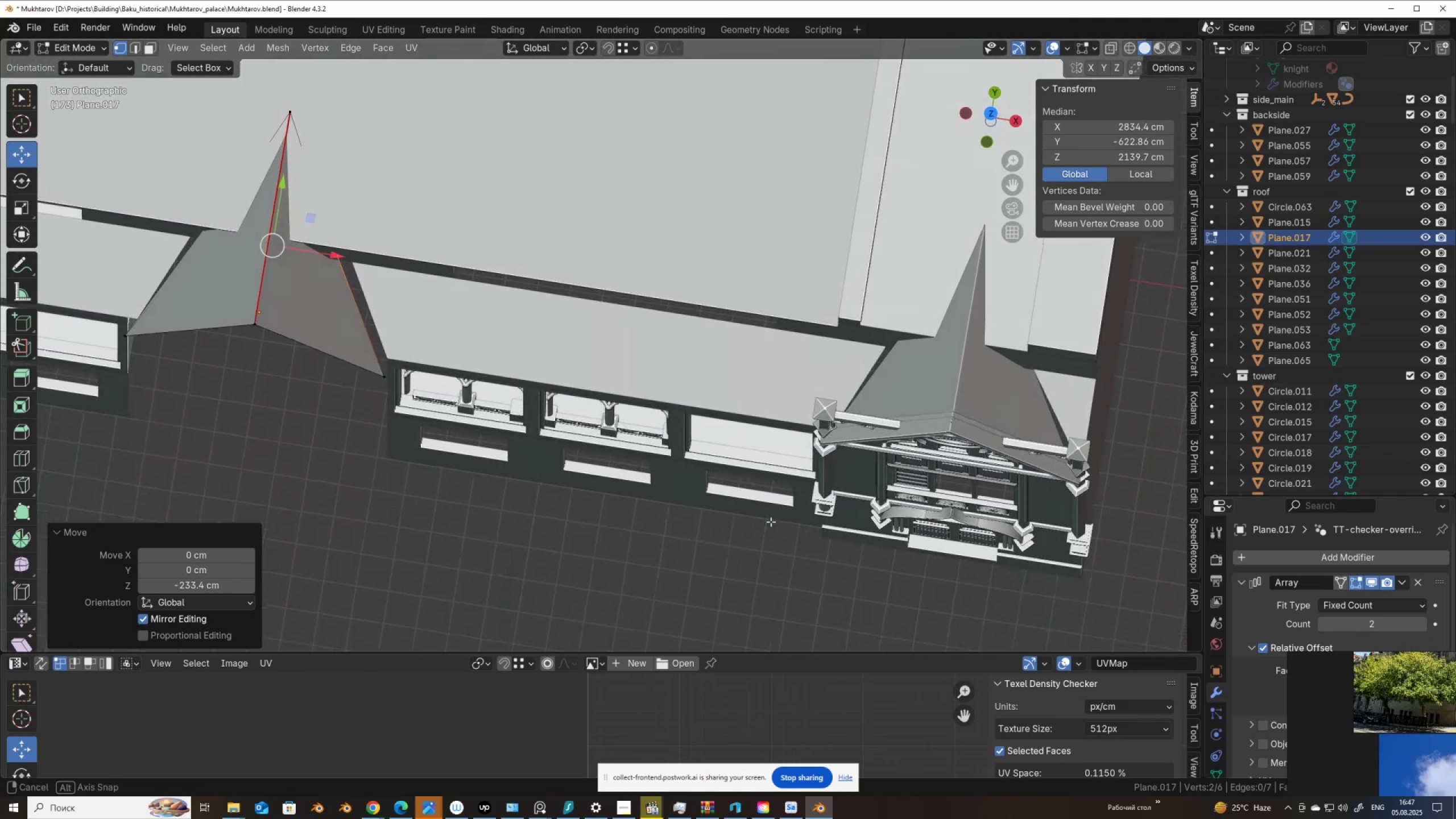 
wait(5.88)
 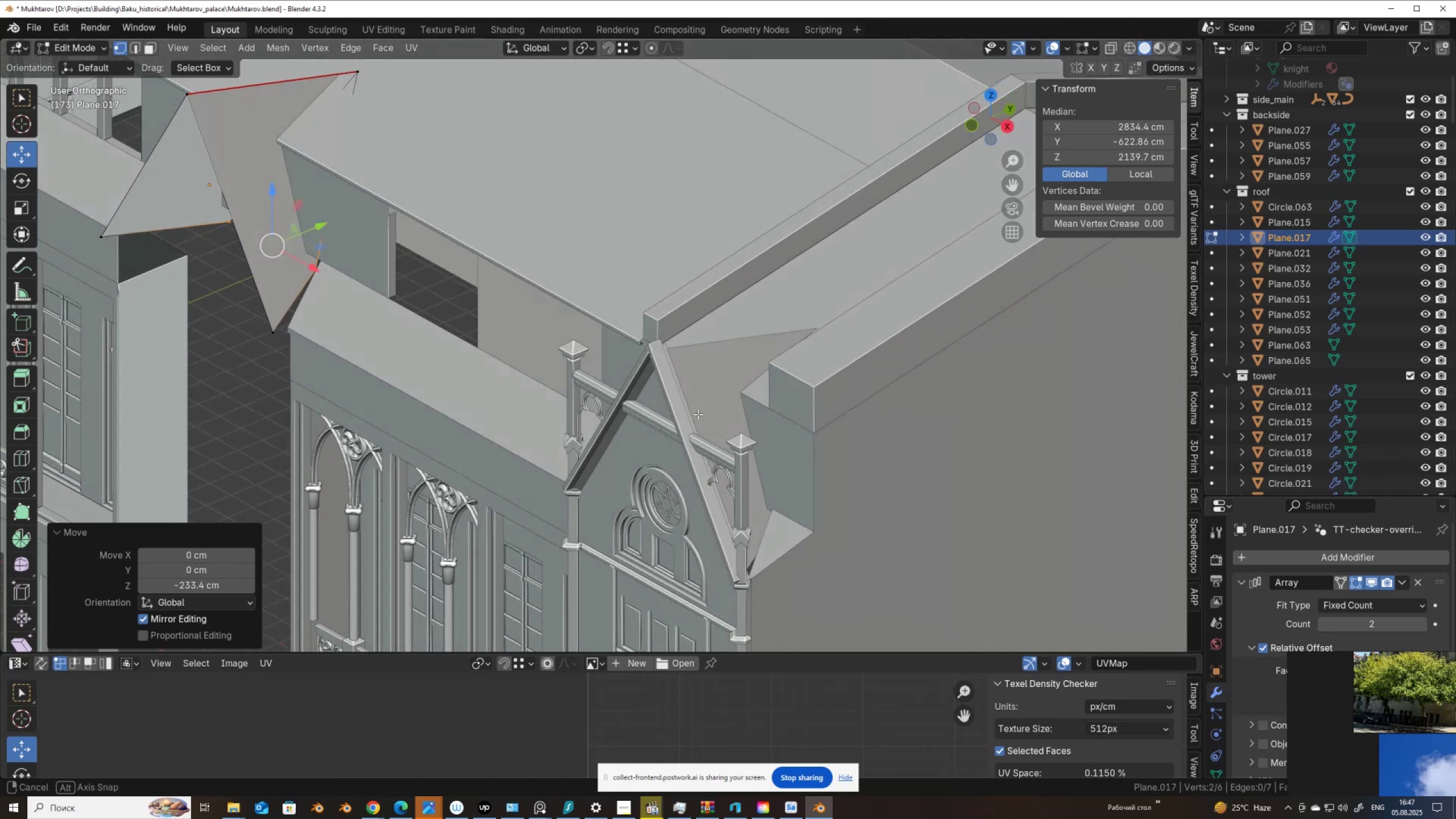 
hold_key(key=ShiftLeft, duration=0.56)
 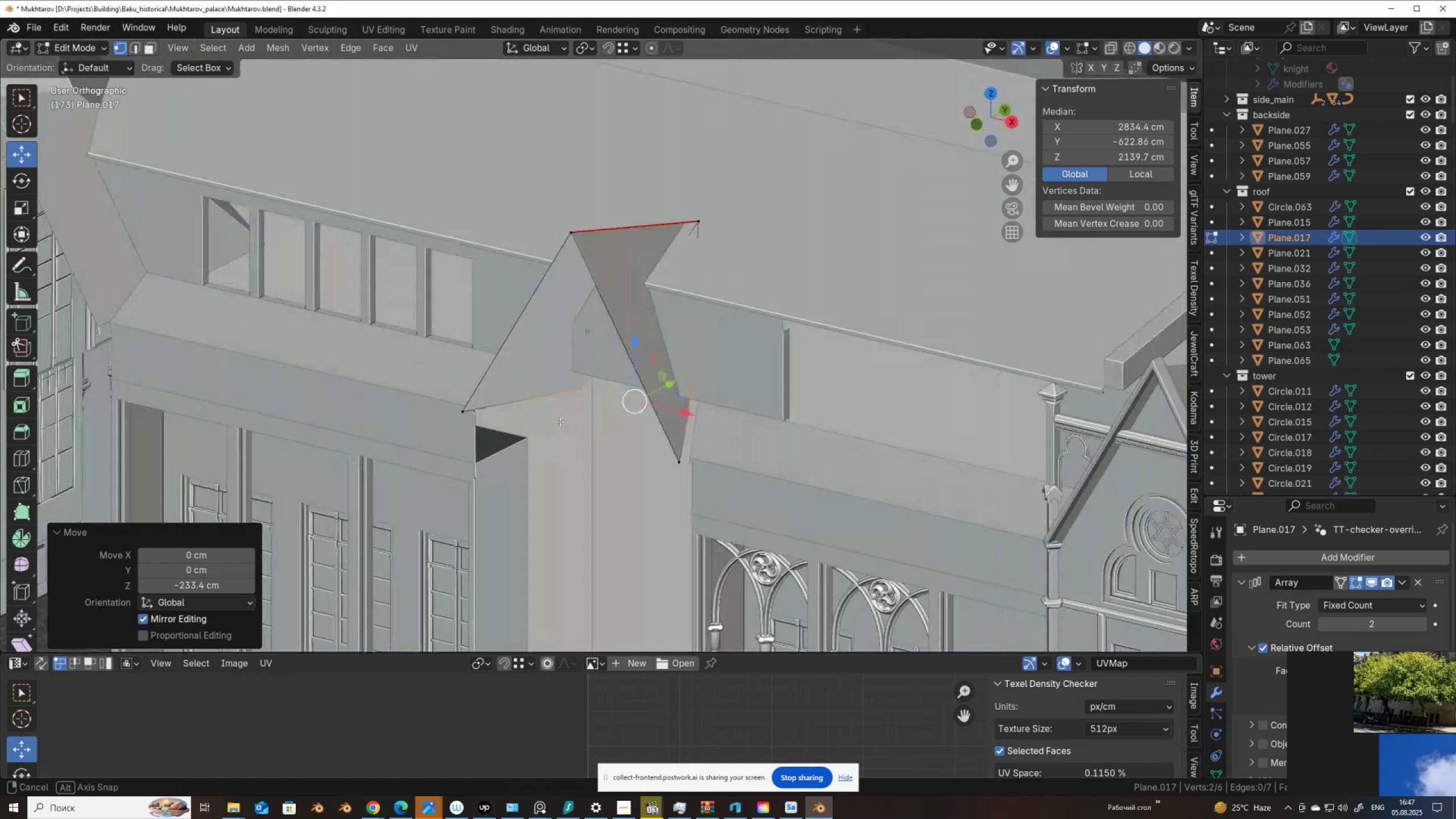 
key(Alt+Z)
 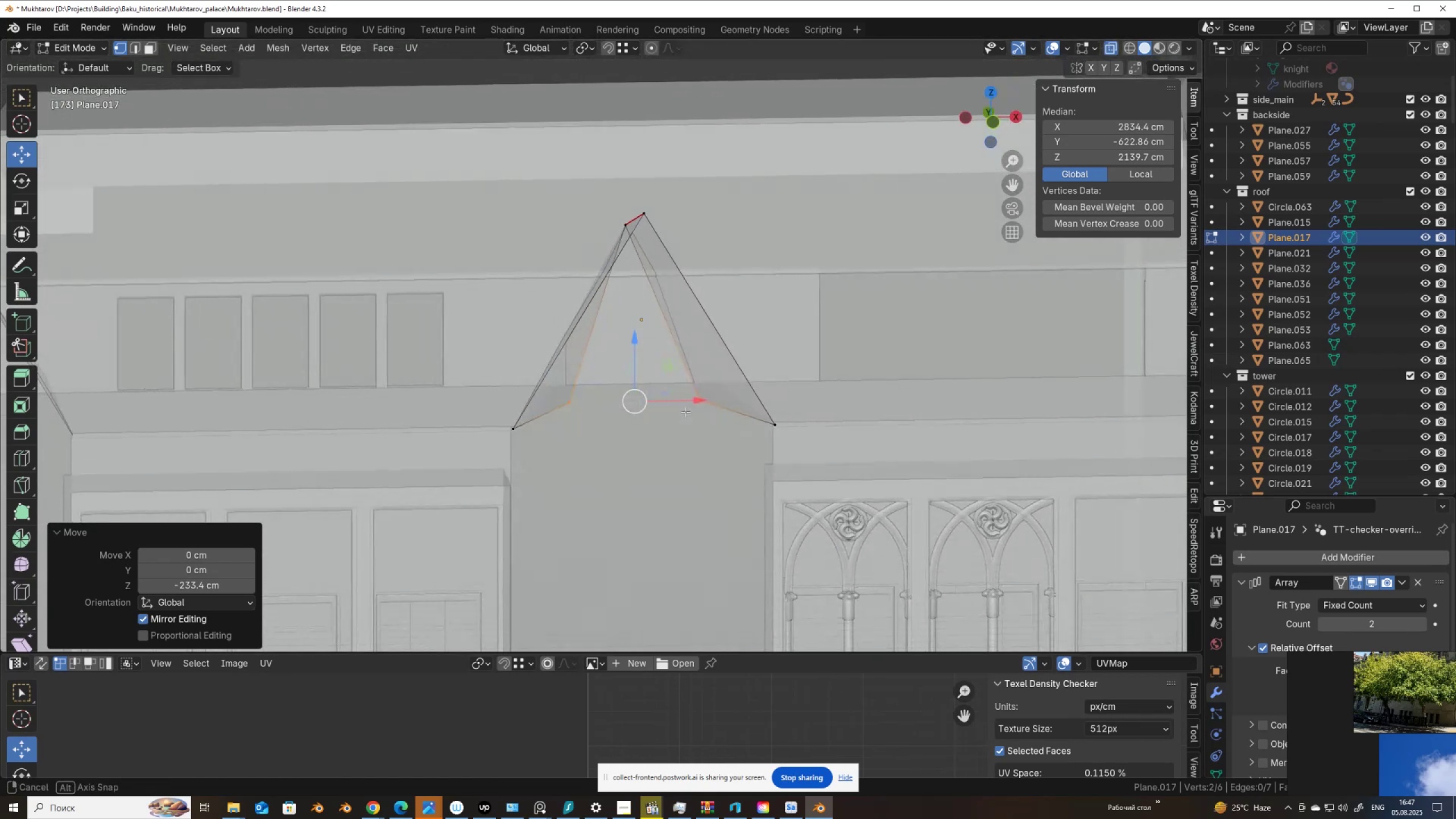 
key(Alt+AltLeft)
 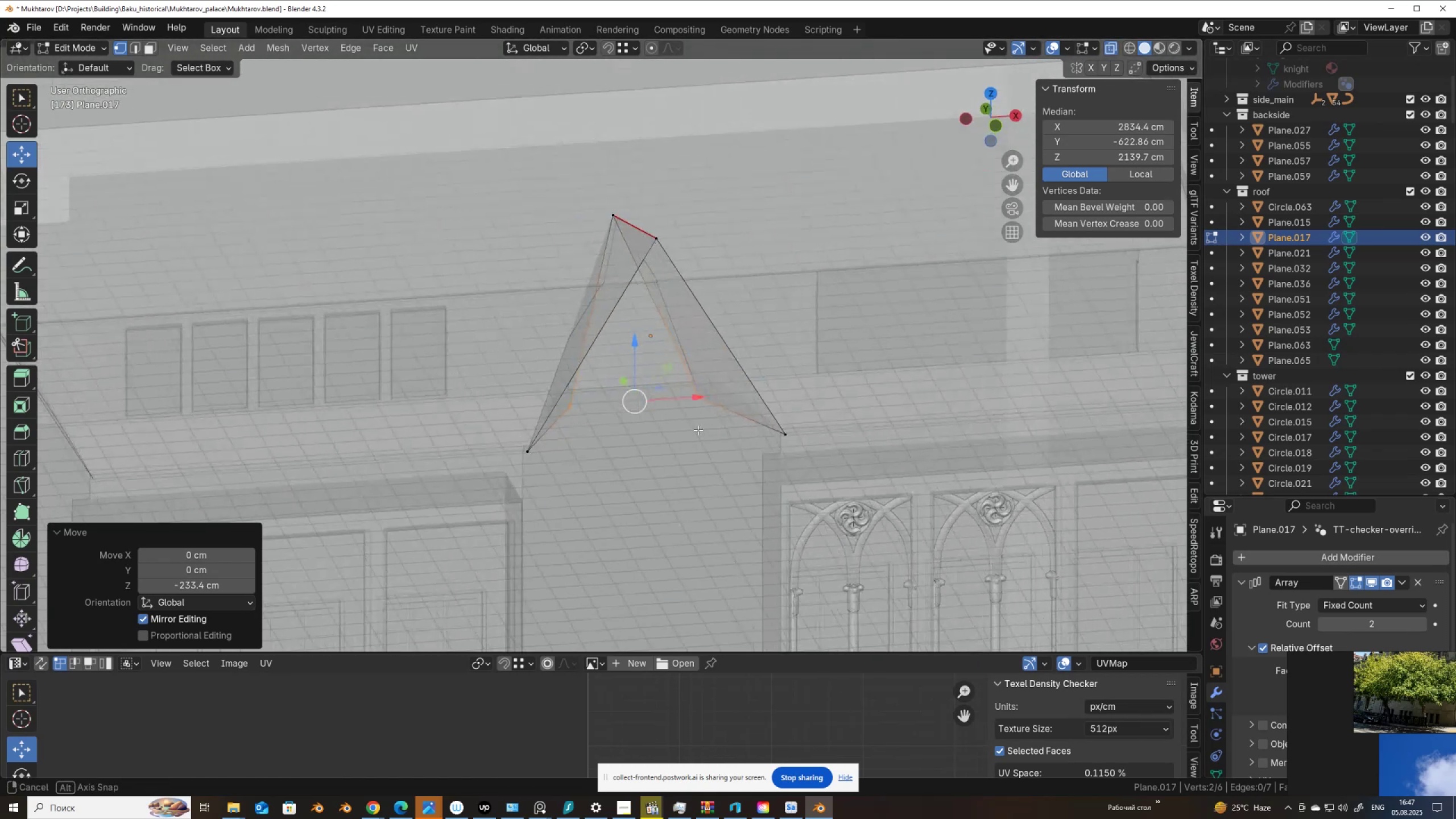 
scroll: coordinate [681, 410], scroll_direction: up, amount: 2.0
 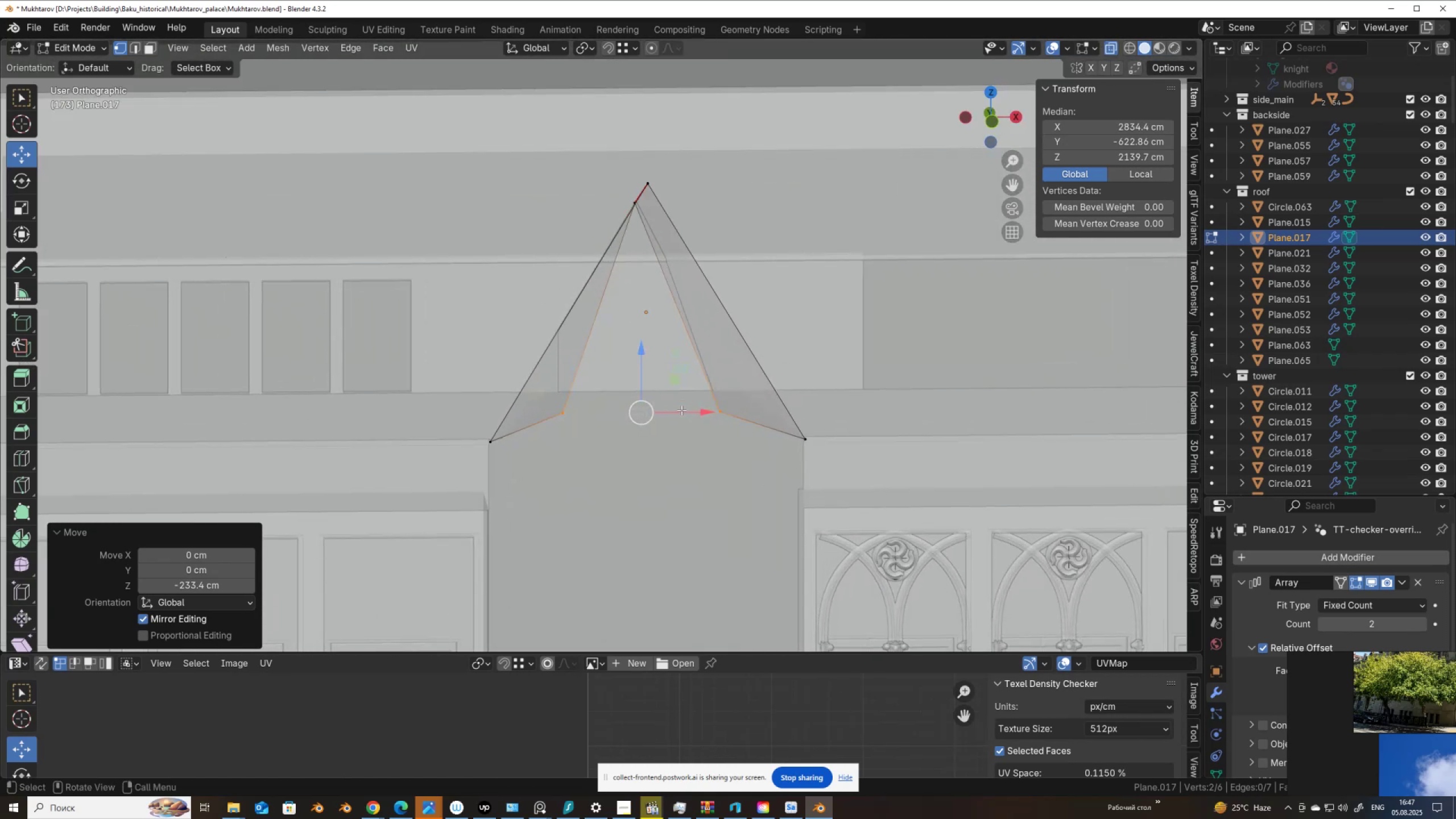 
key(Control+Z)
 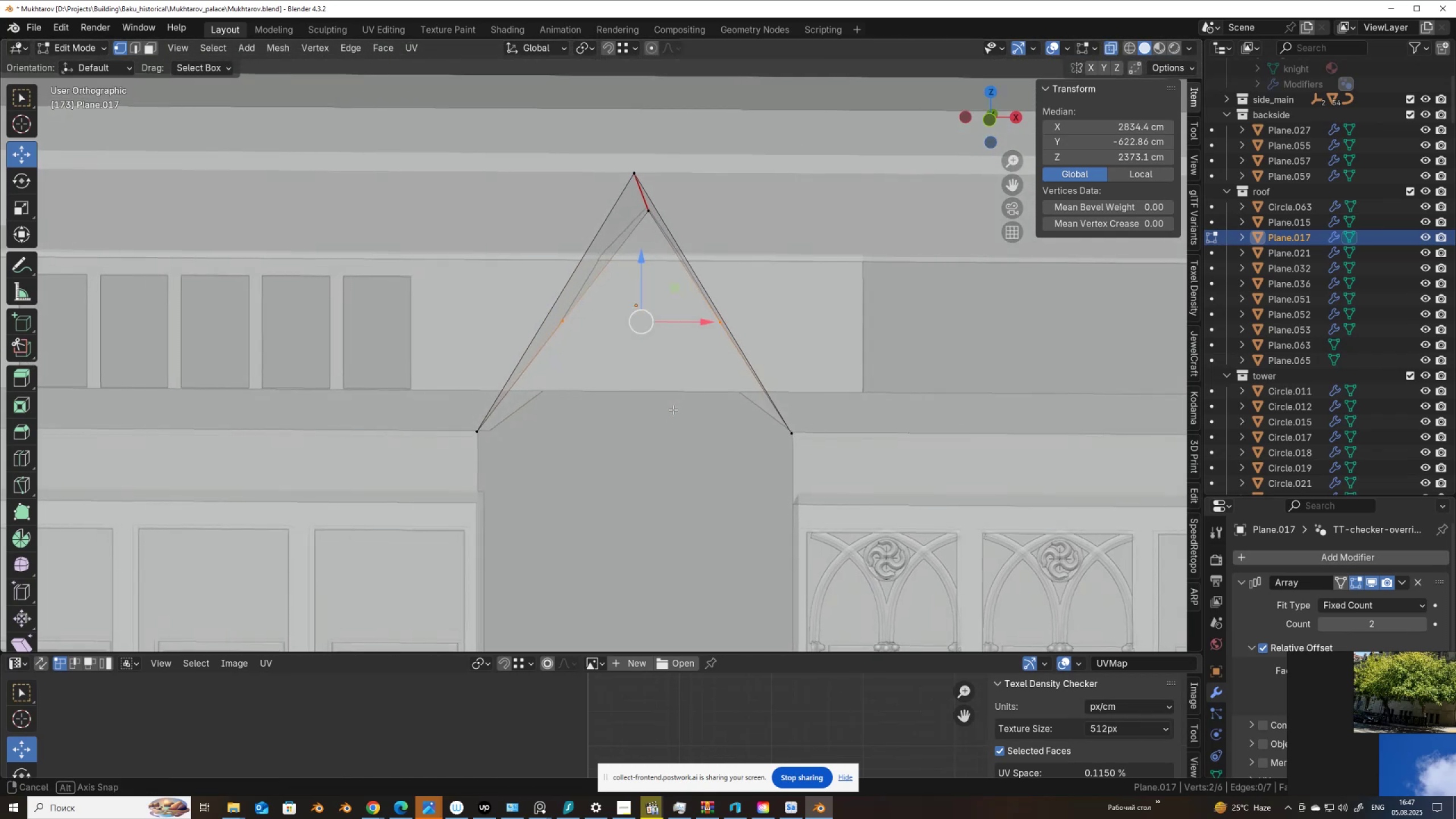 
hold_key(key=AltLeft, duration=0.58)
 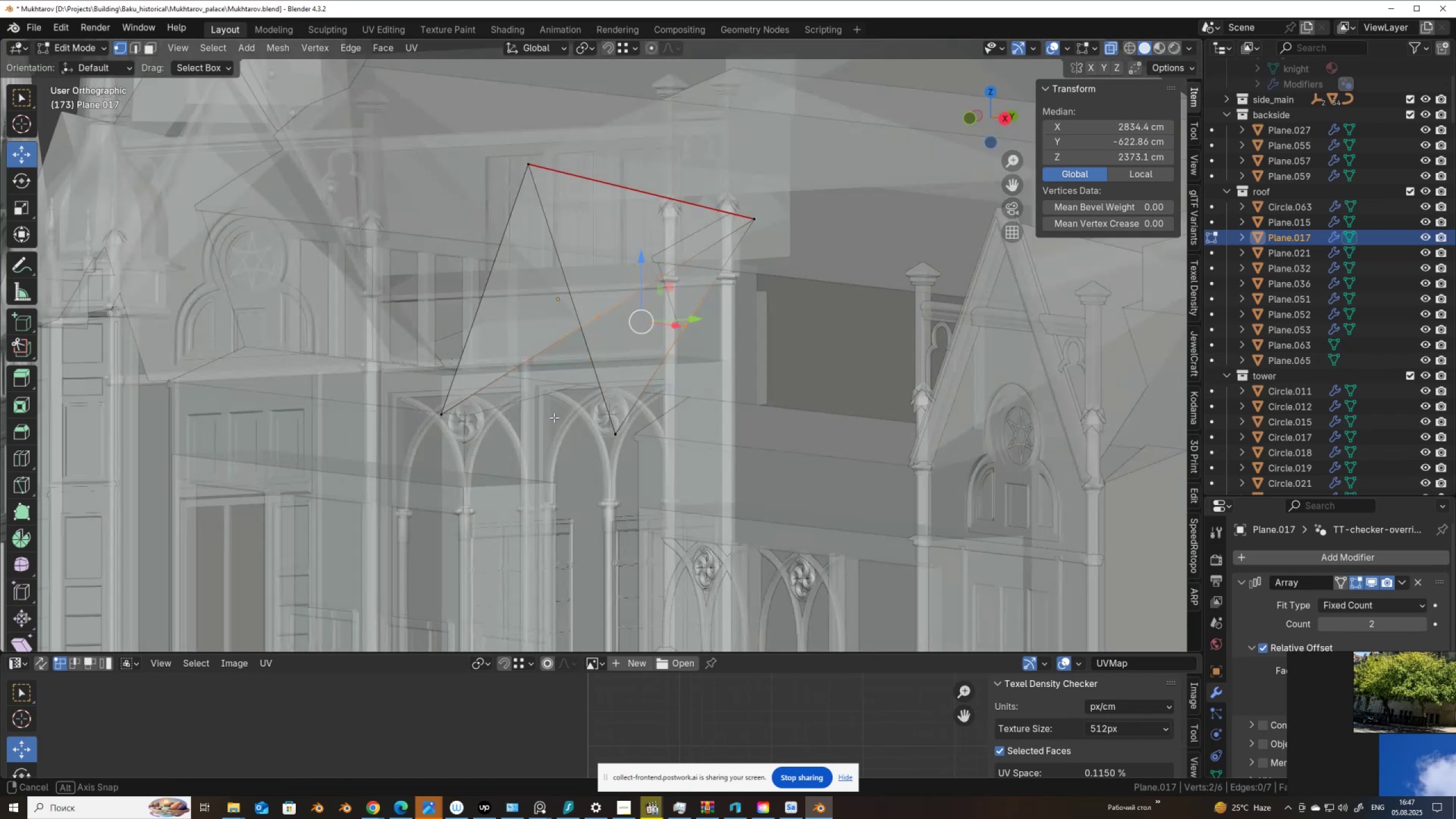 
hold_key(key=AltLeft, duration=0.5)
 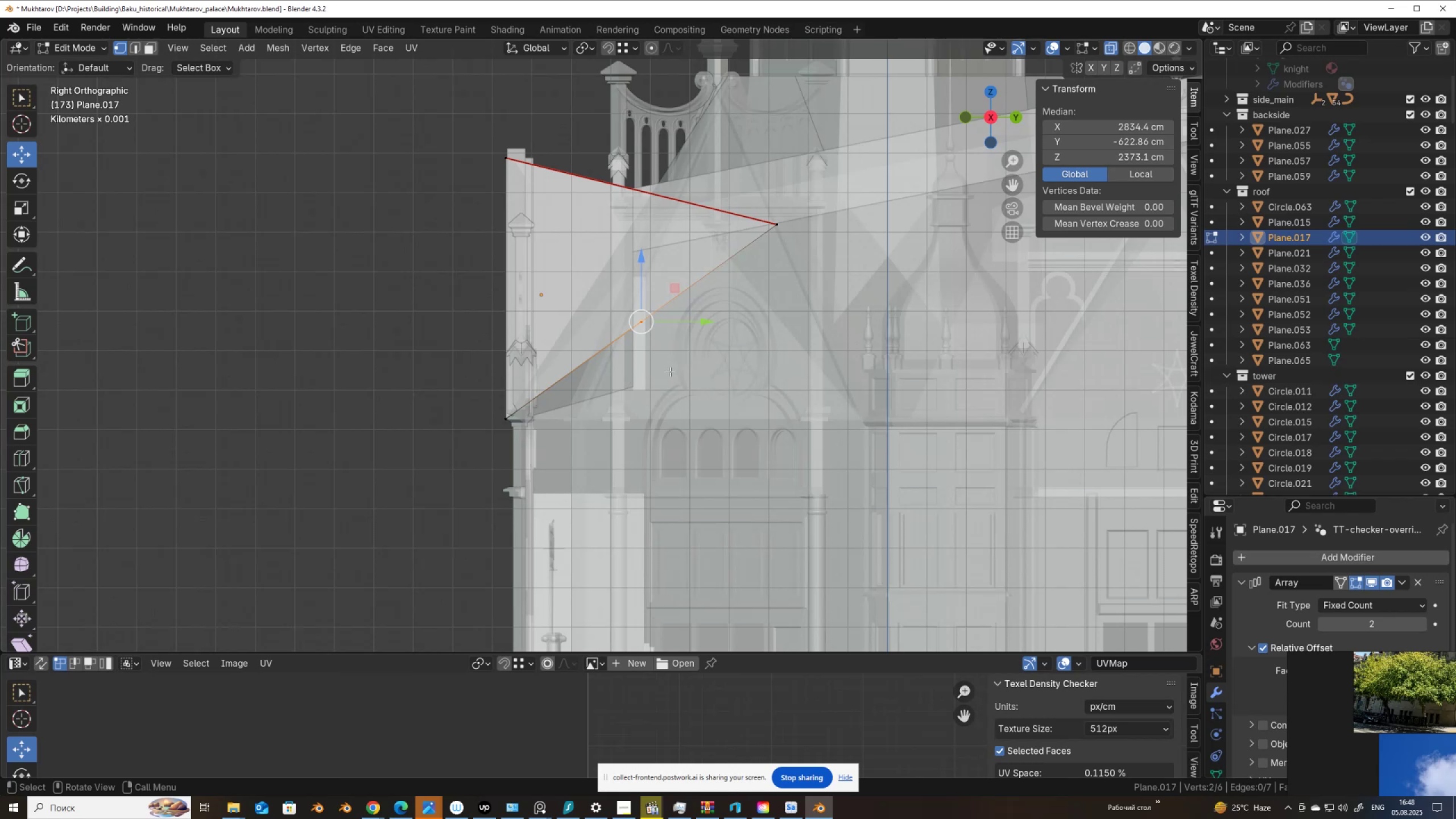 
wait(6.5)
 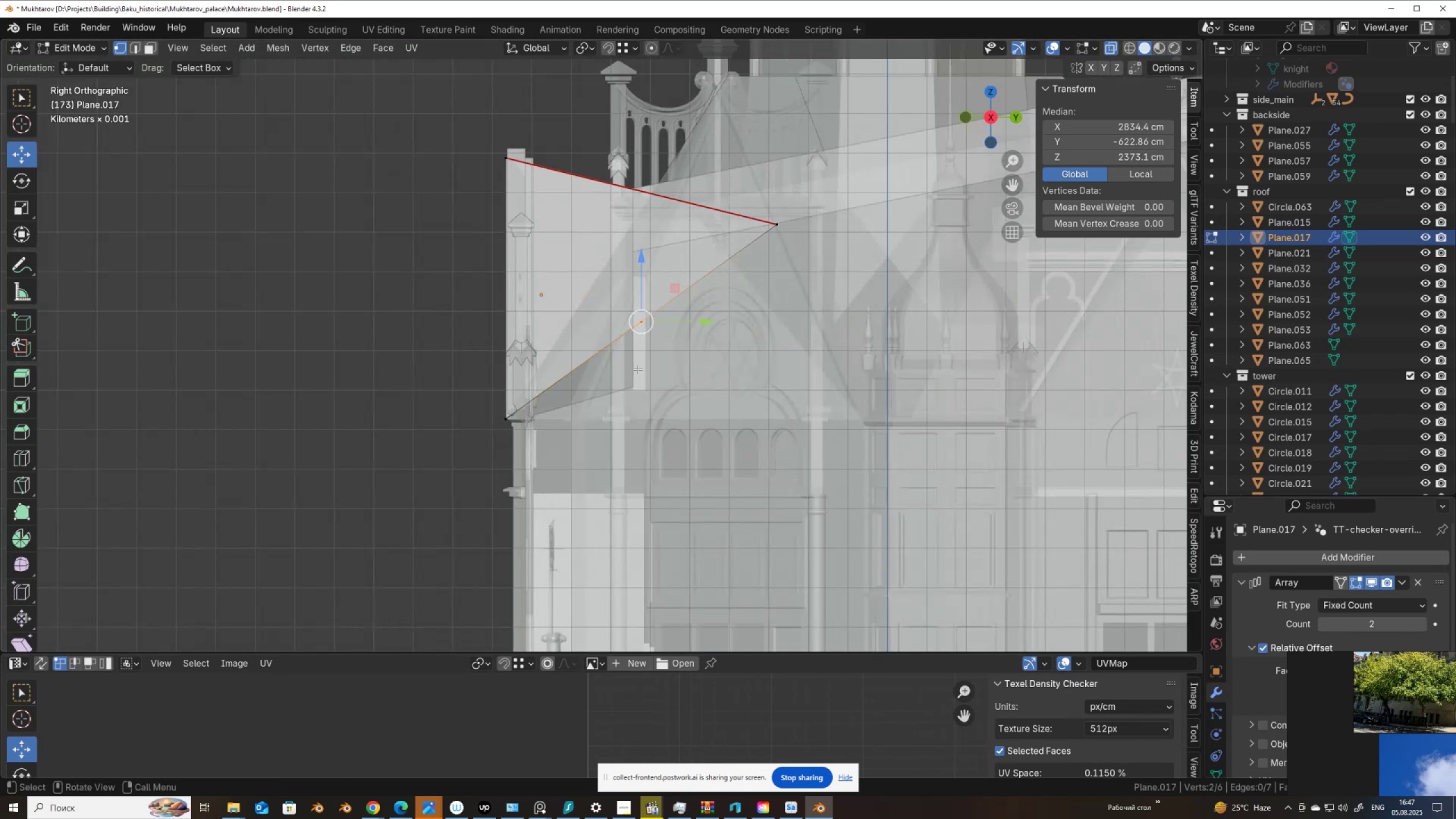 
type(gg)
 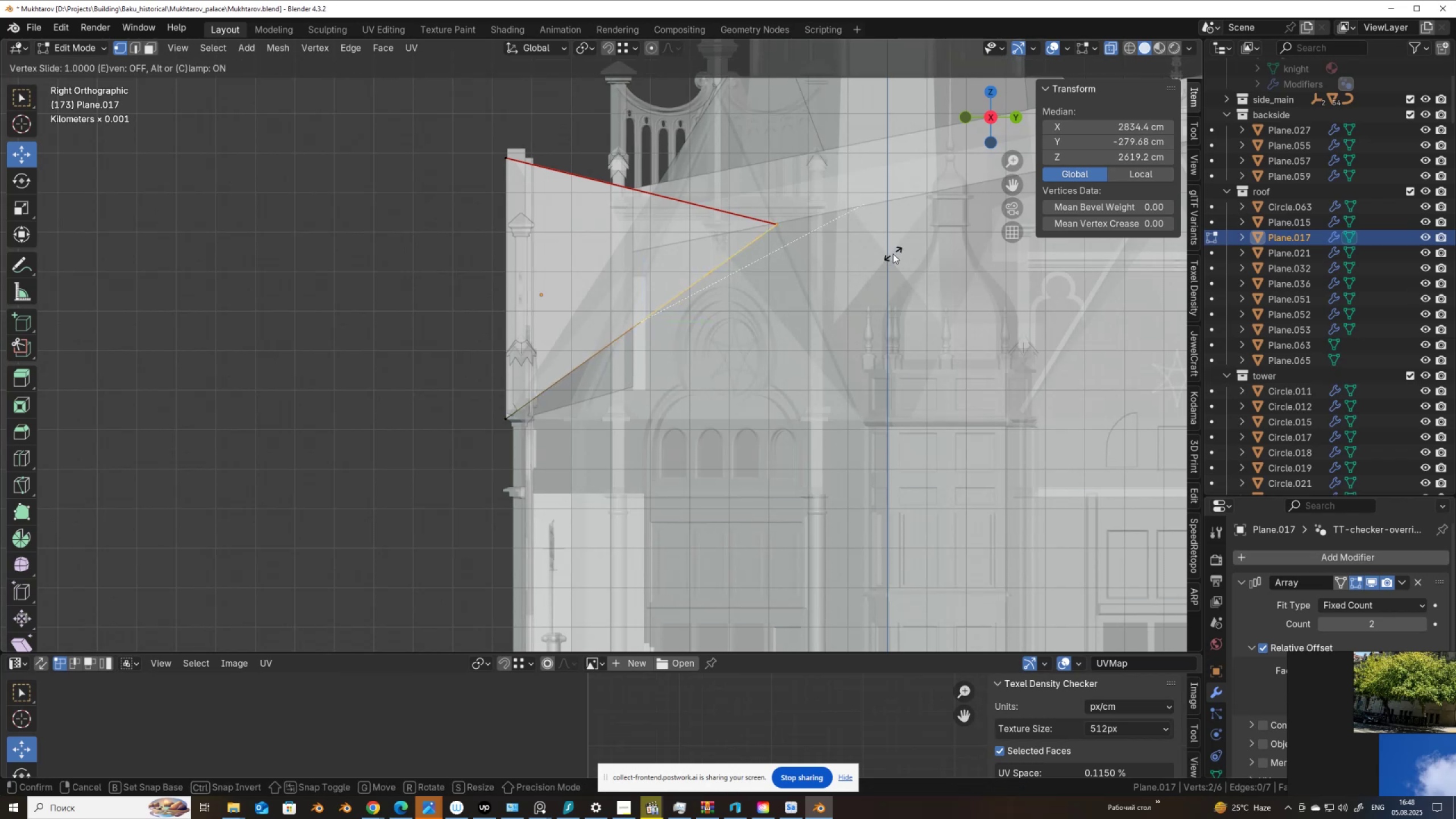 
left_click([893, 254])
 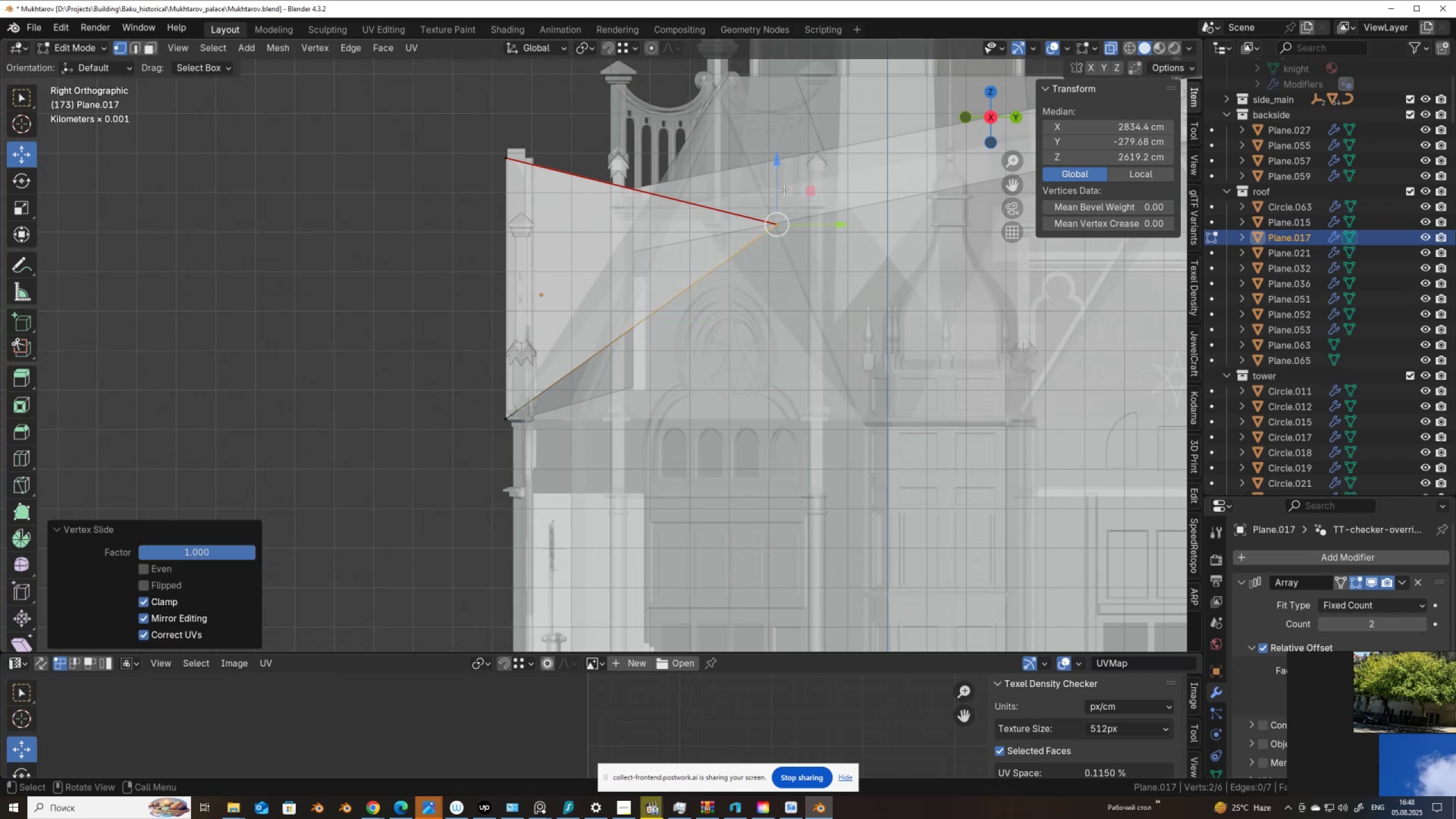 
left_click_drag(start_coordinate=[777, 192], to_coordinate=[775, 333])
 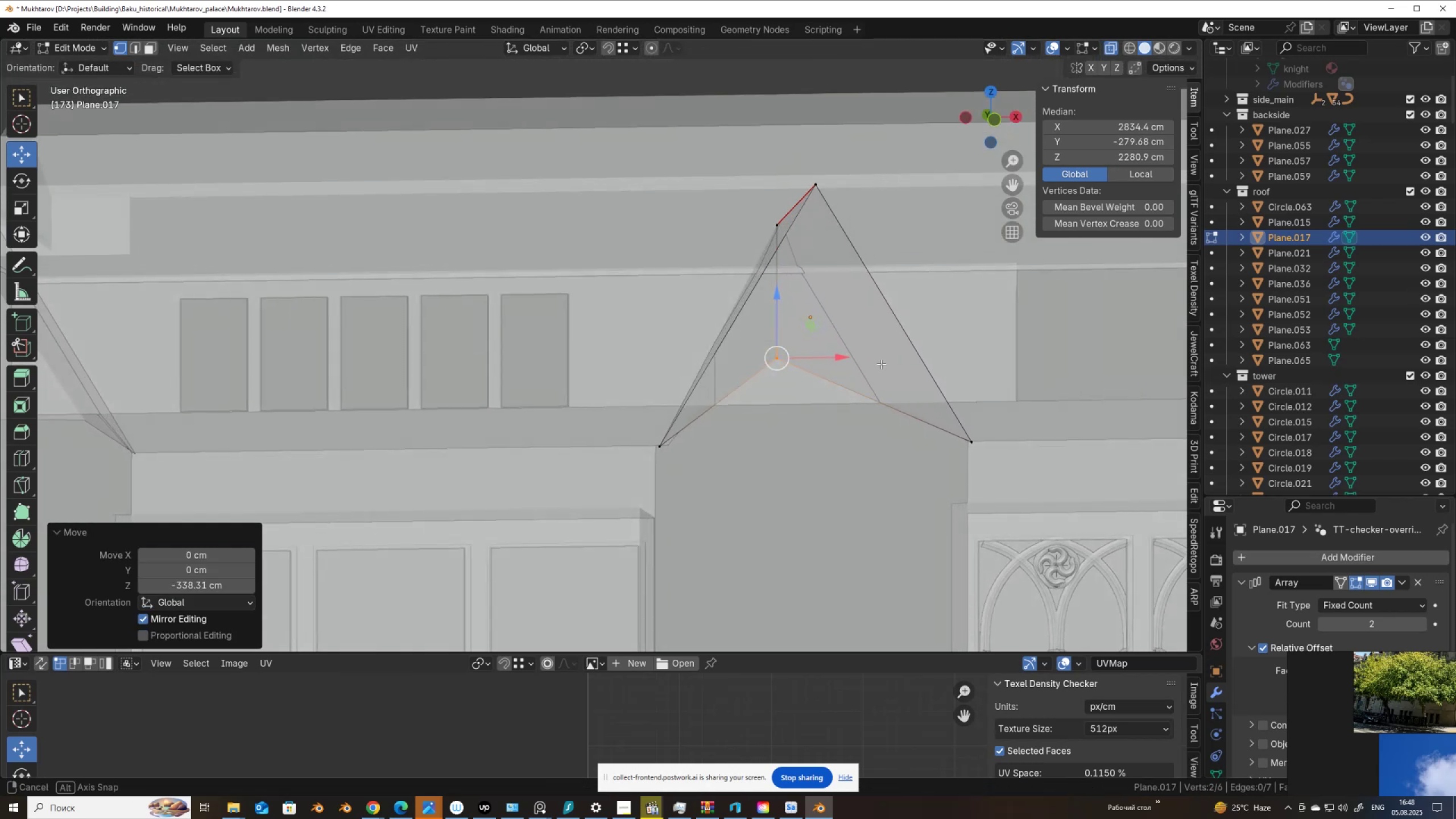 
key(Control+Z)
 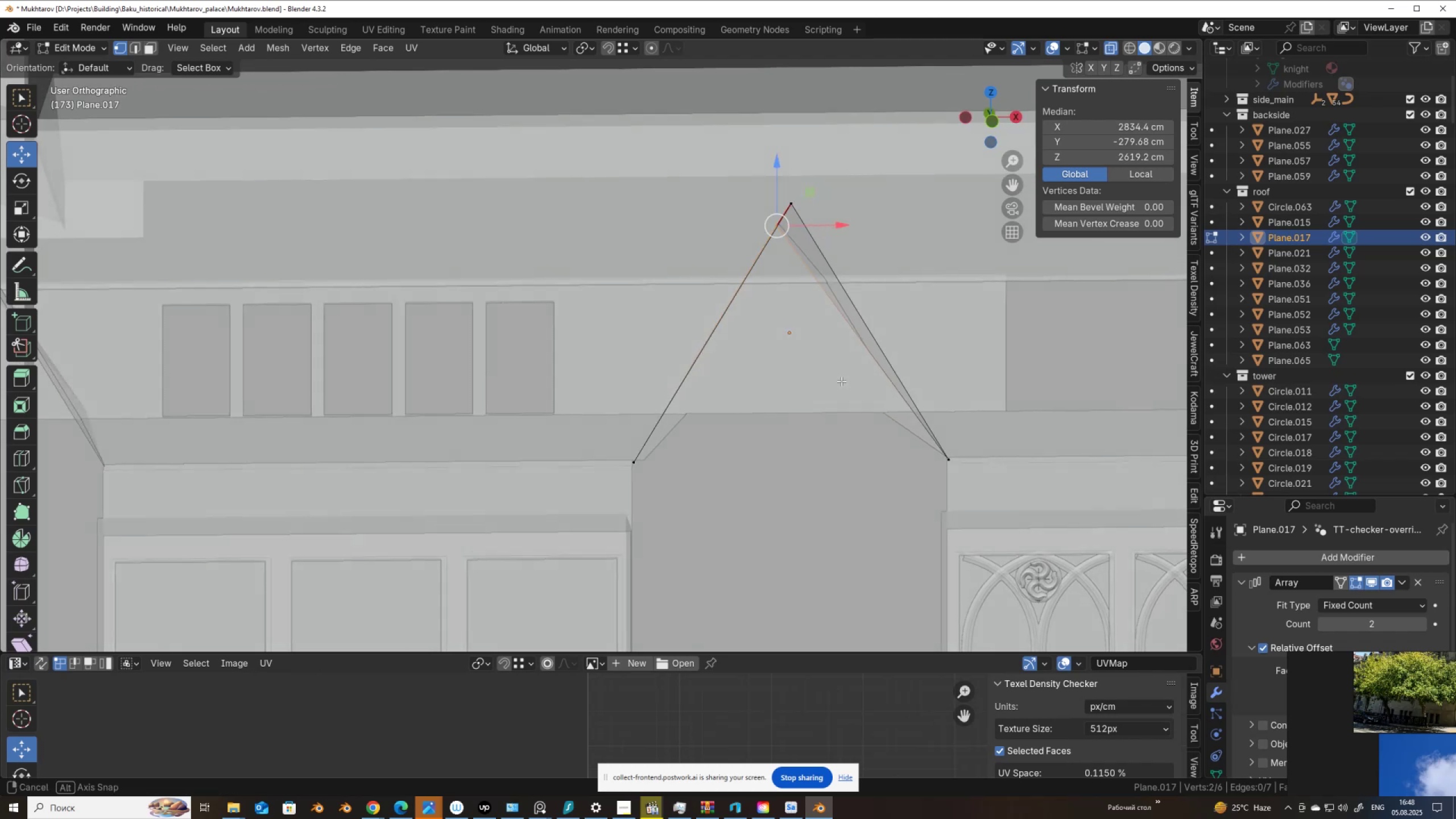 
key(Control+ControlLeft)
 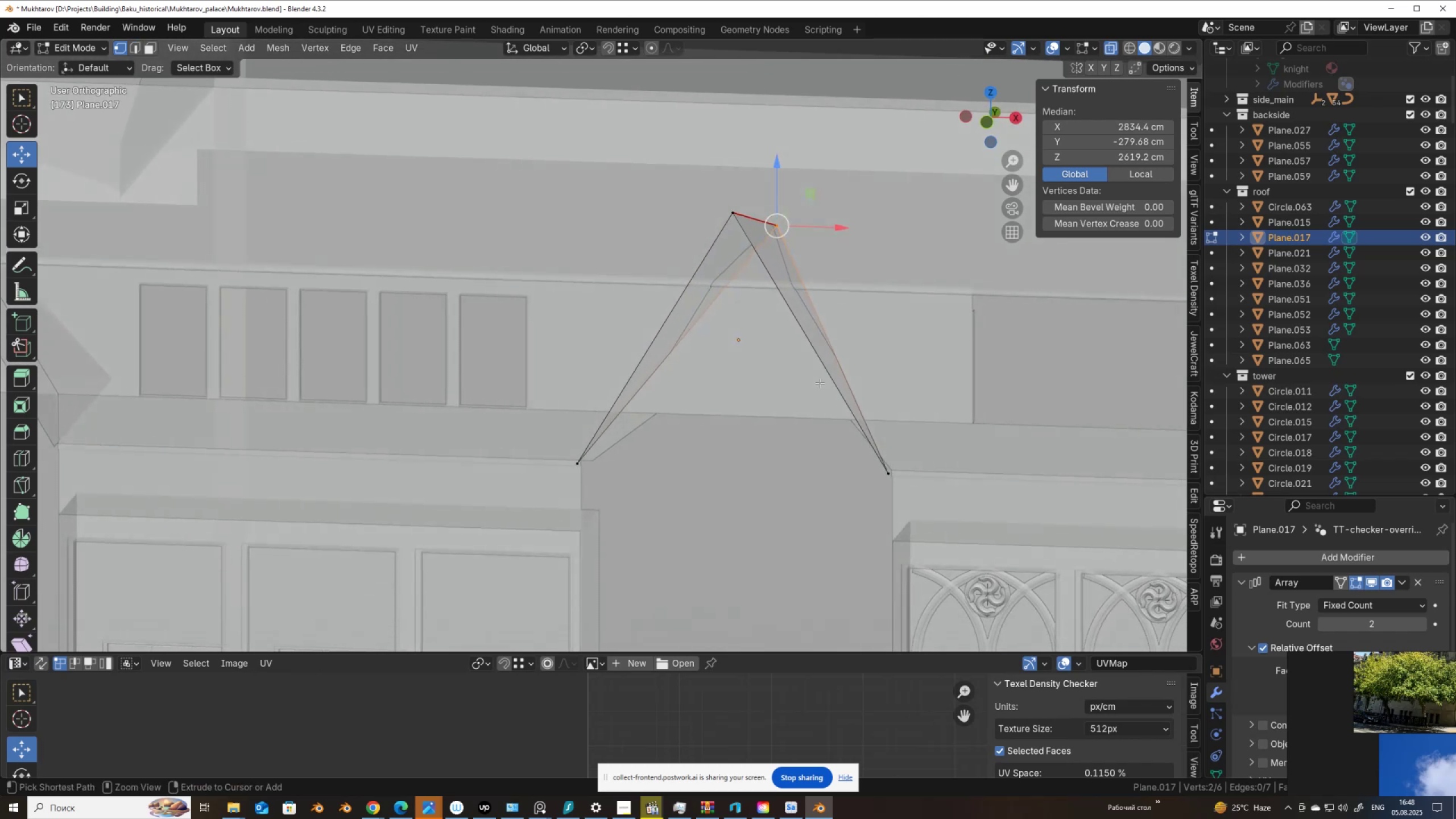 
key(Control+Z)
 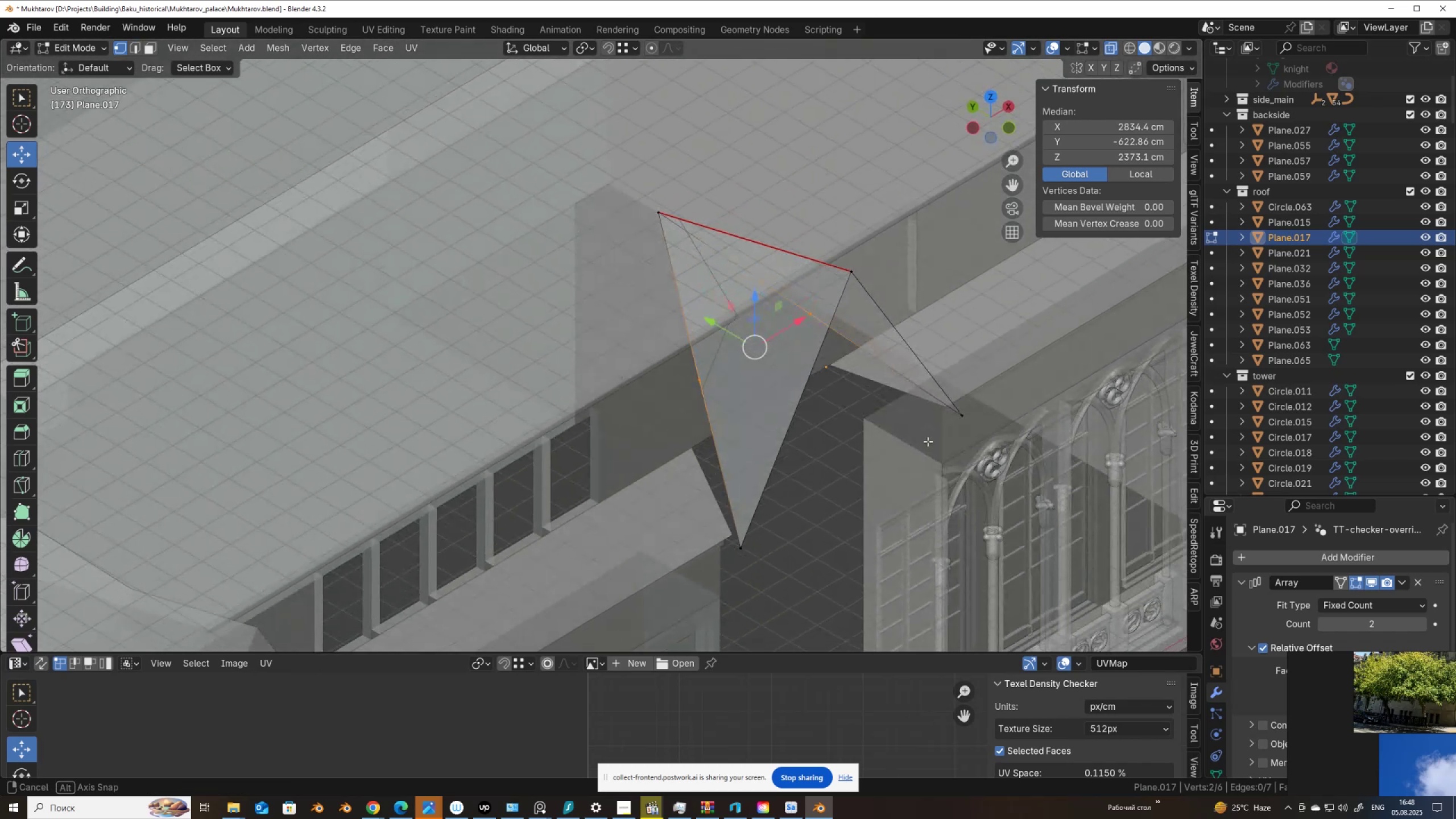 
left_click([706, 378])
 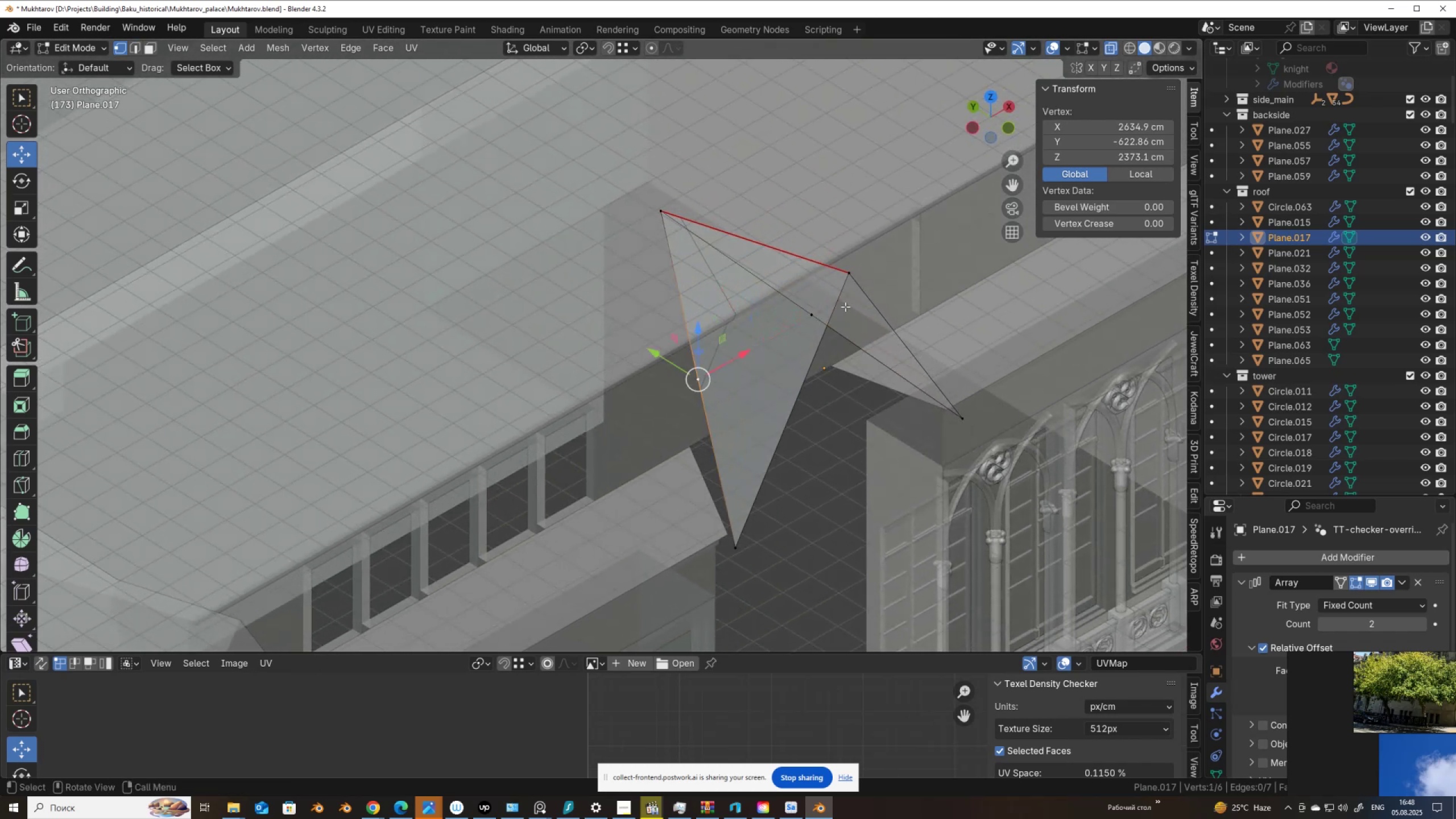 
hold_key(key=ShiftLeft, duration=0.39)
left_click([844, 276])
 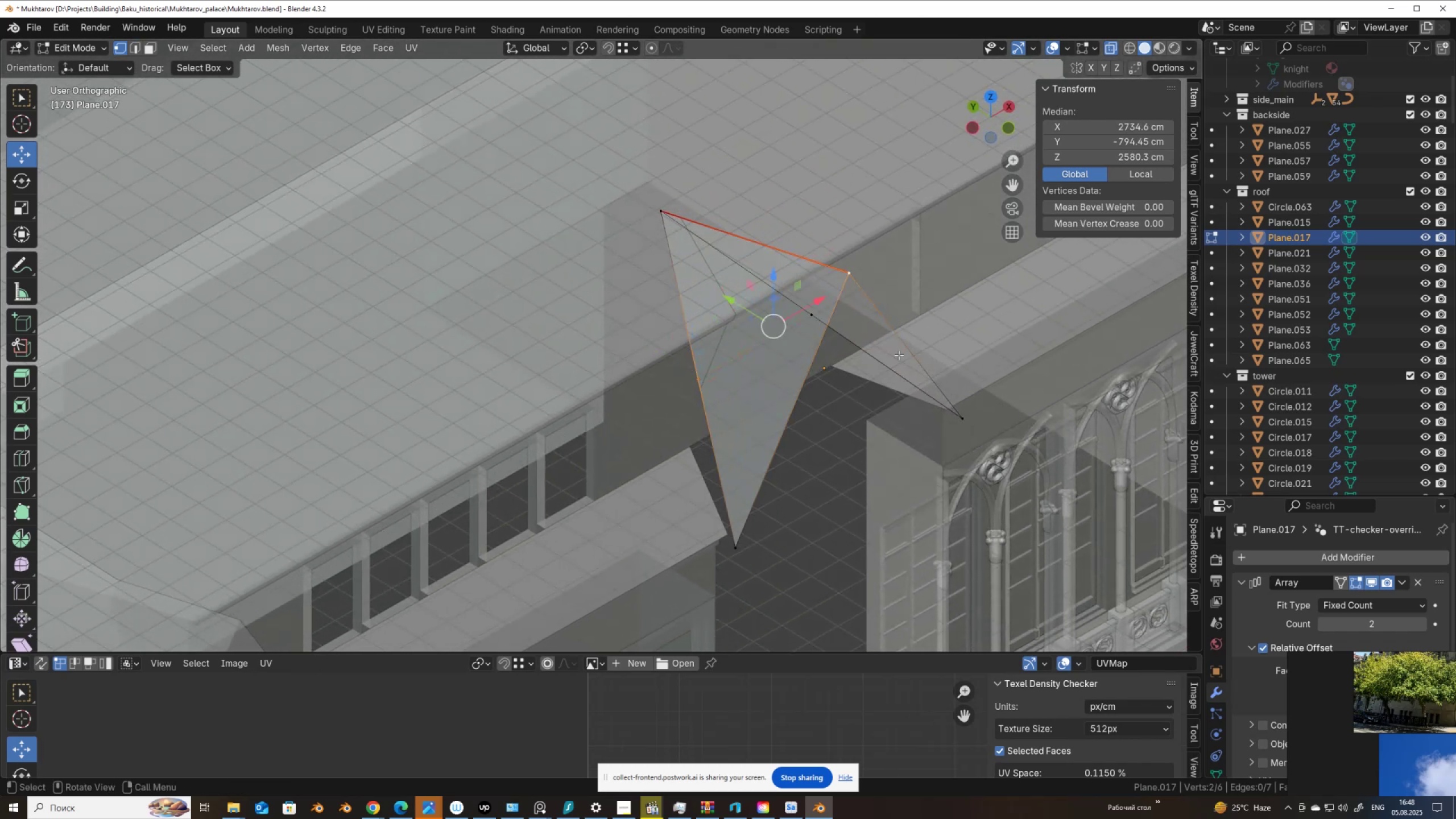 
key(J)
 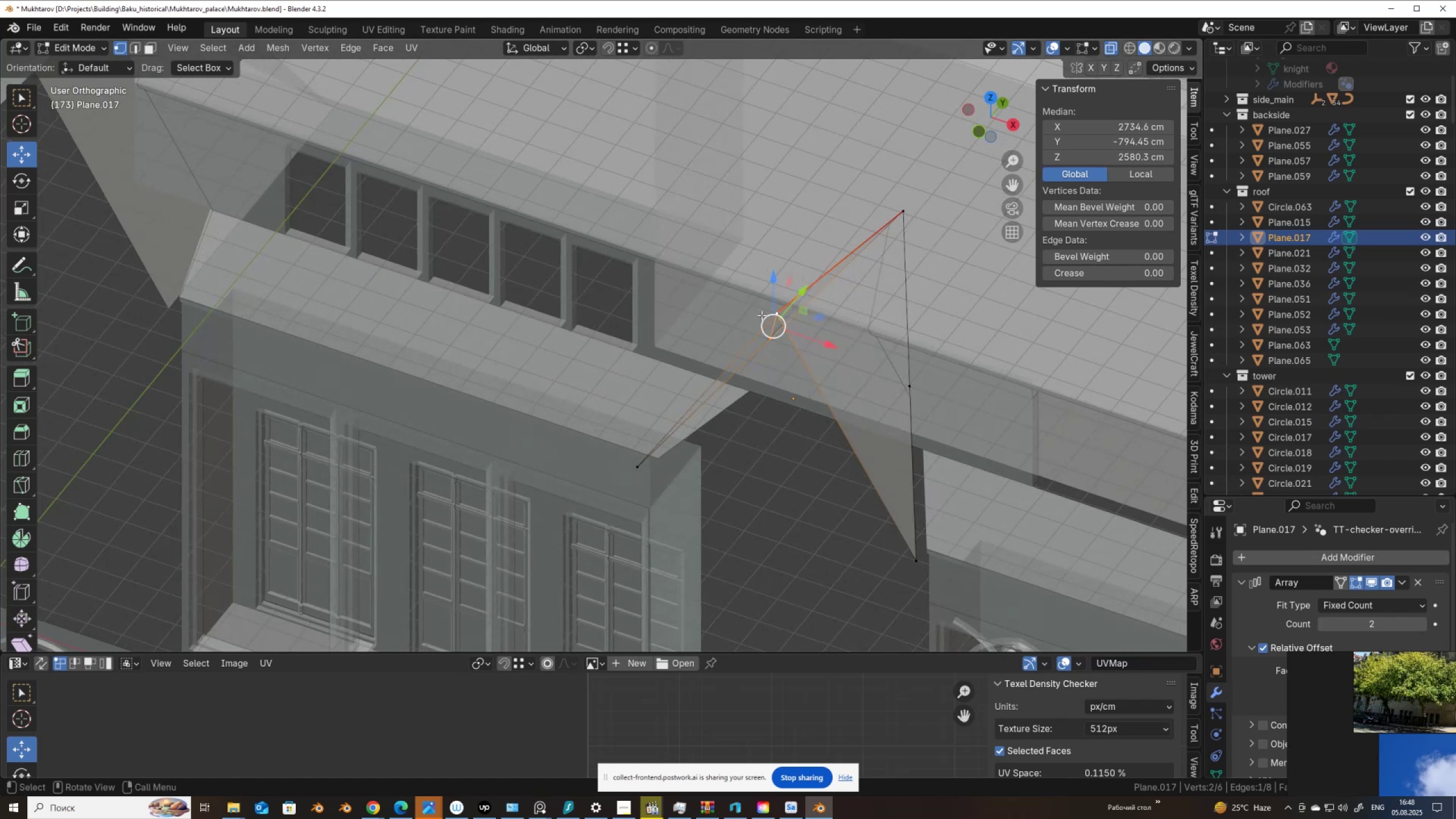 
left_click([778, 313])
 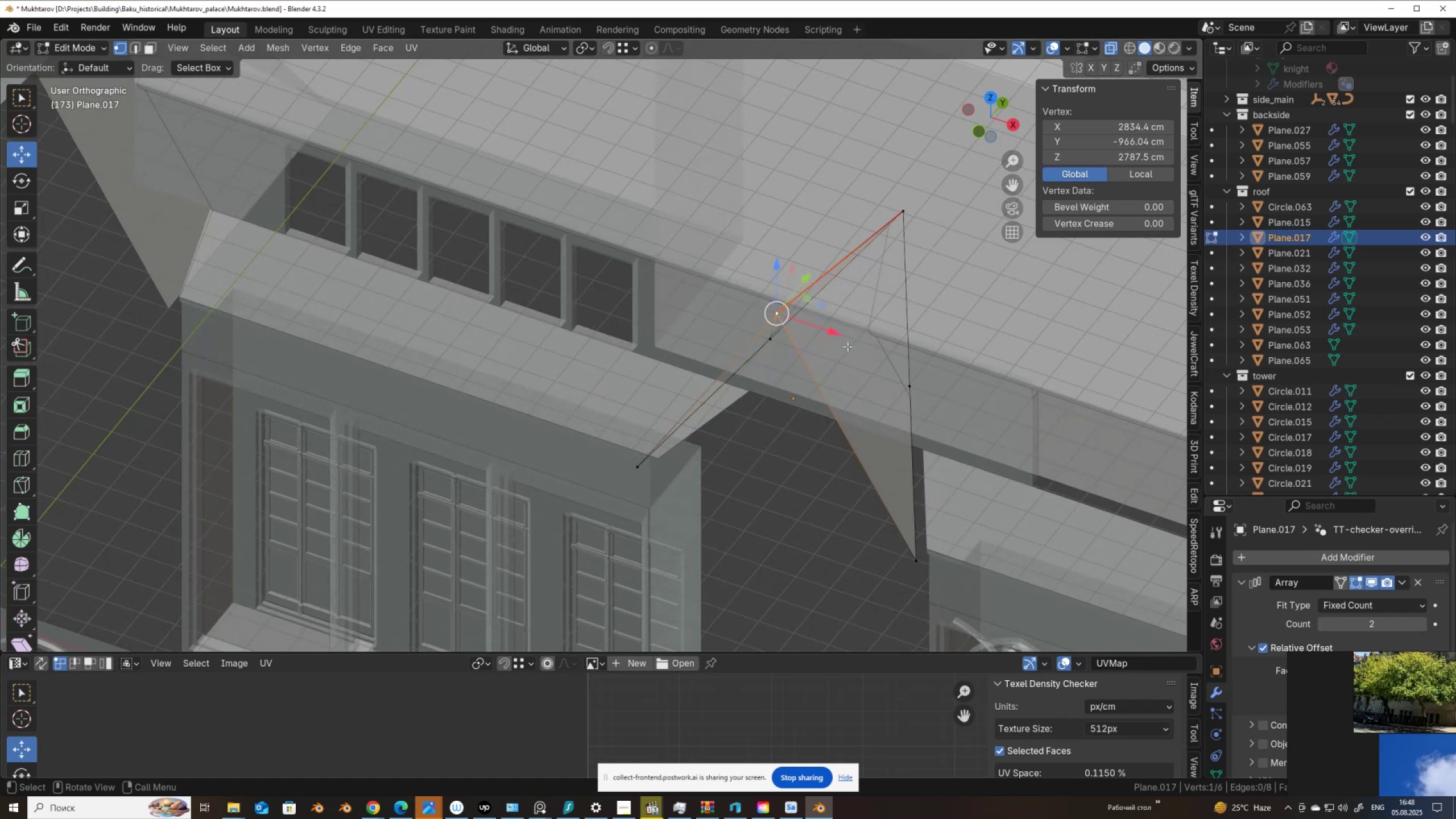 
hold_key(key=ShiftLeft, duration=0.5)
left_click([917, 390])
 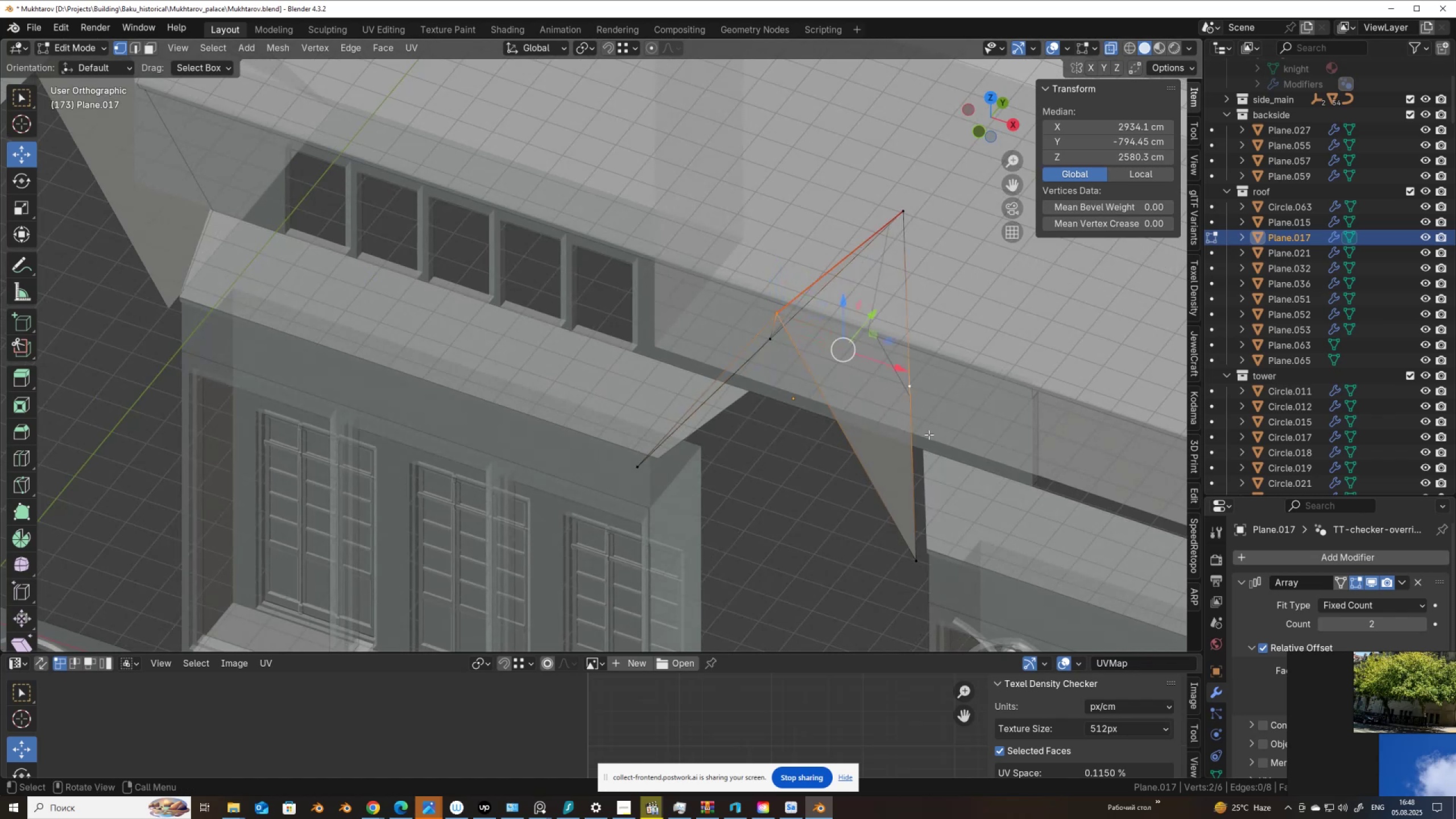 
key(J)
 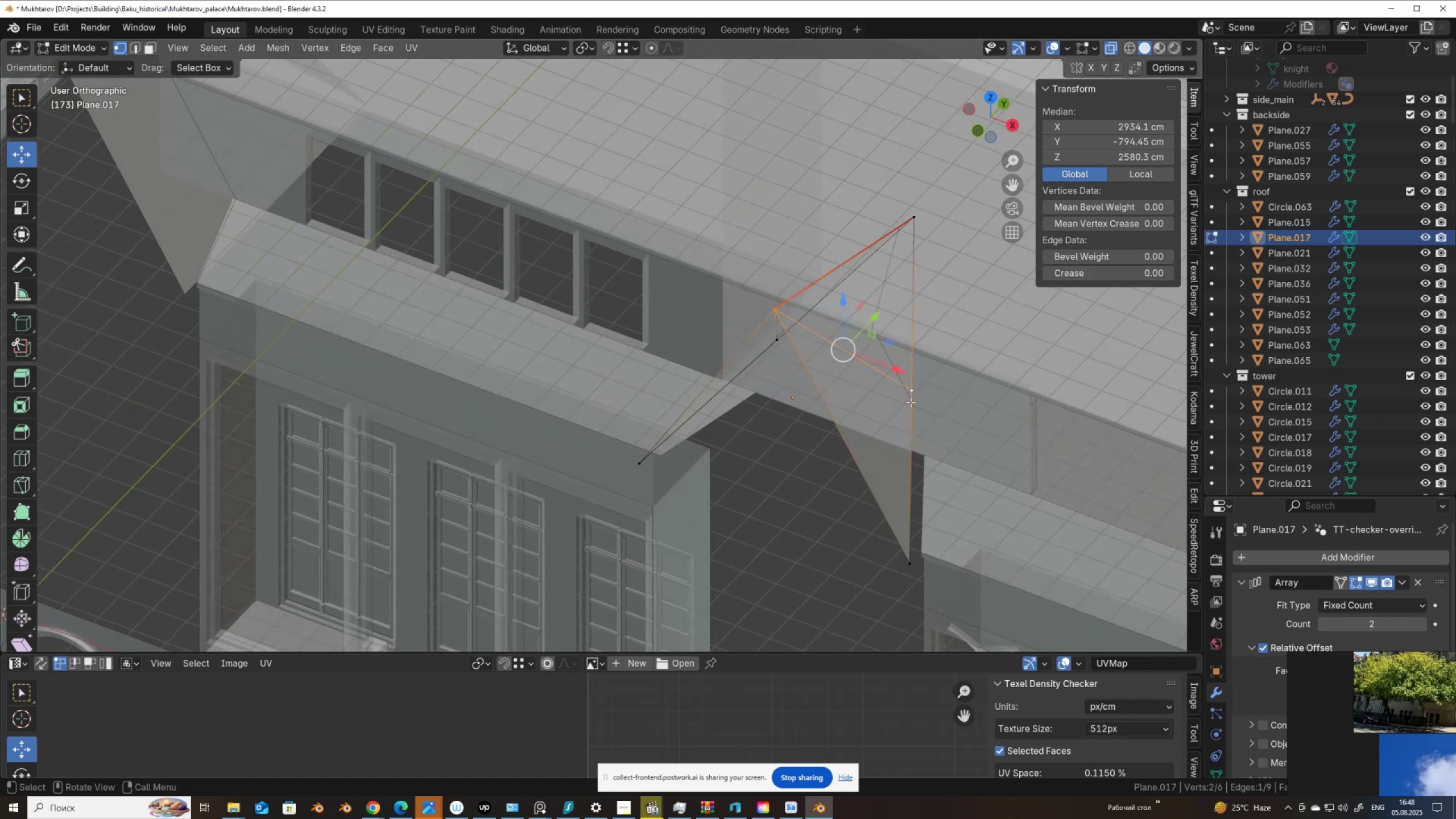 
left_click([917, 394])
 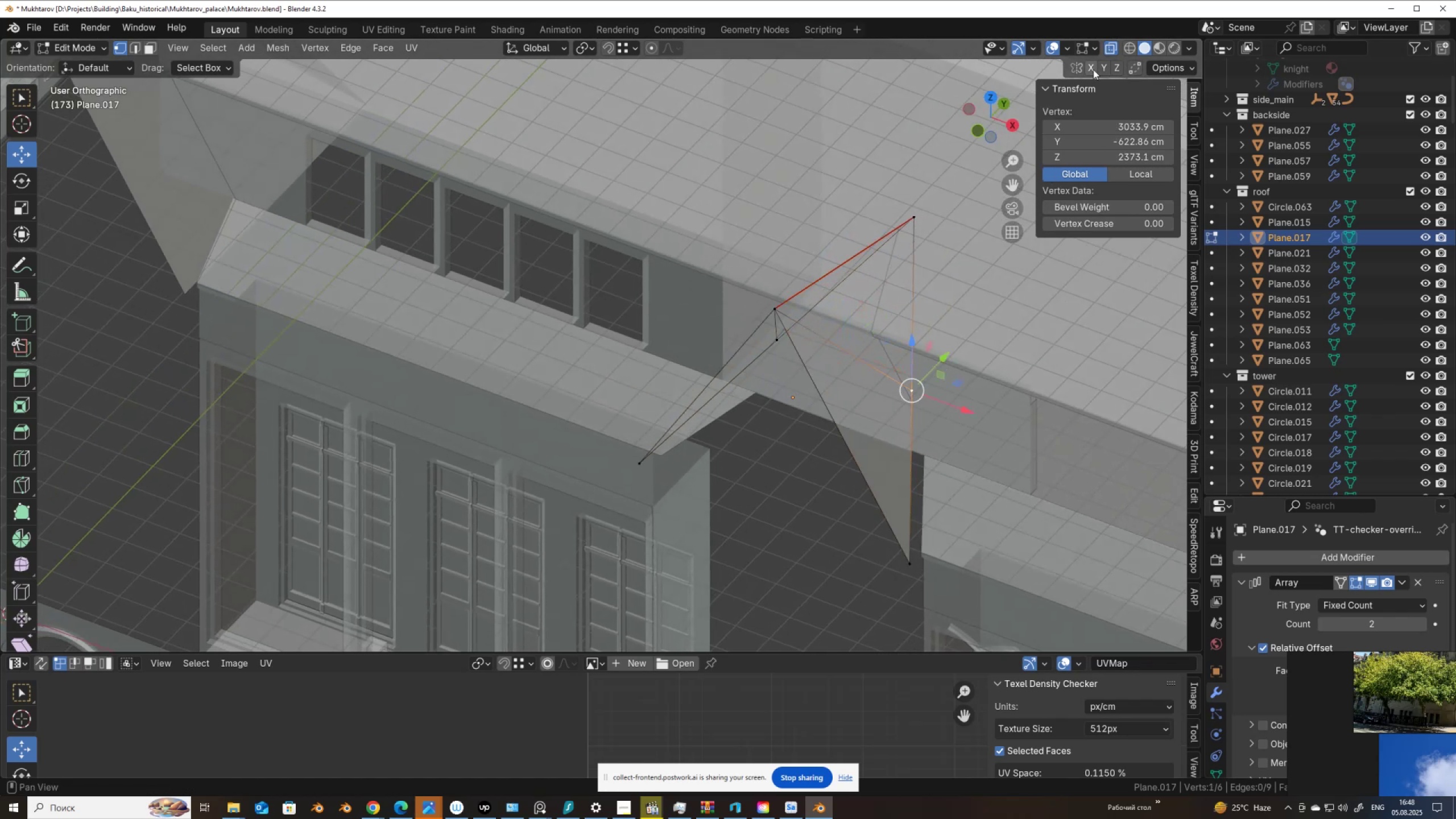 
left_click([1092, 70])
 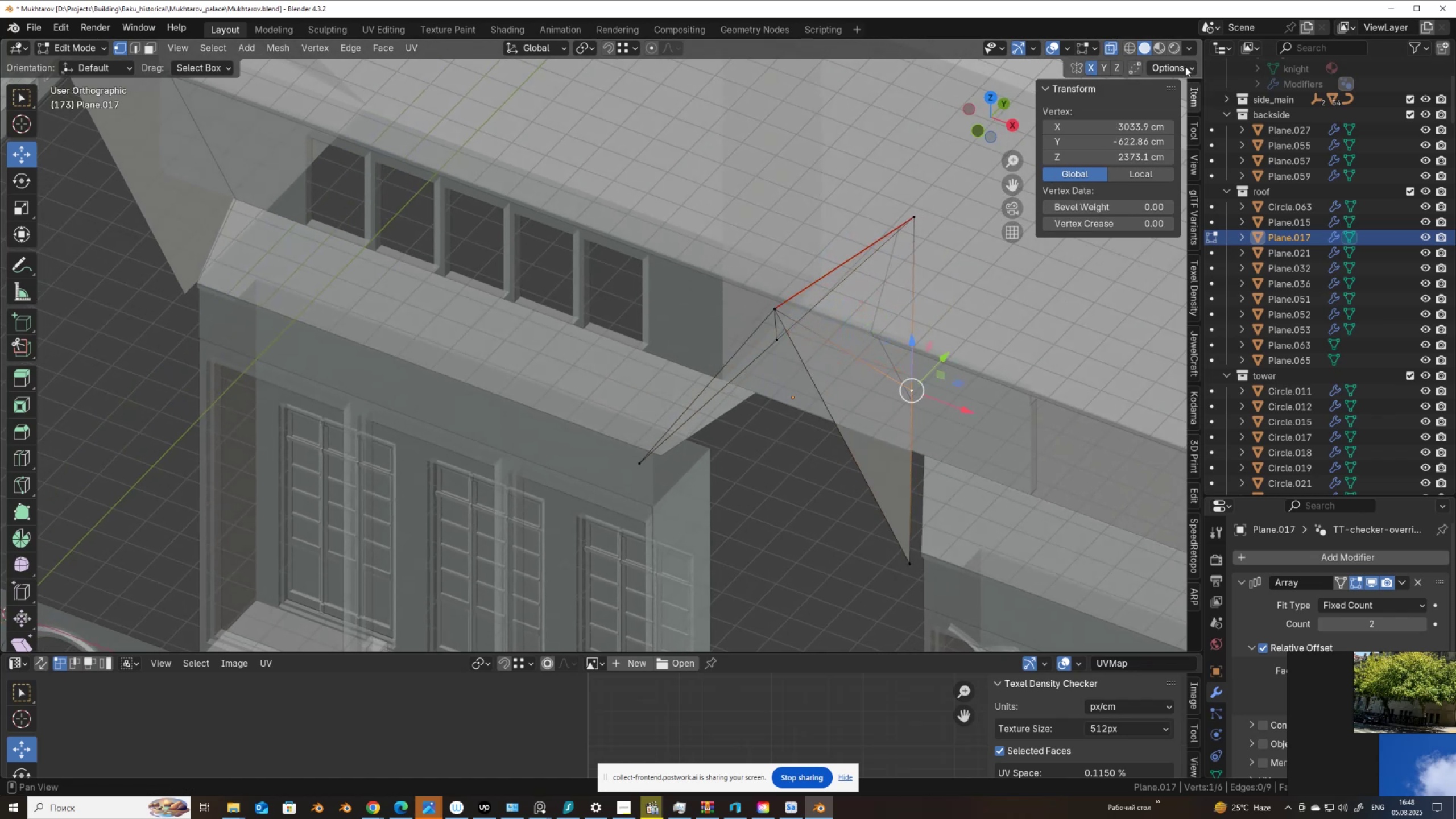 
left_click([1186, 67])
 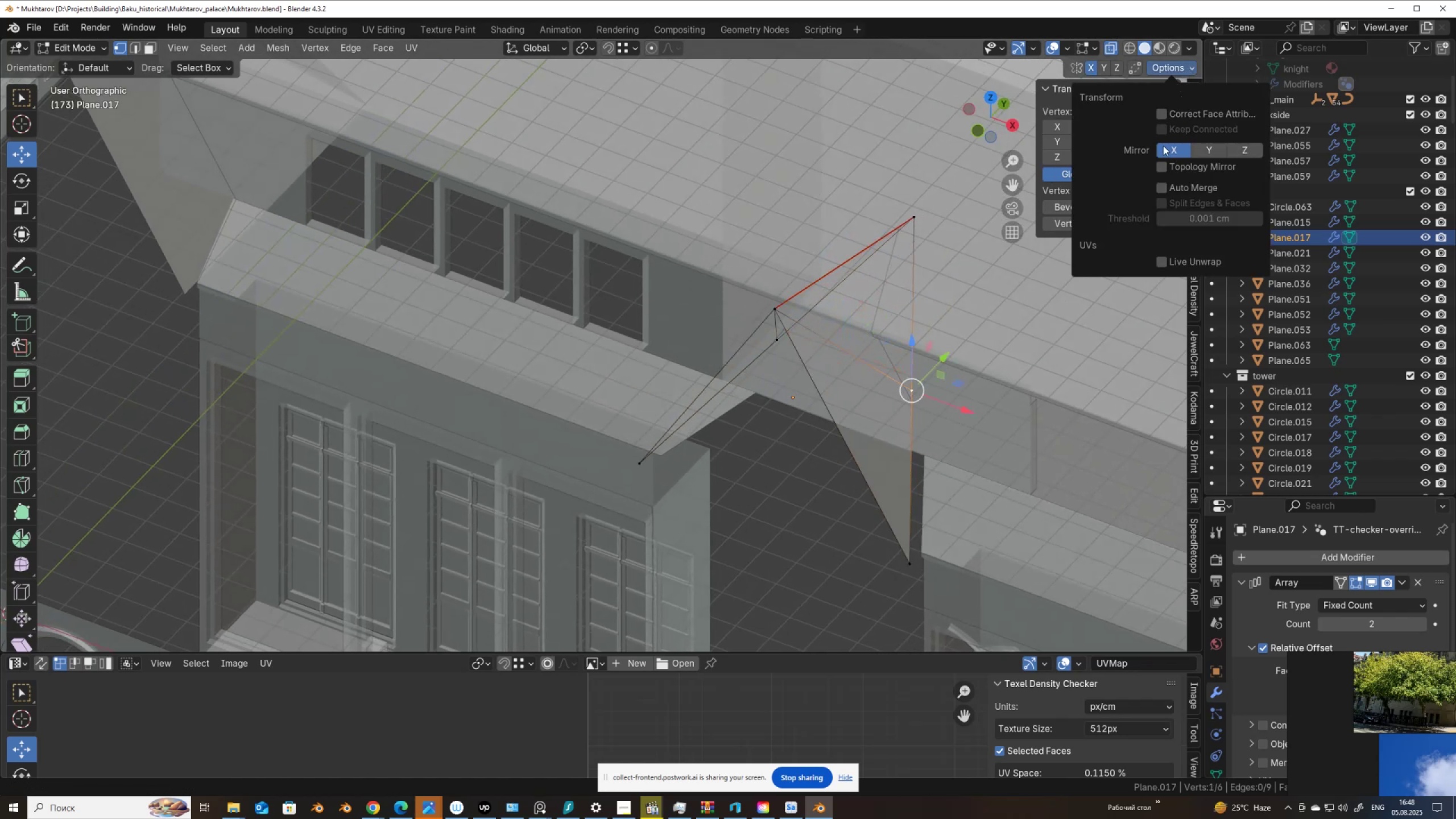 
left_click([1167, 168])
 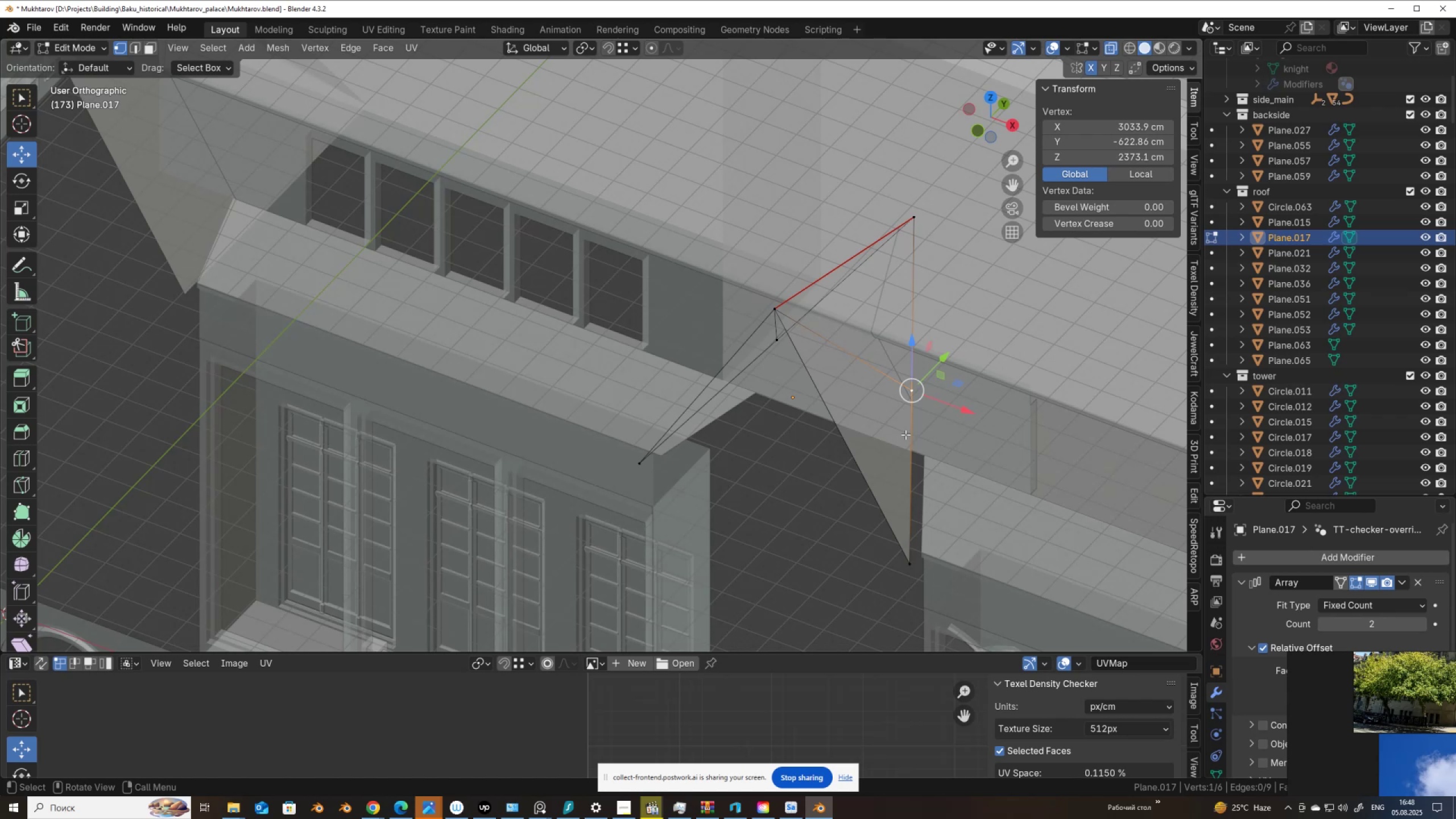 
type(gg)
 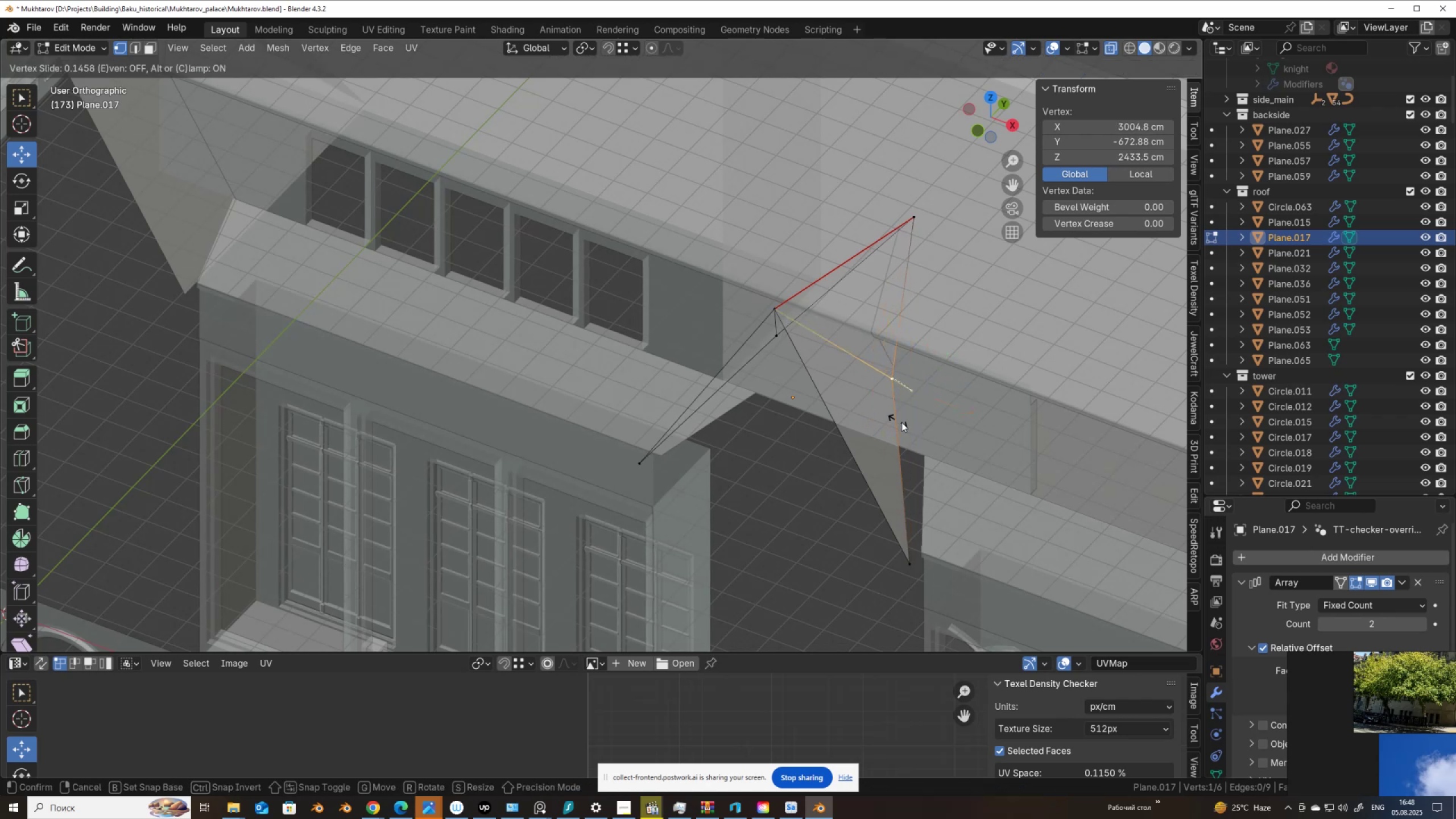 
right_click([903, 423])
 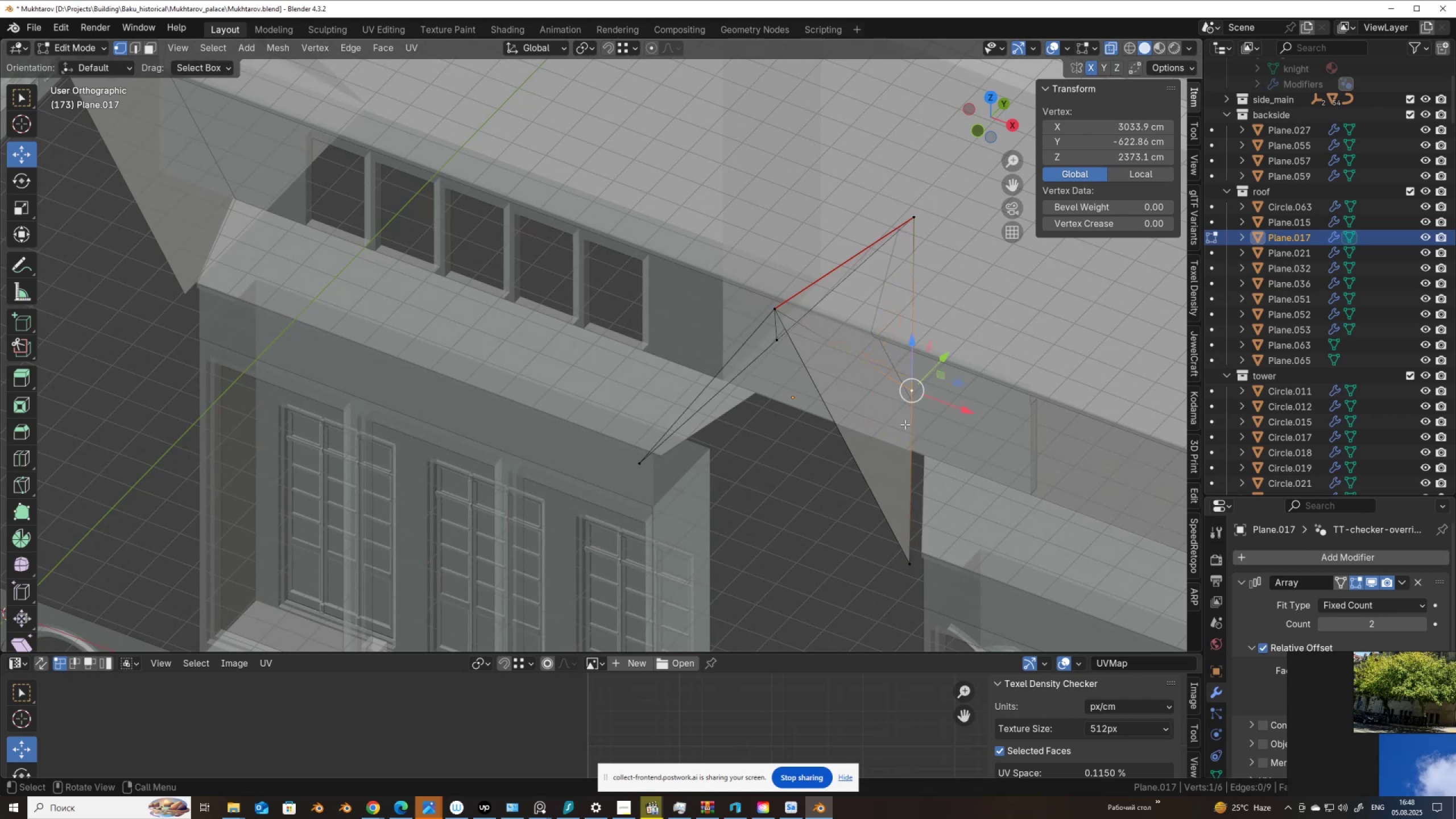 
key(Alt+AltLeft)
 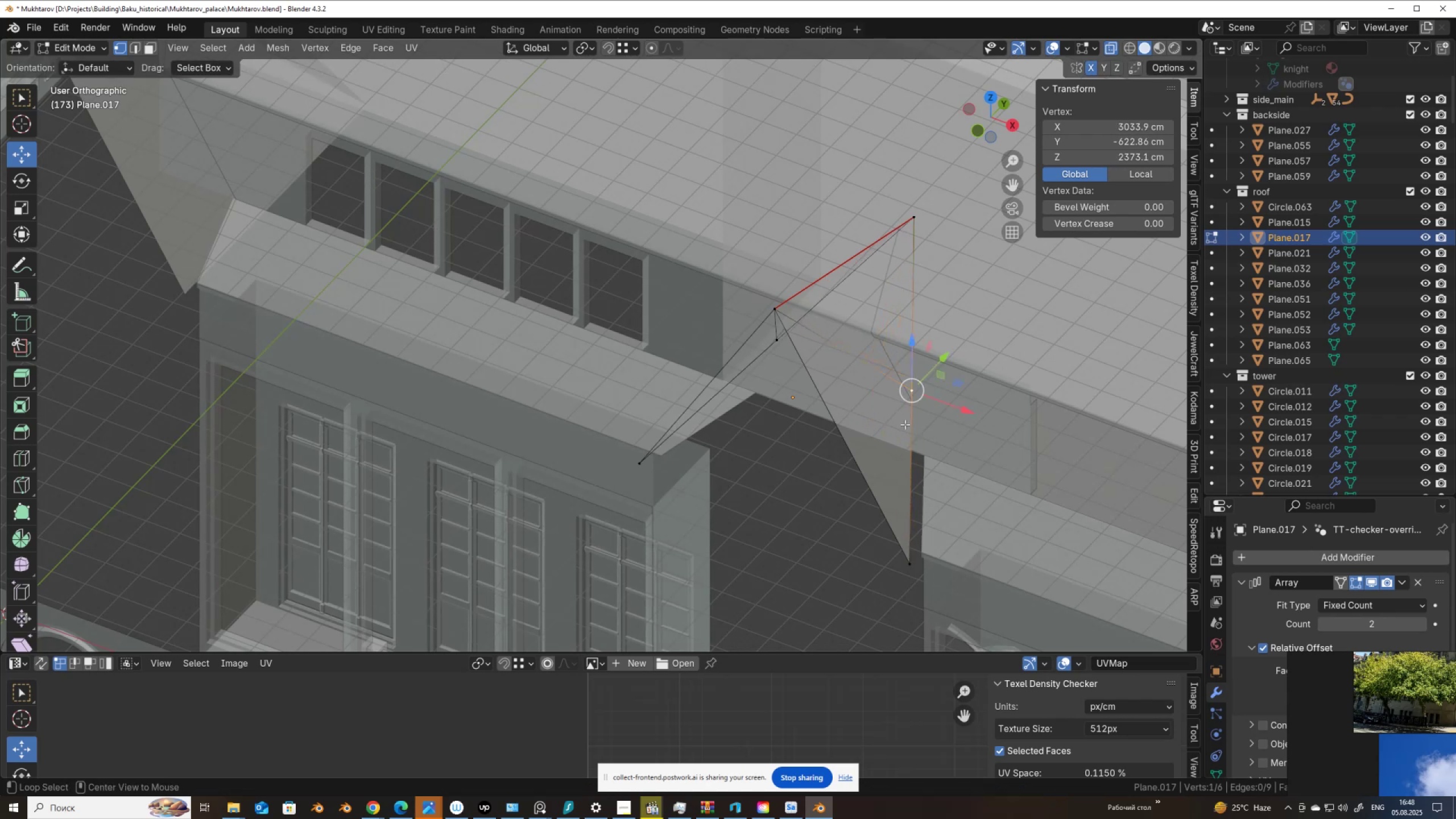 
key(Alt+Z)
 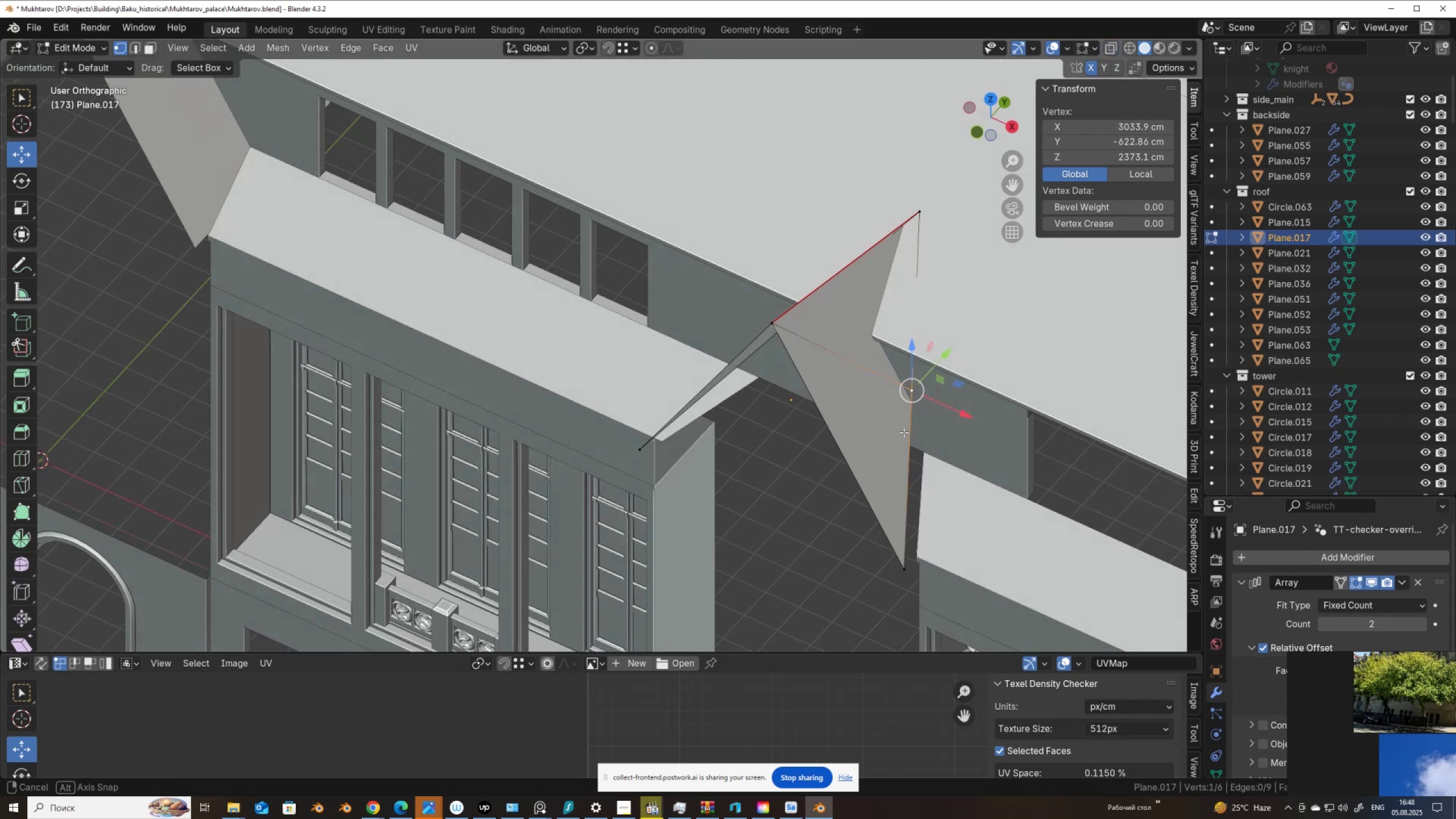 
hold_key(key=ShiftLeft, duration=0.36)
 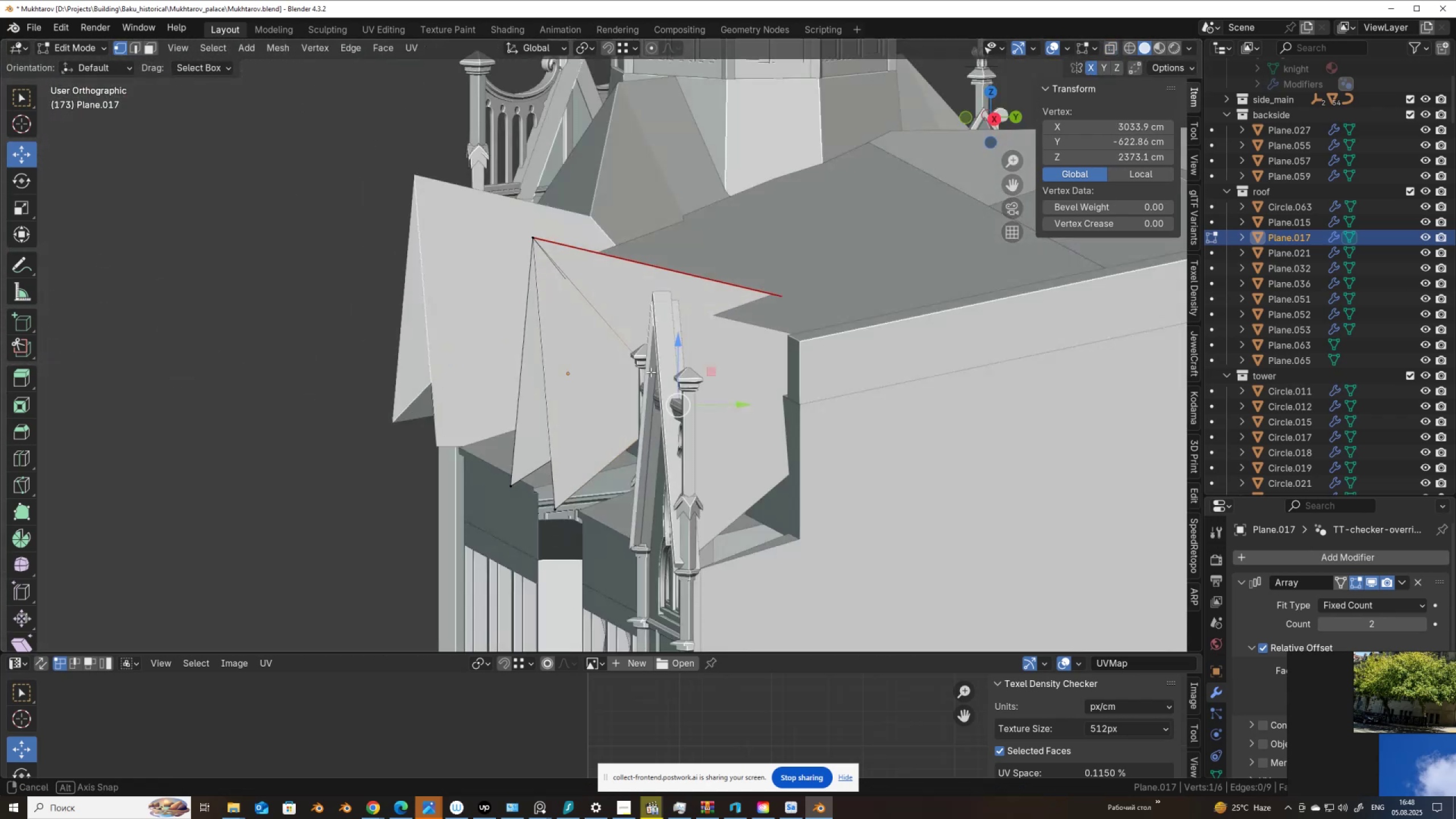 
hold_key(key=AltLeft, duration=0.47)
 